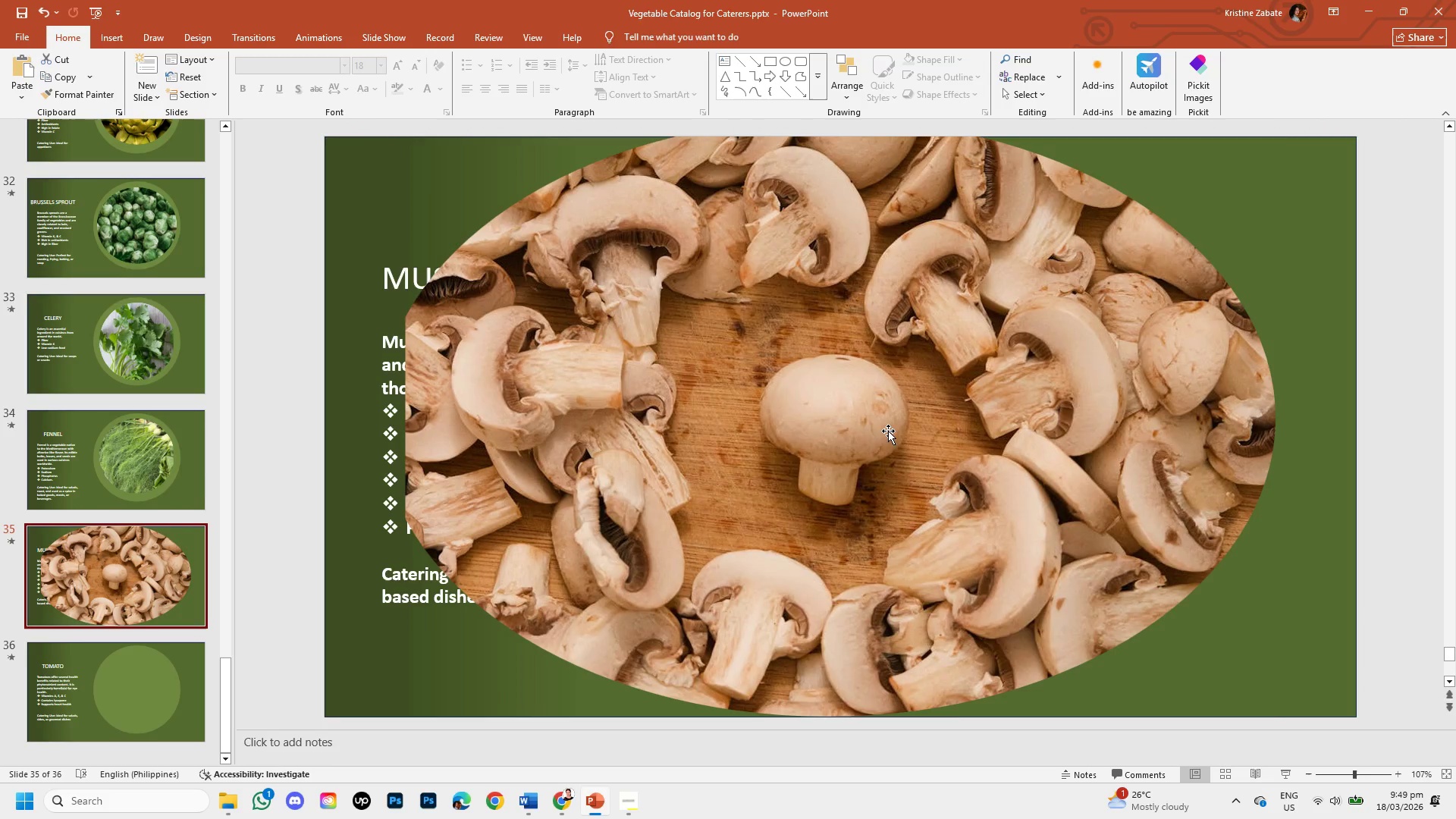 
left_click([888, 431])
 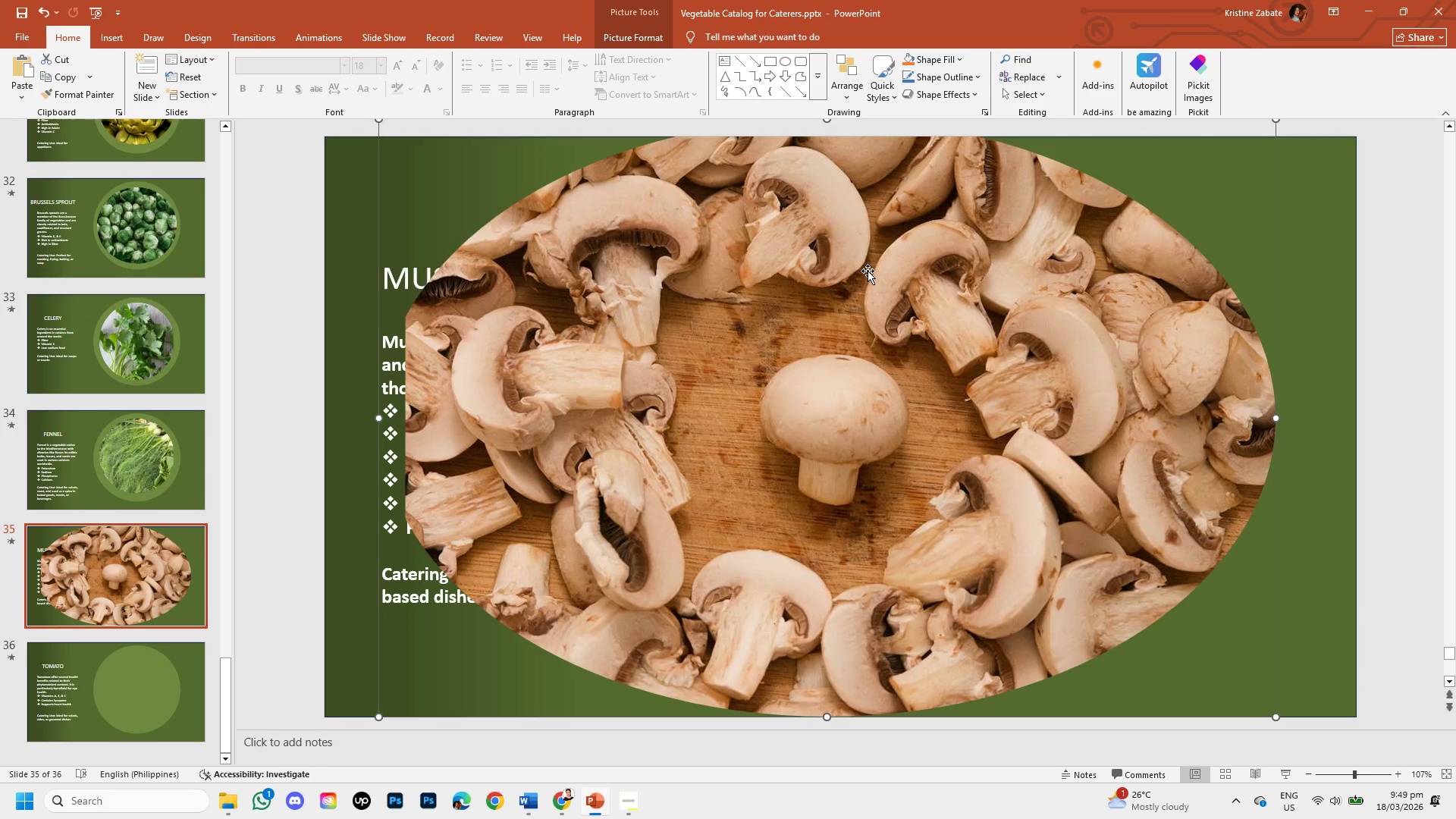 
key(Control+Z)
 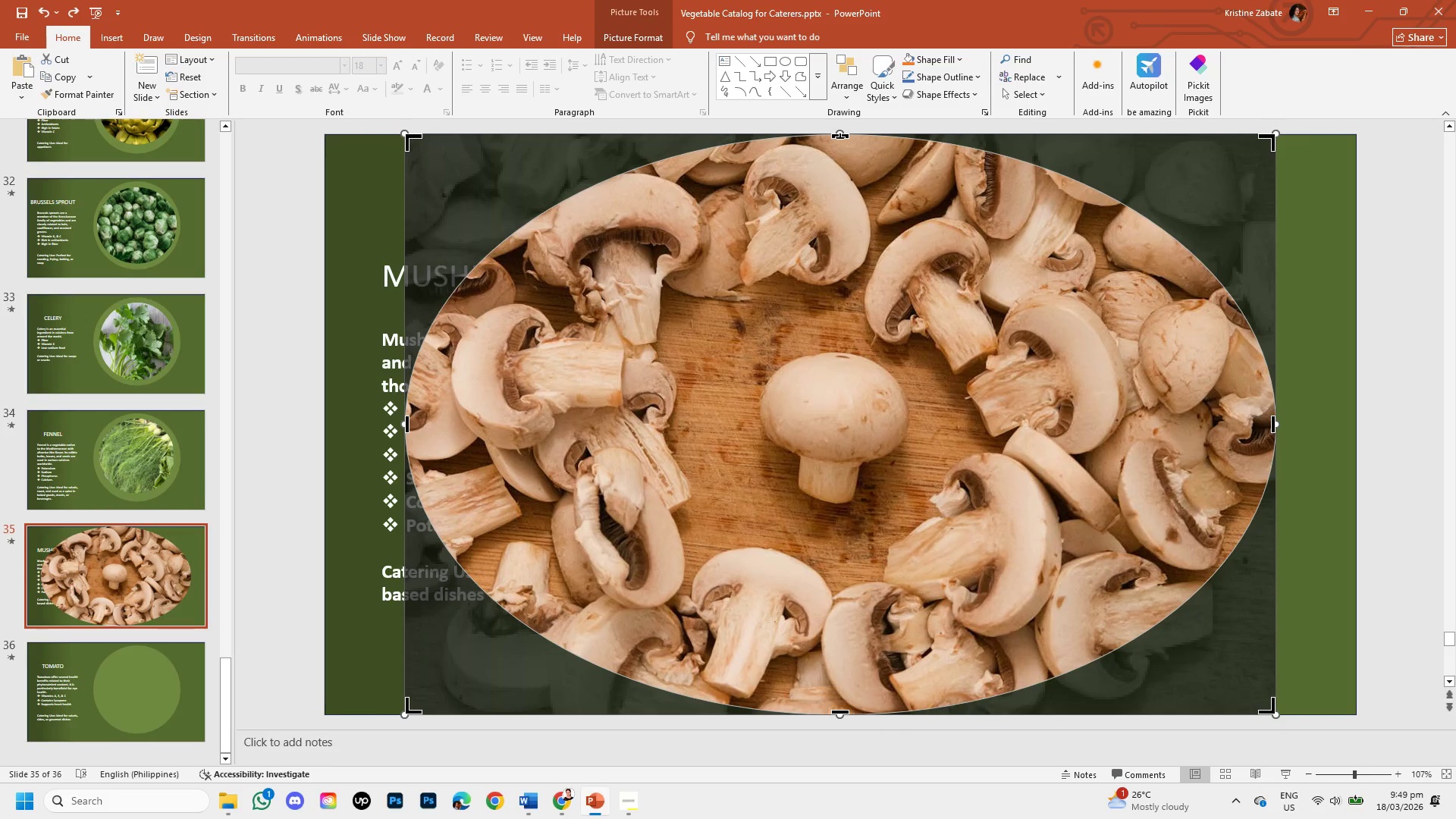 
left_click_drag(start_coordinate=[840, 138], to_coordinate=[840, 87])
 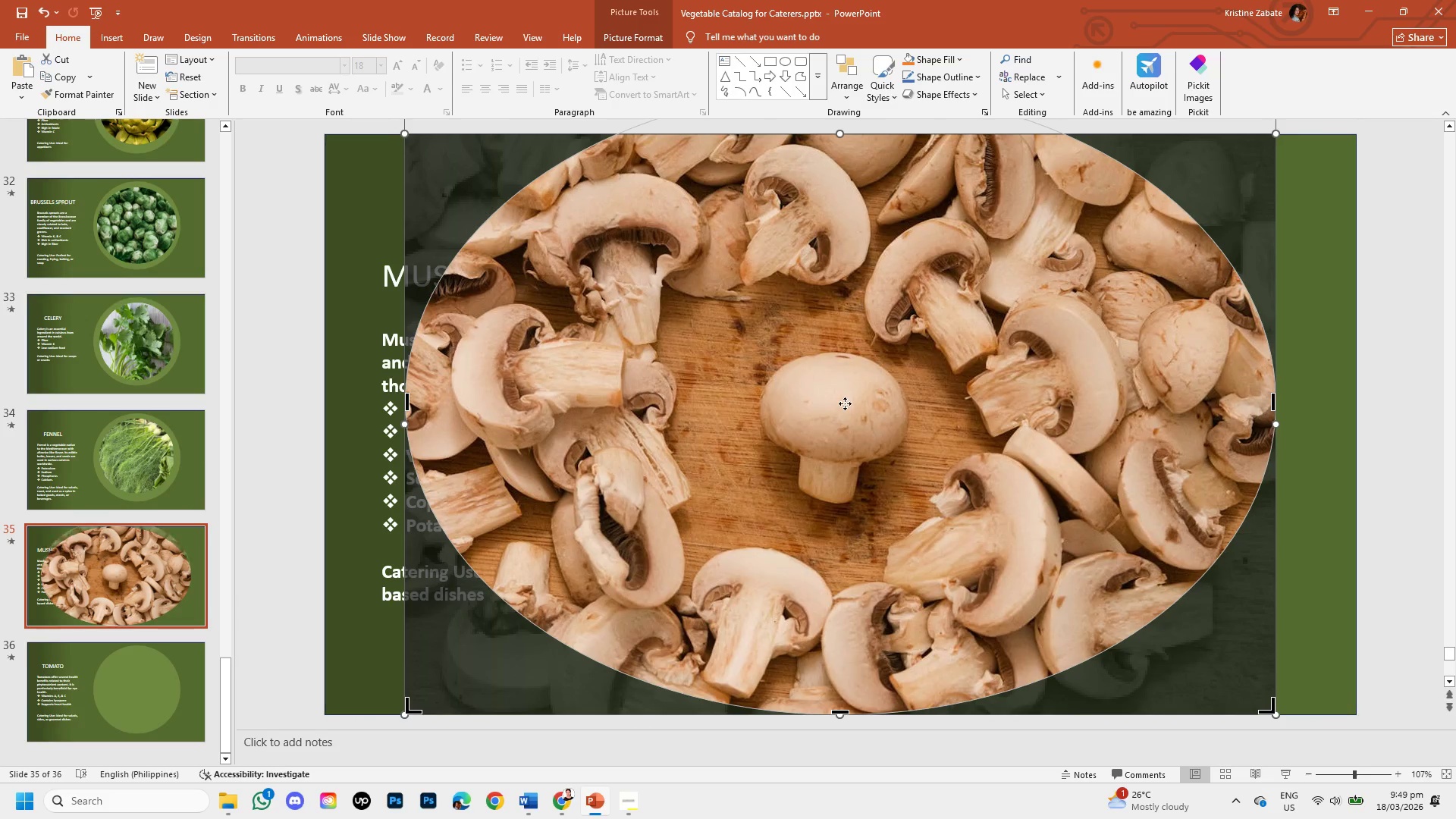 
left_click_drag(start_coordinate=[844, 403], to_coordinate=[913, 425])
 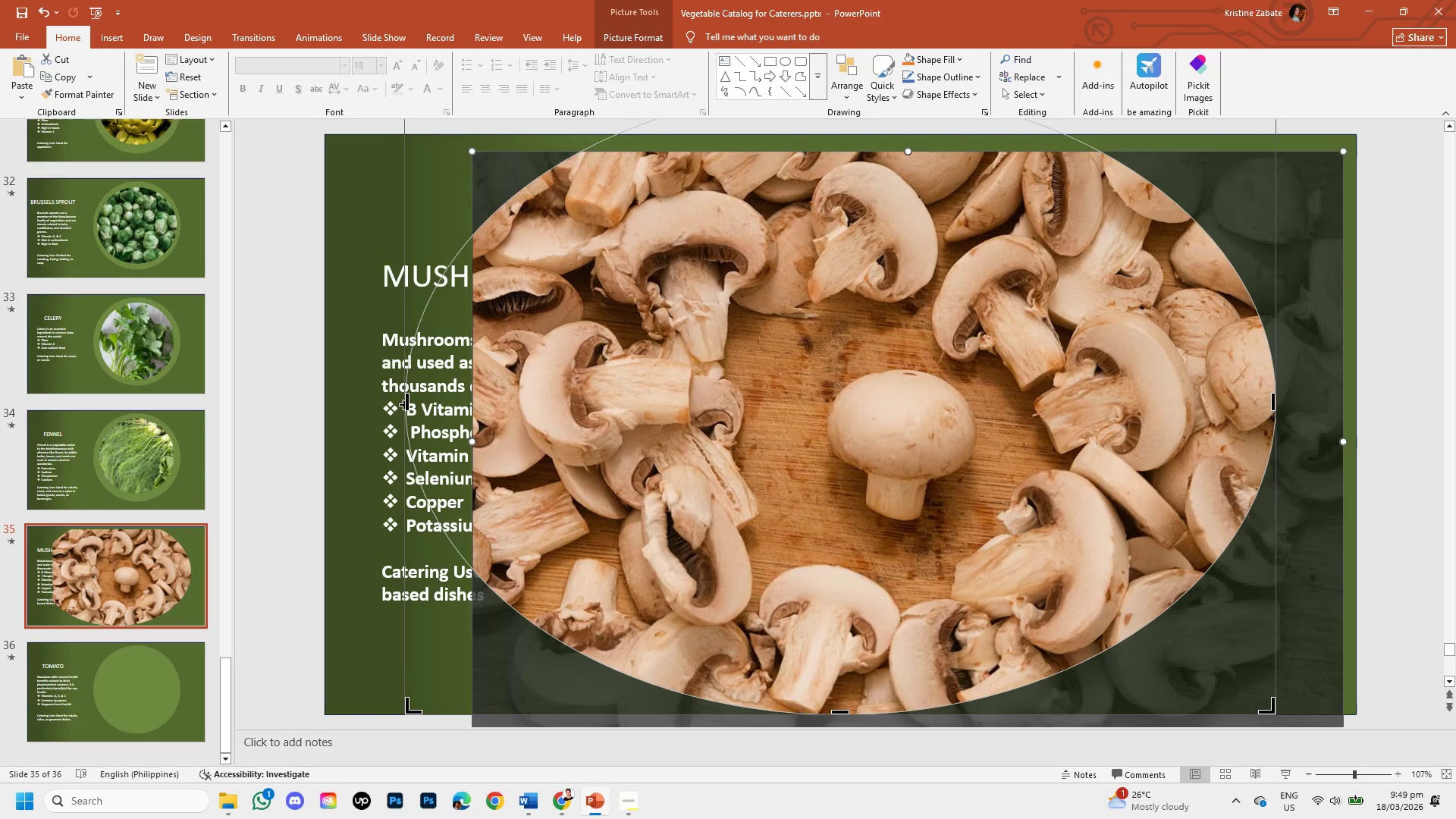 
left_click_drag(start_coordinate=[406, 404], to_coordinate=[587, 404])
 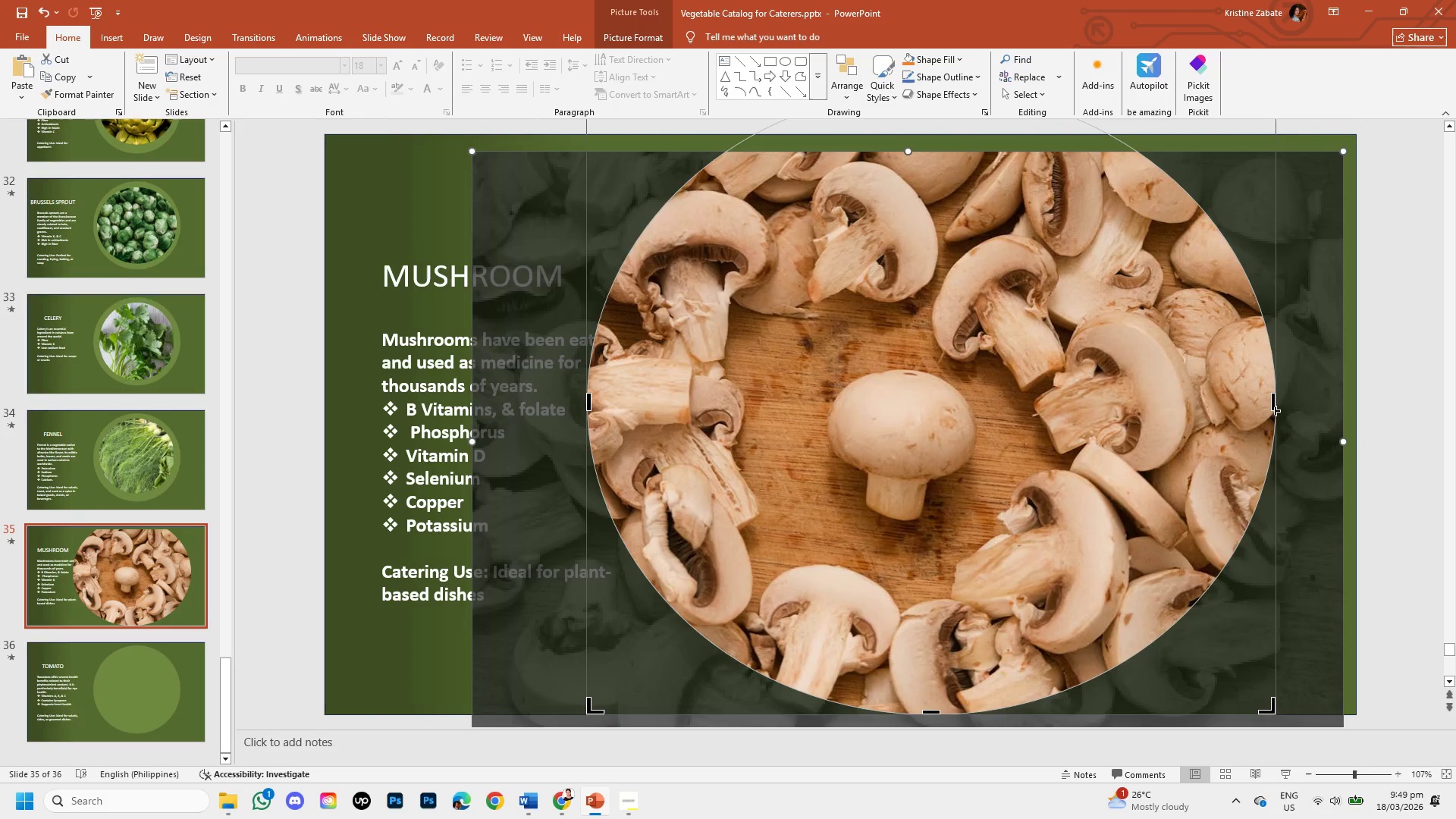 
left_click_drag(start_coordinate=[1275, 408], to_coordinate=[1191, 404])
 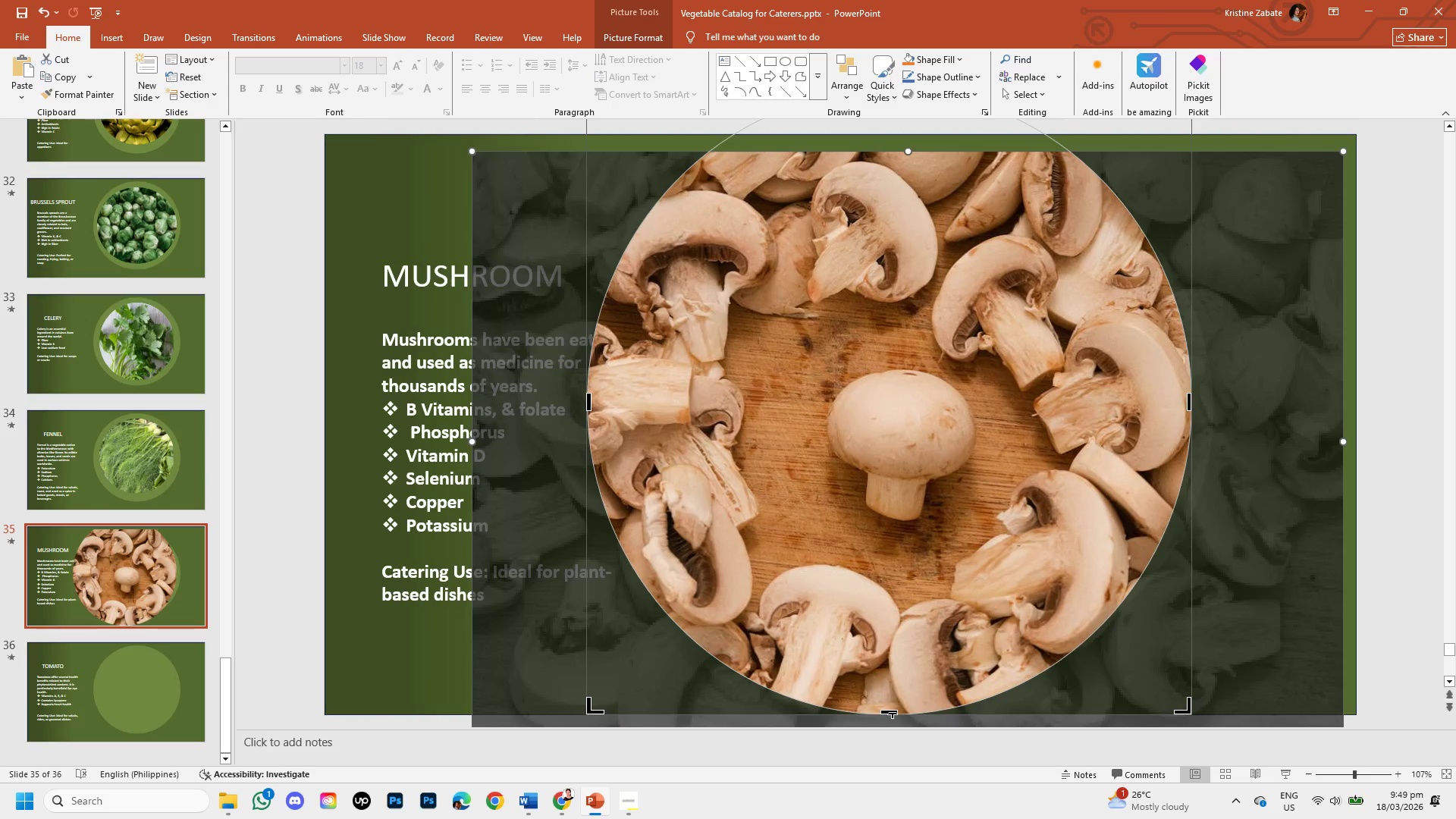 
left_click_drag(start_coordinate=[893, 711], to_coordinate=[888, 670])
 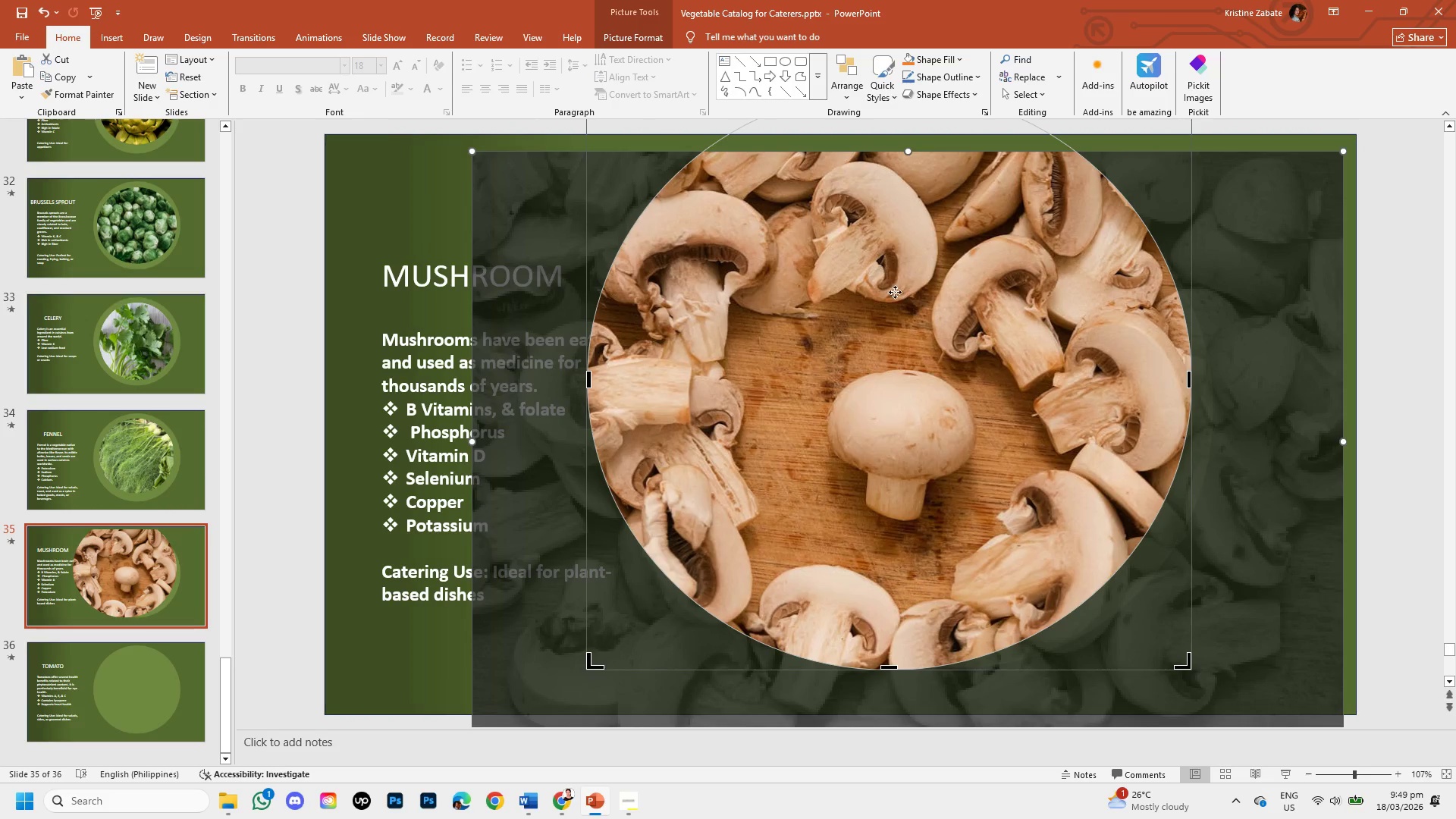 
left_click_drag(start_coordinate=[912, 308], to_coordinate=[940, 266])
 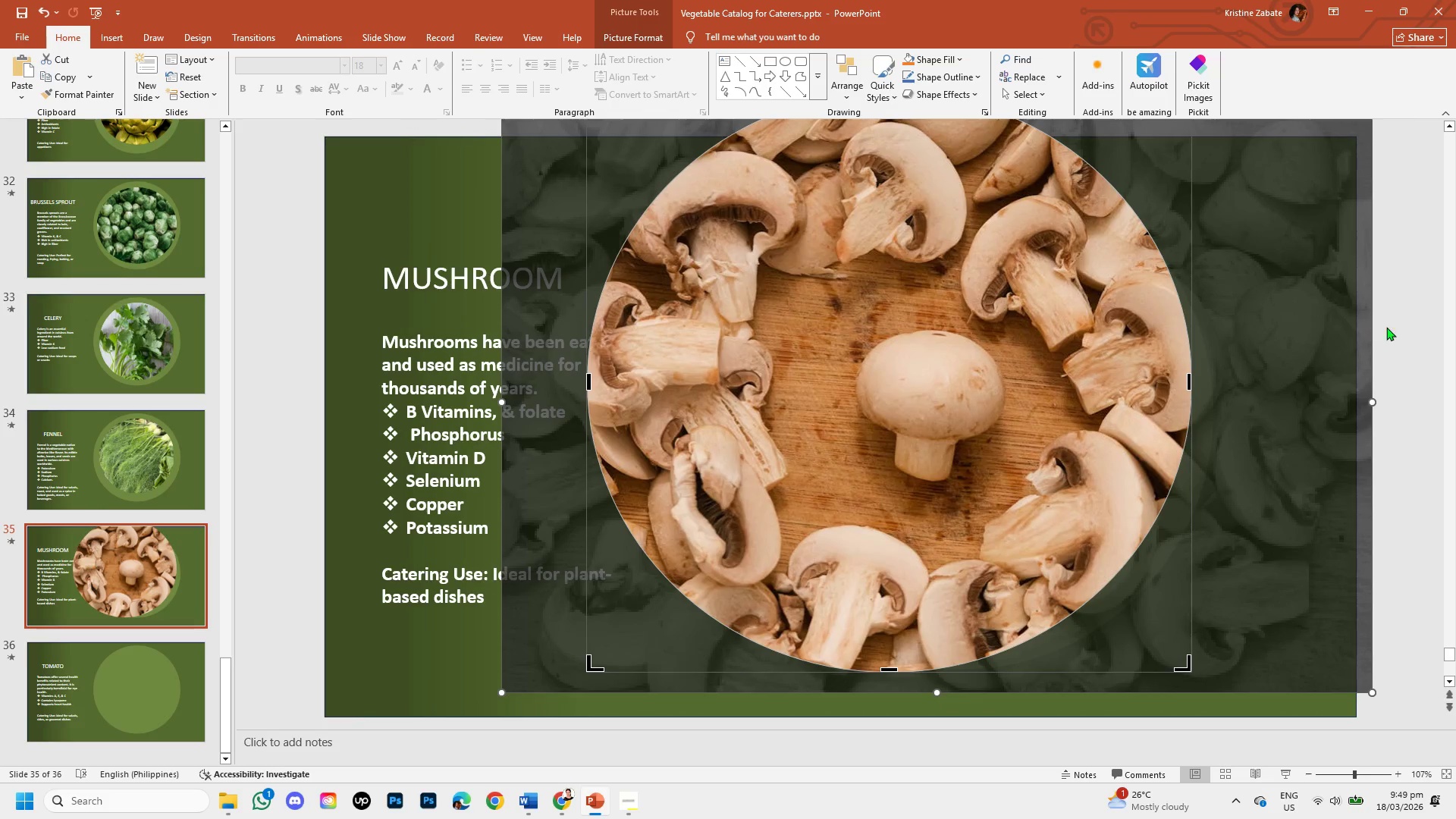 
left_click([1392, 326])
 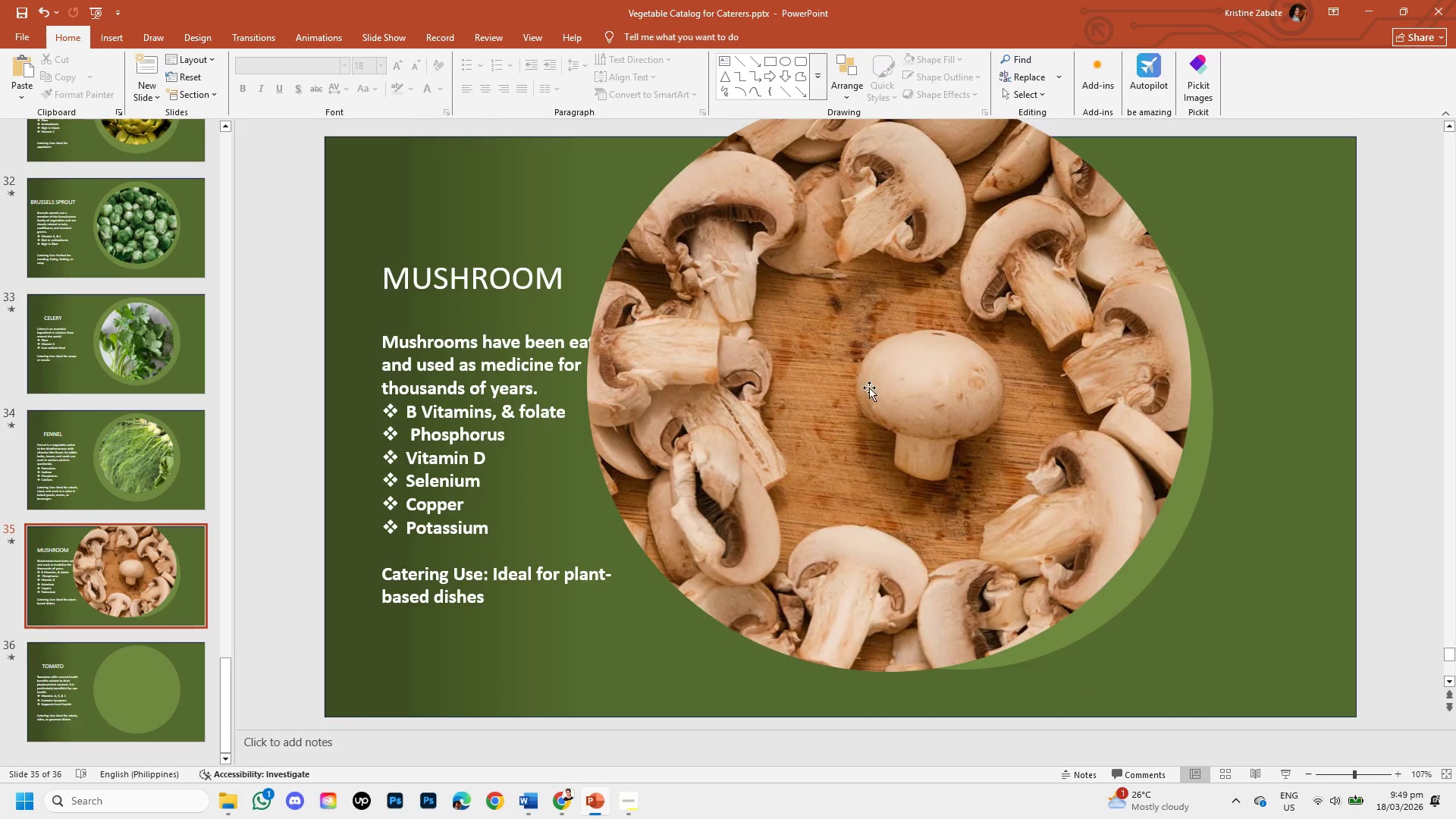 
left_click_drag(start_coordinate=[869, 388], to_coordinate=[902, 453])
 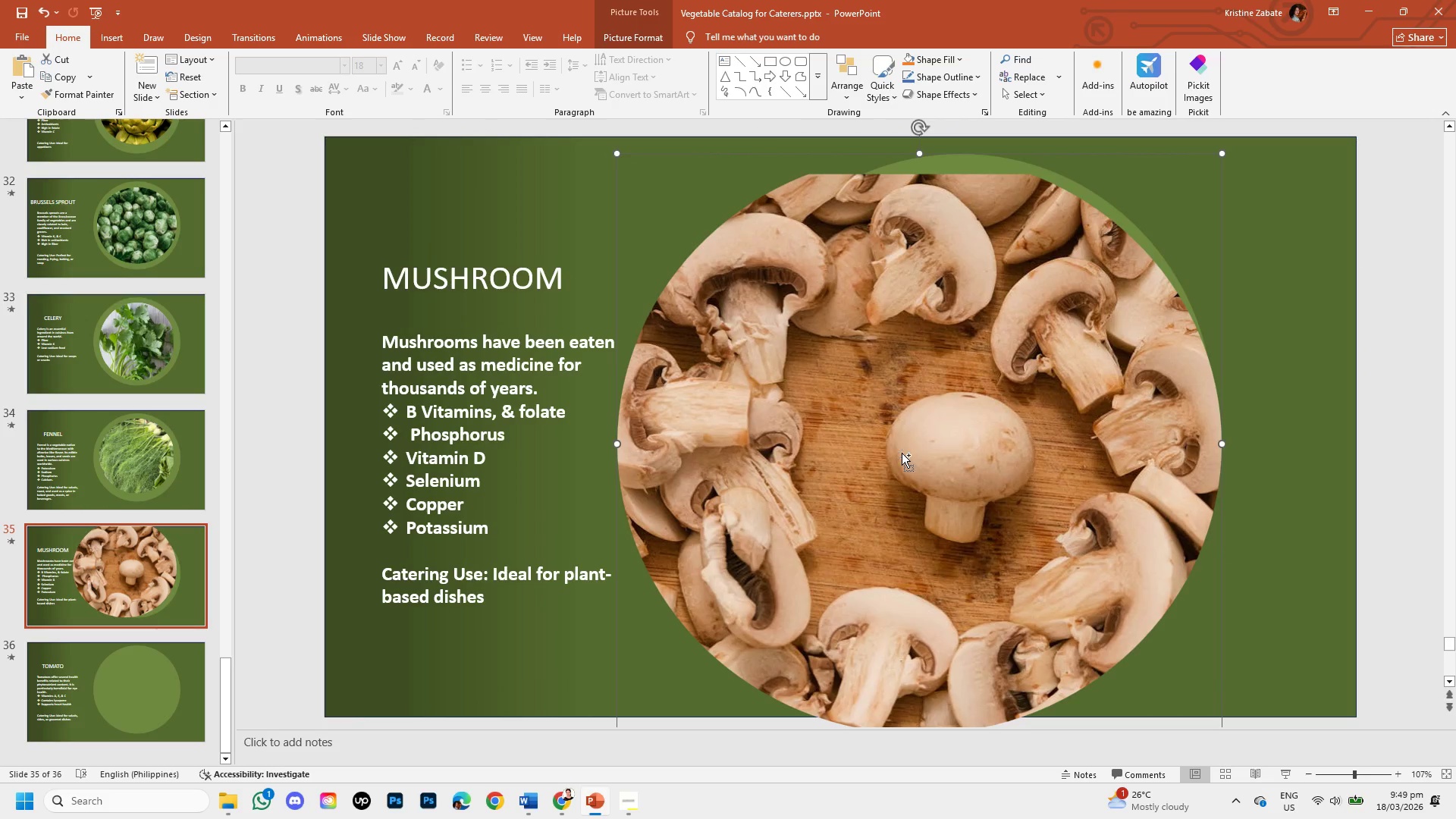 
key(Control+Z)
 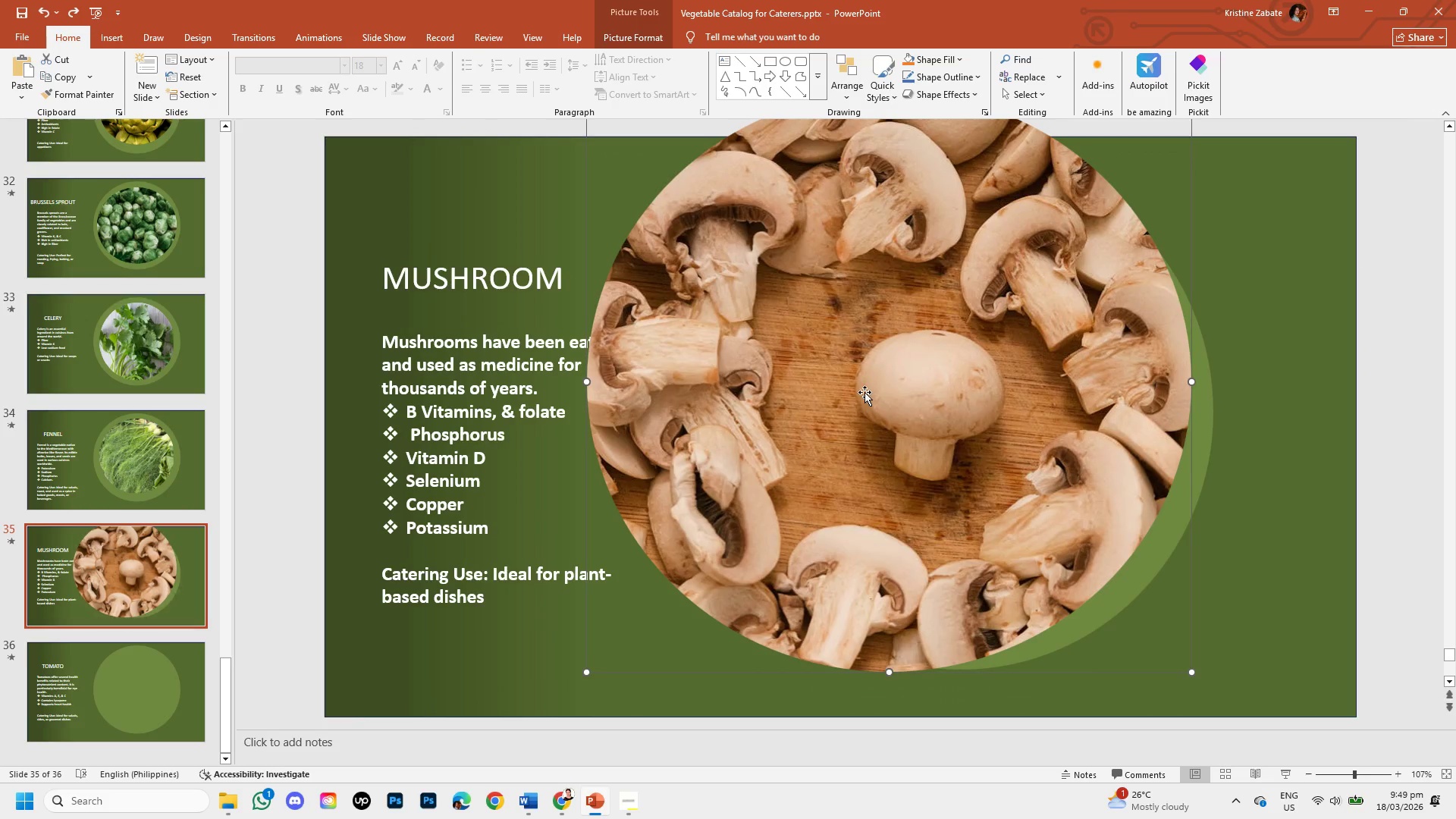 
left_click_drag(start_coordinate=[864, 390], to_coordinate=[875, 431])
 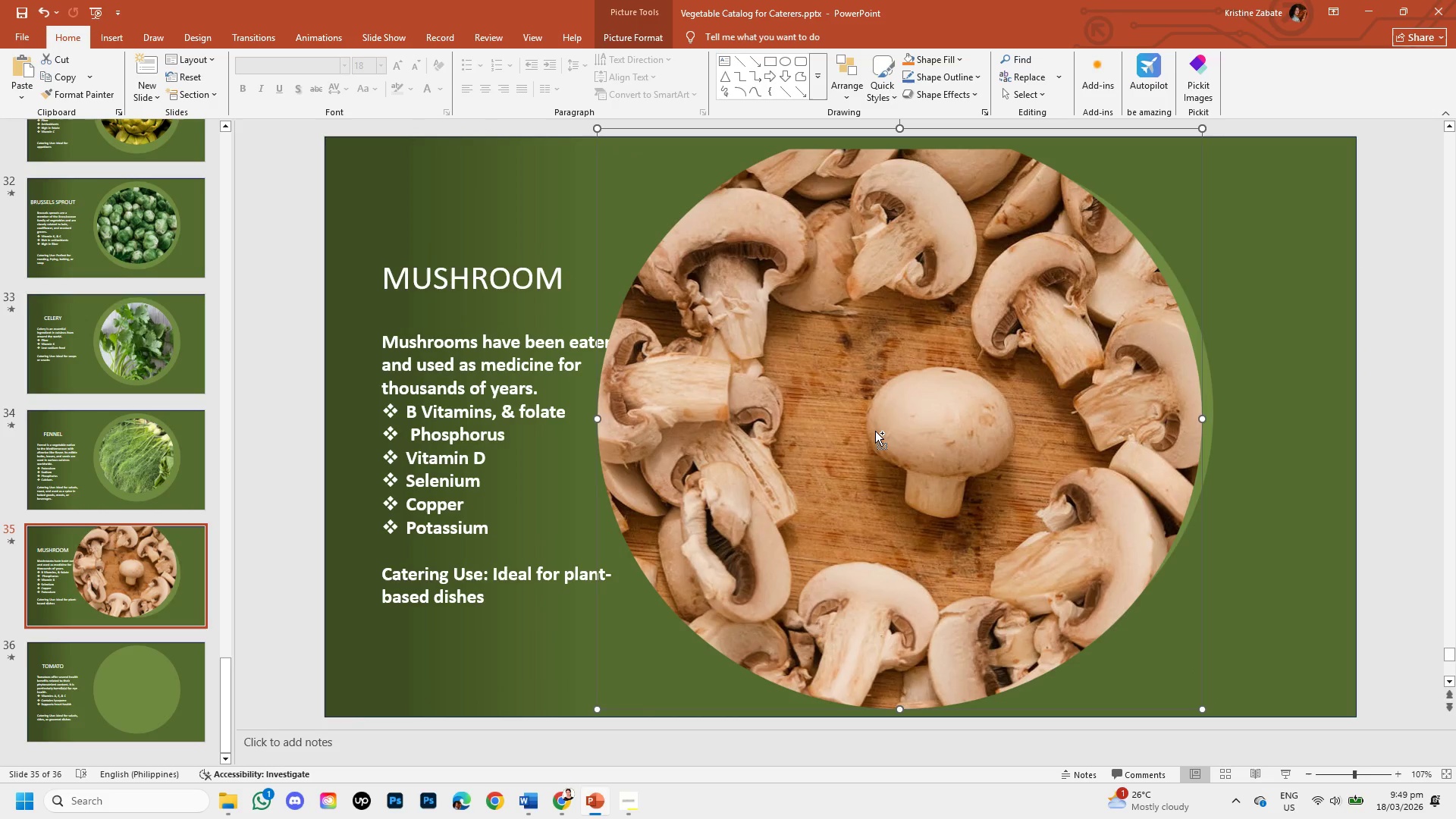 
key(Control+Z)
 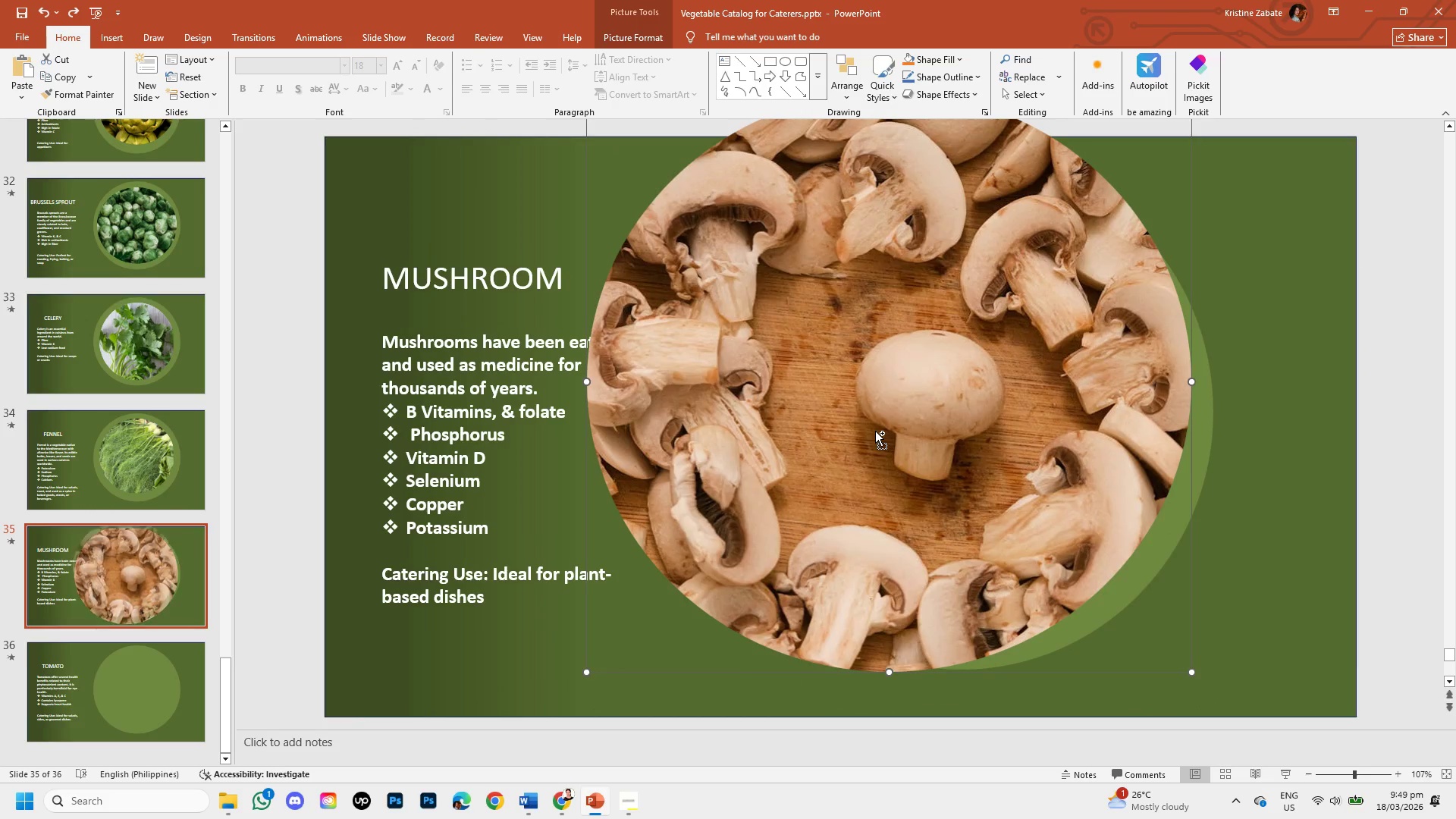 
key(Control+Z)
 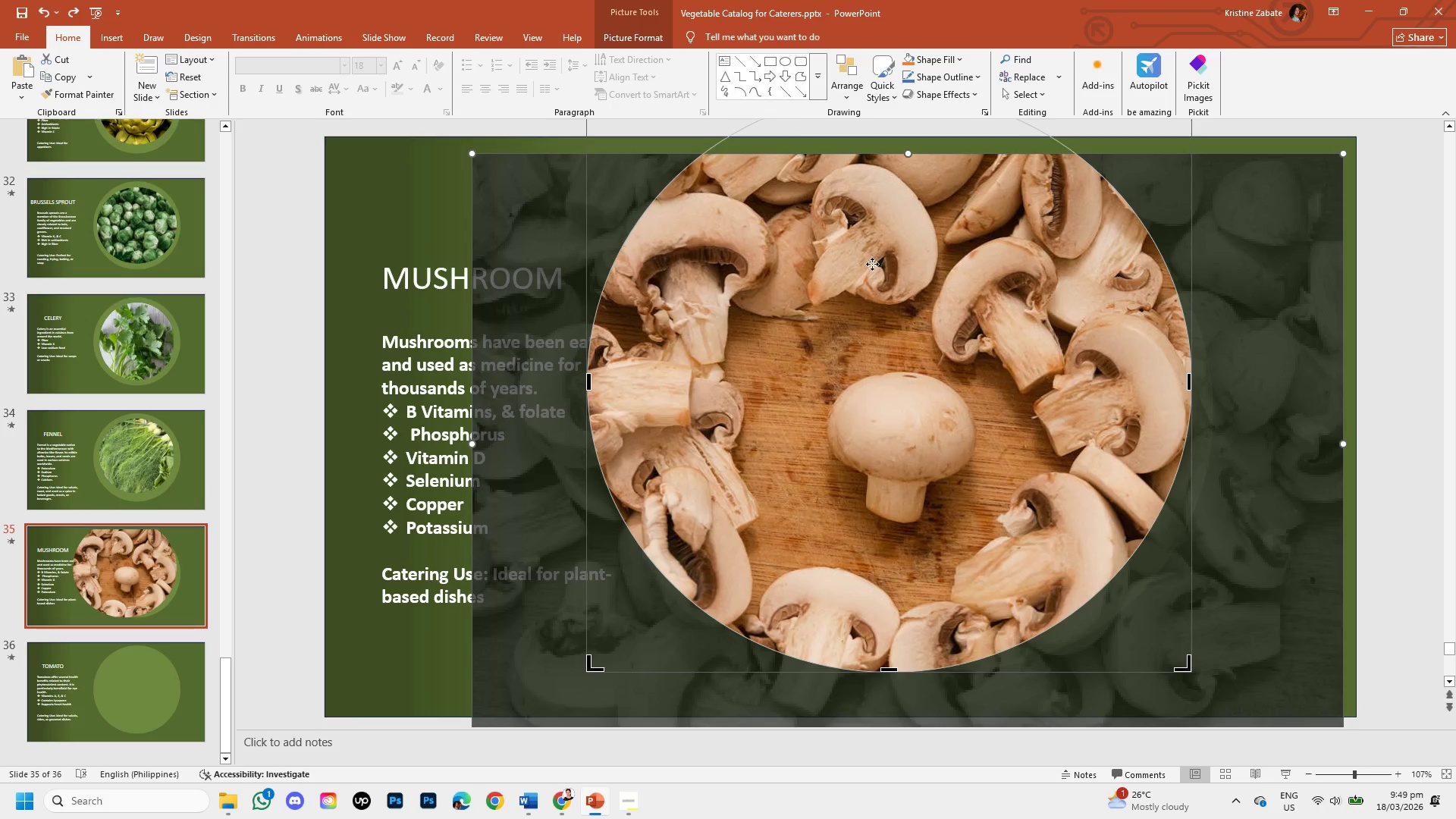 
left_click_drag(start_coordinate=[878, 247], to_coordinate=[881, 195])
 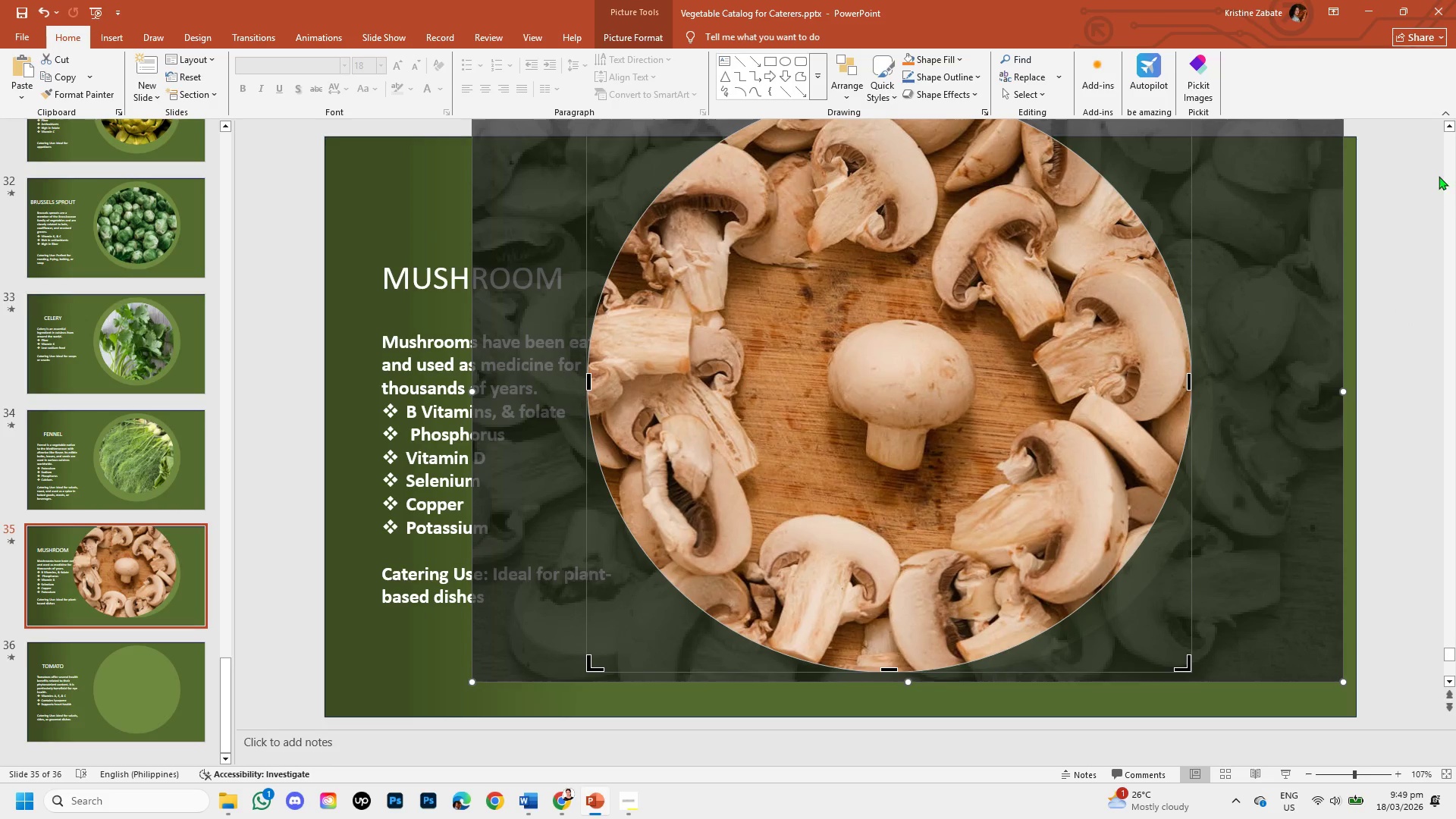 
double_click([1448, 124])
 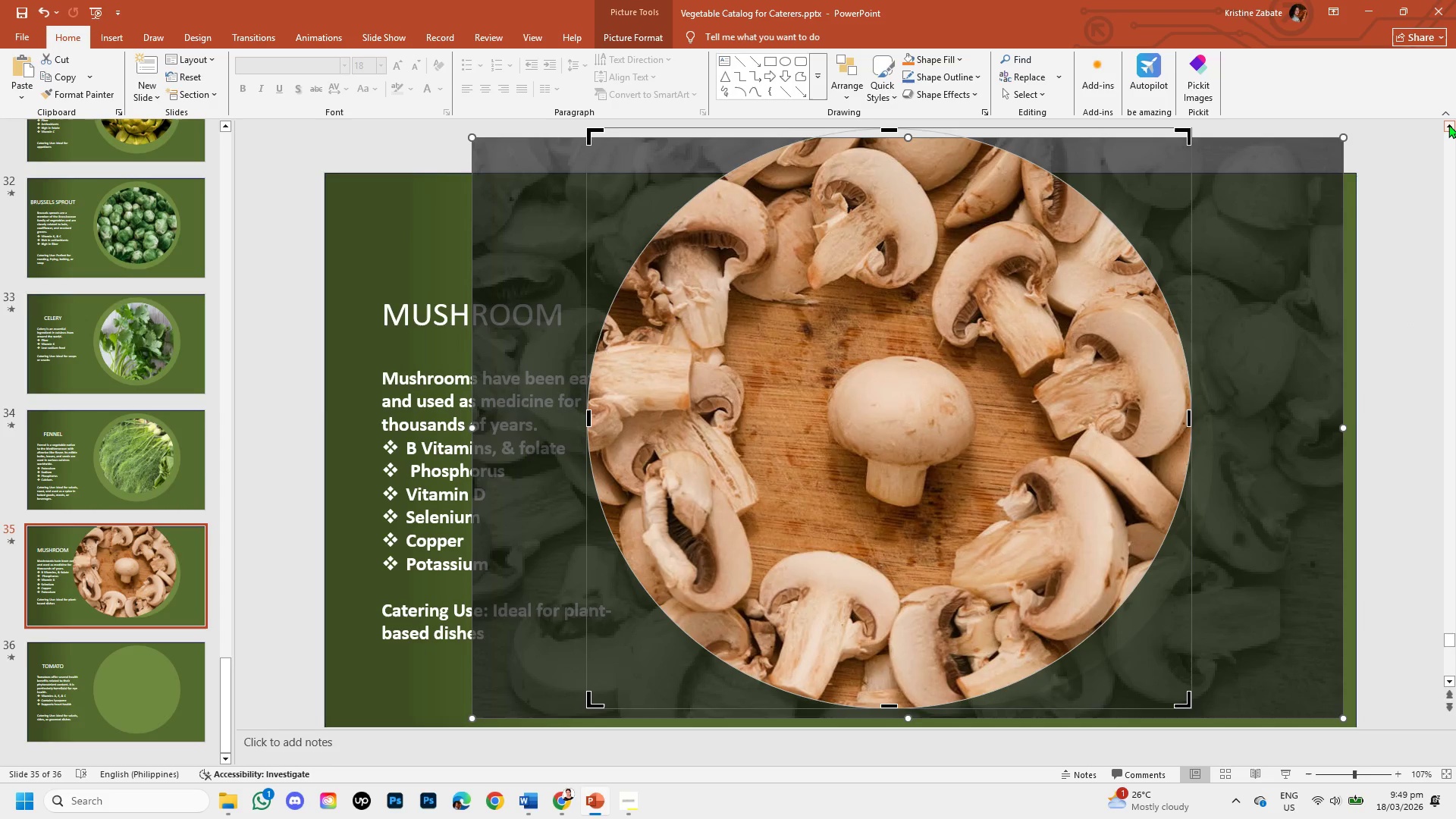 
triple_click([1448, 124])
 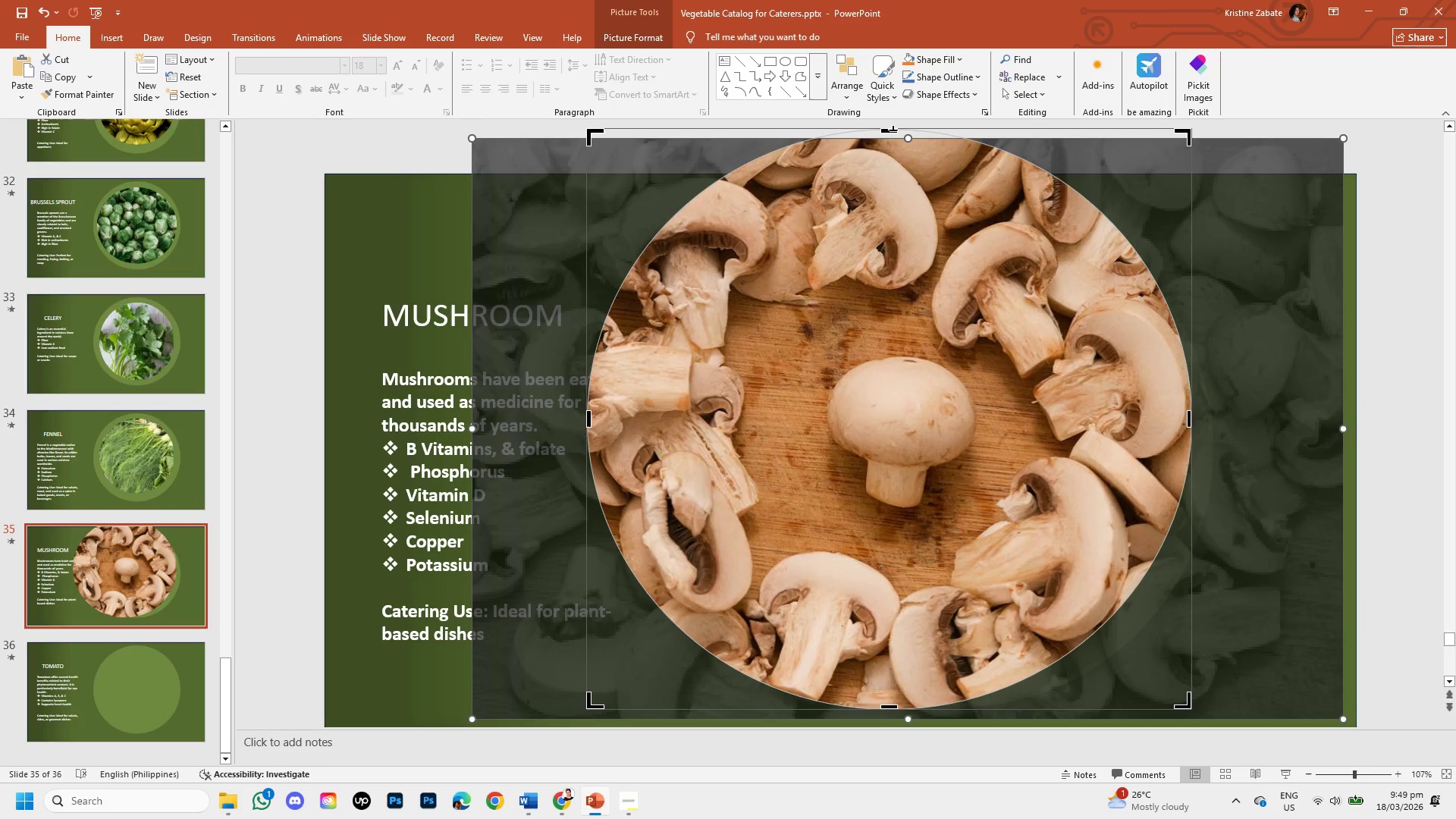 
left_click_drag(start_coordinate=[893, 130], to_coordinate=[903, 174])
 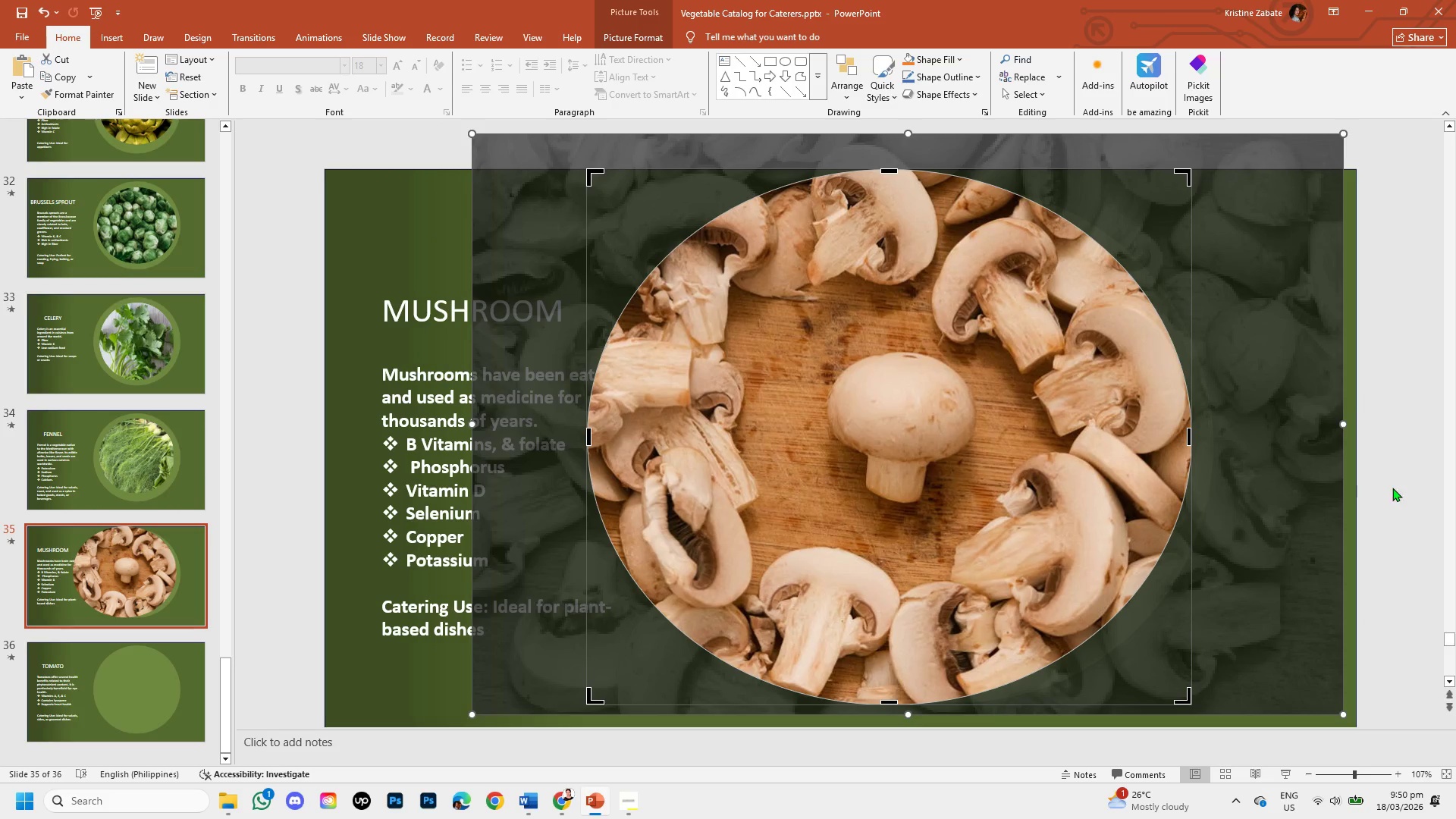 
left_click([1398, 491])
 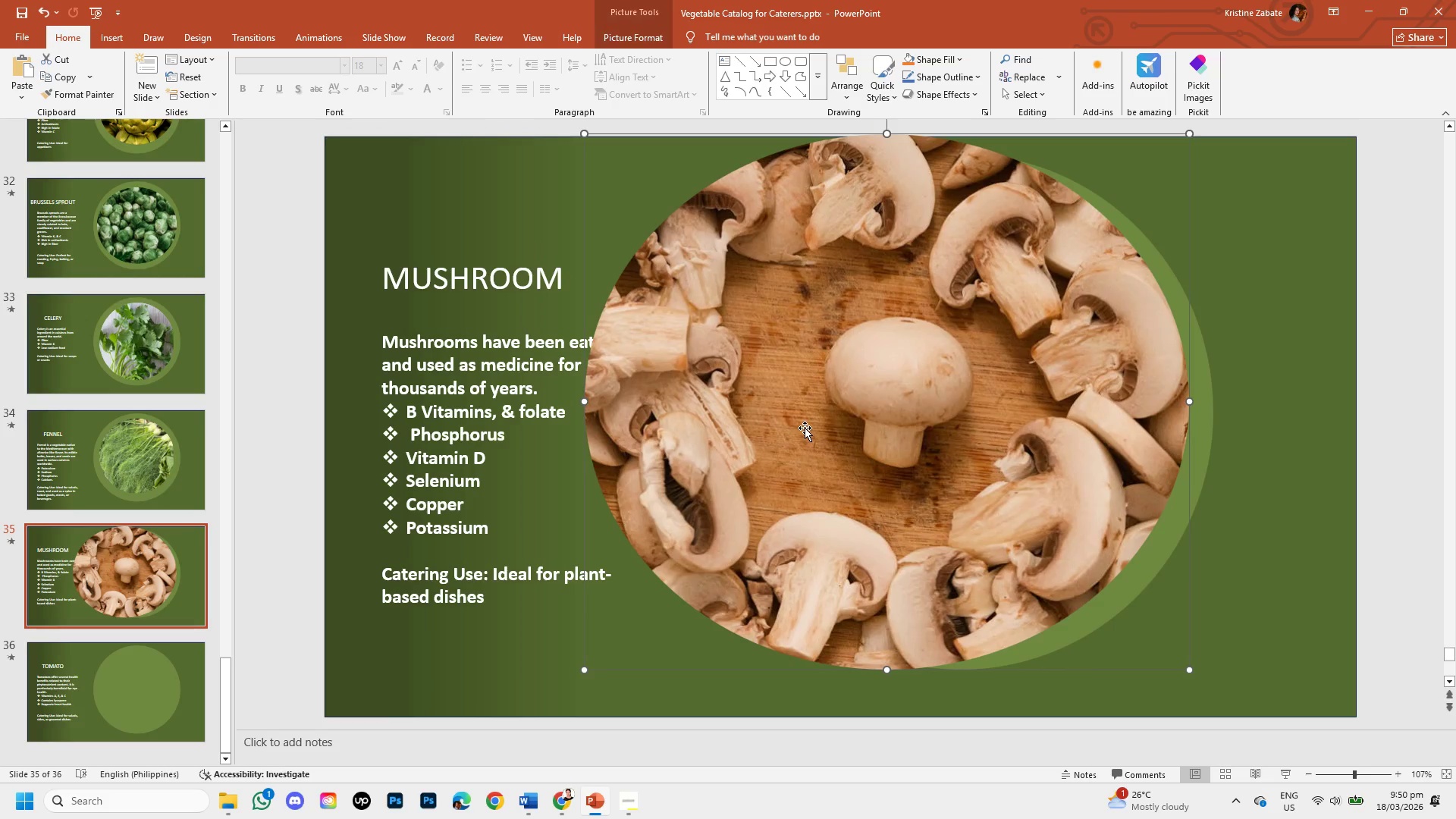 
left_click_drag(start_coordinate=[805, 428], to_coordinate=[843, 460])
 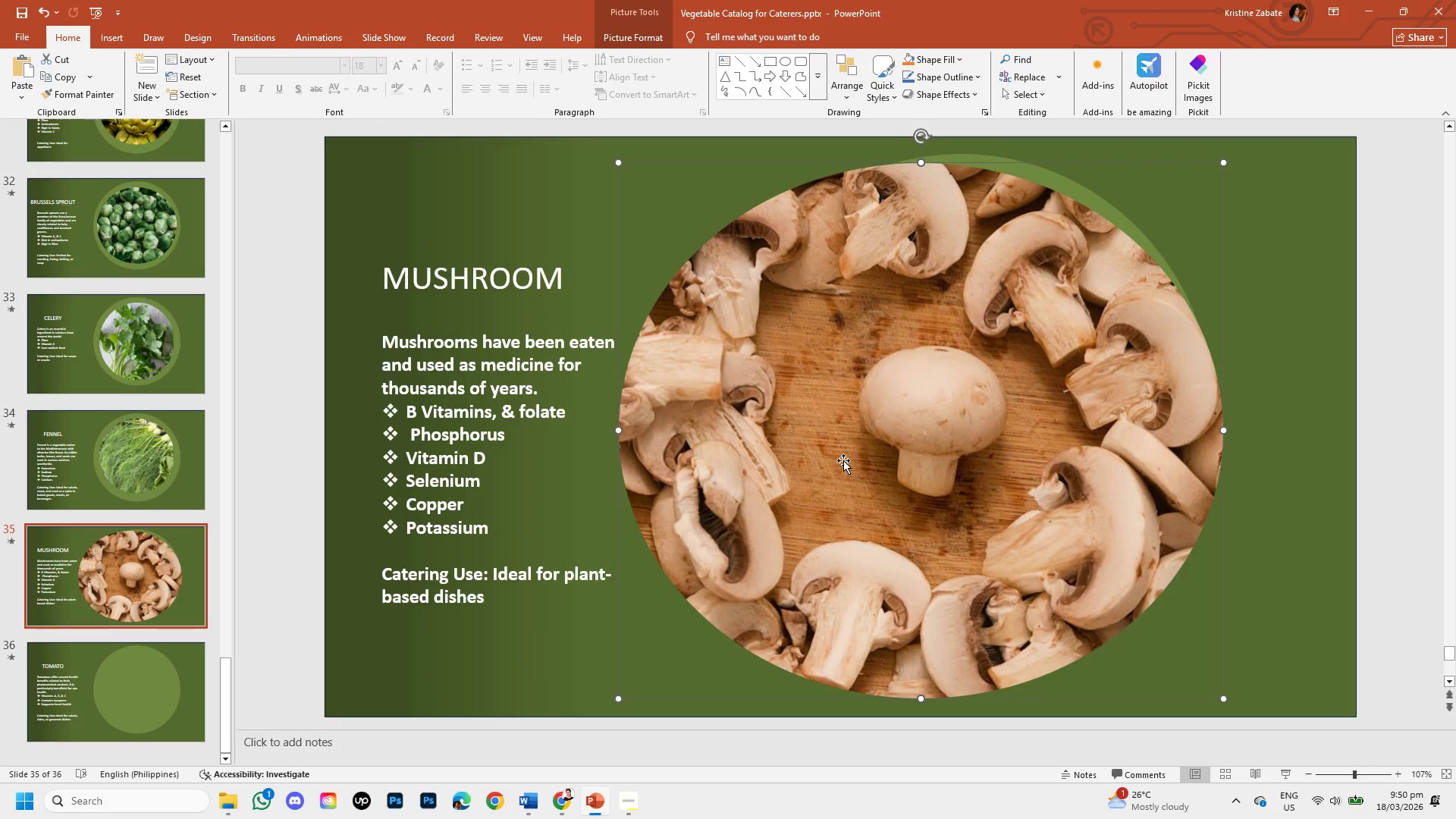 
hold_key(key=ShiftLeft, duration=1.5)
 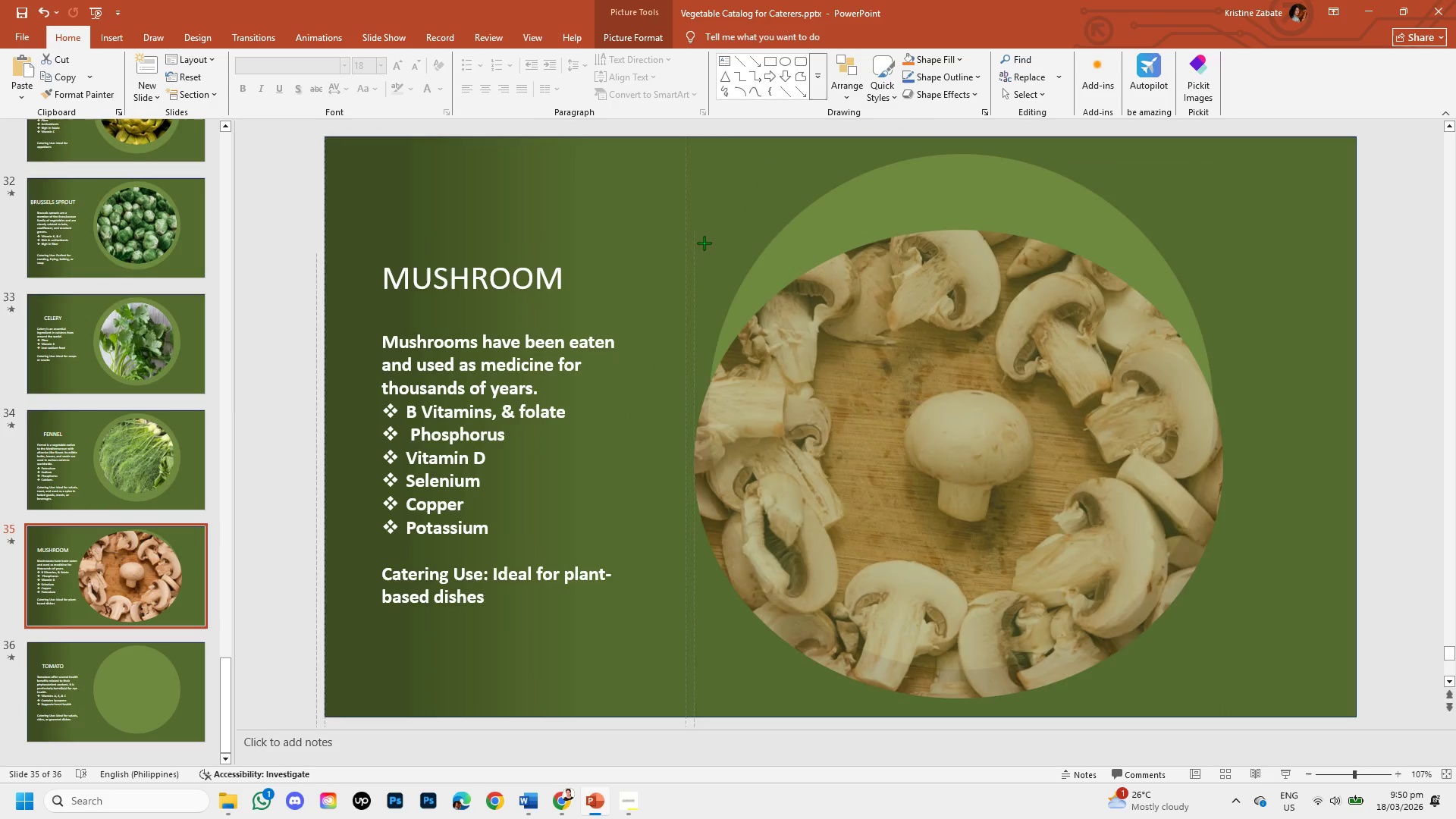 
hold_key(key=ShiftLeft, duration=1.51)
left_click_drag(start_coordinate=[622, 163], to_coordinate=[730, 268])
 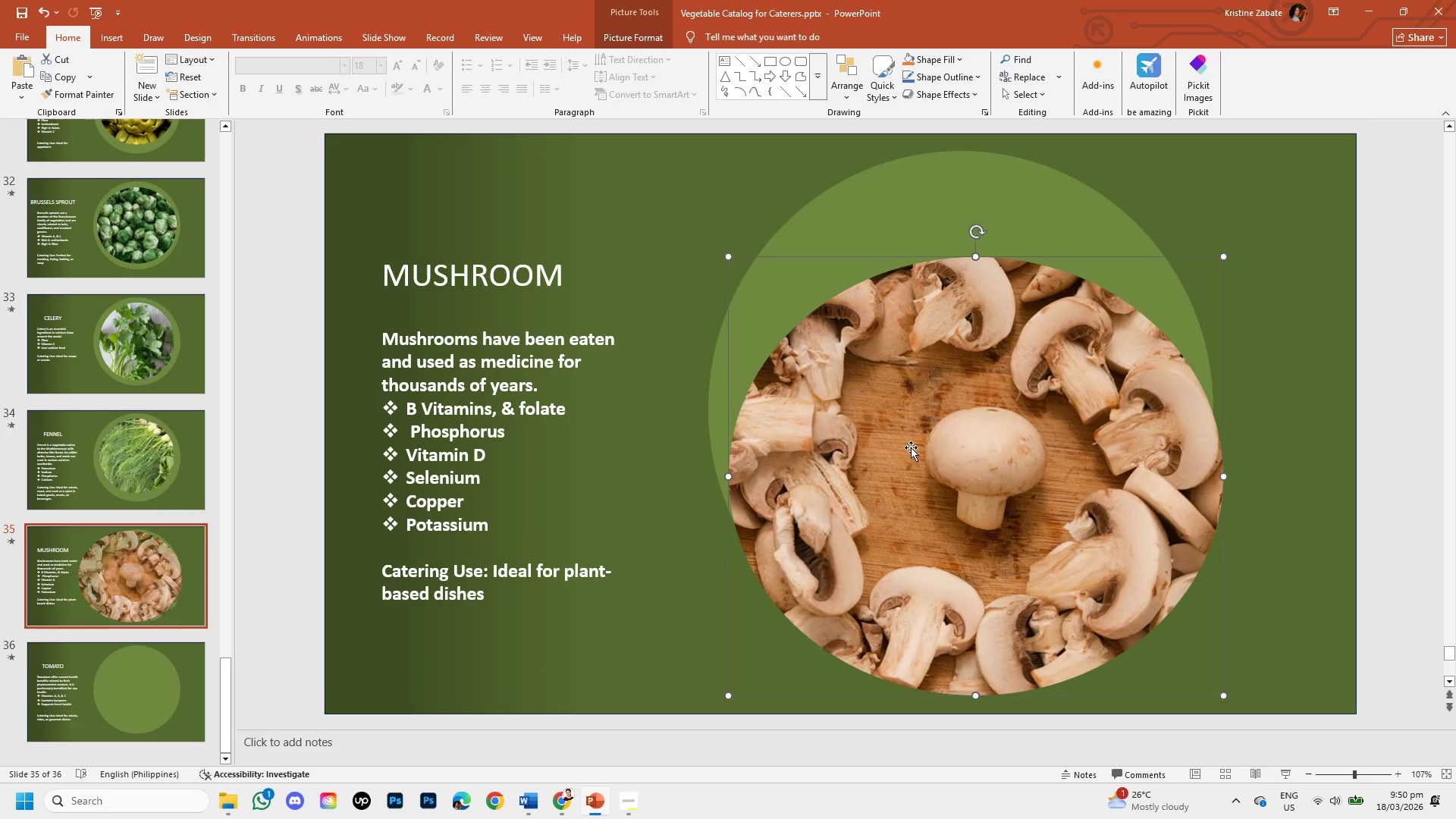 
left_click_drag(start_coordinate=[911, 447], to_coordinate=[905, 406])
 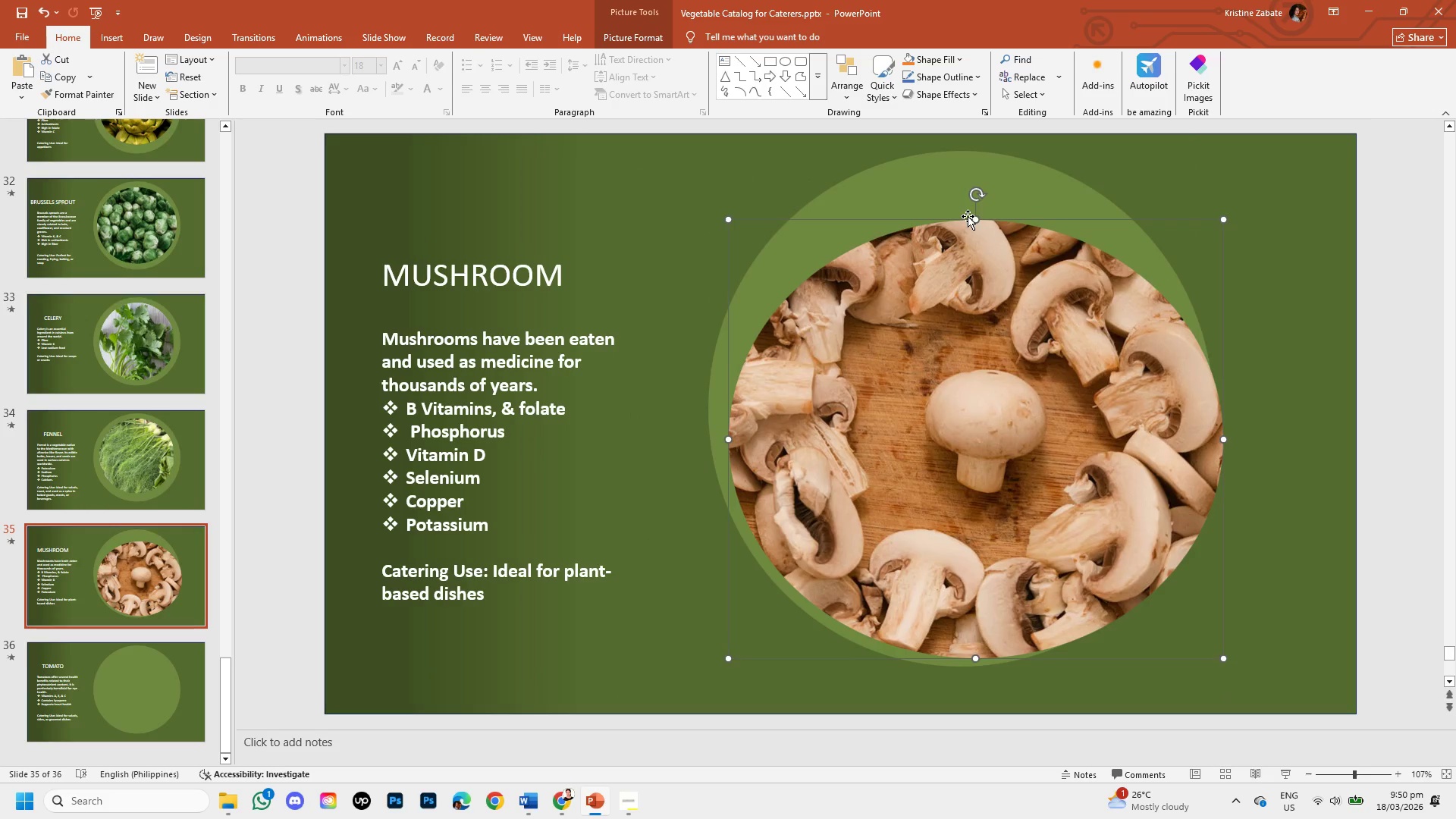 
hold_key(key=ShiftLeft, duration=1.5)
 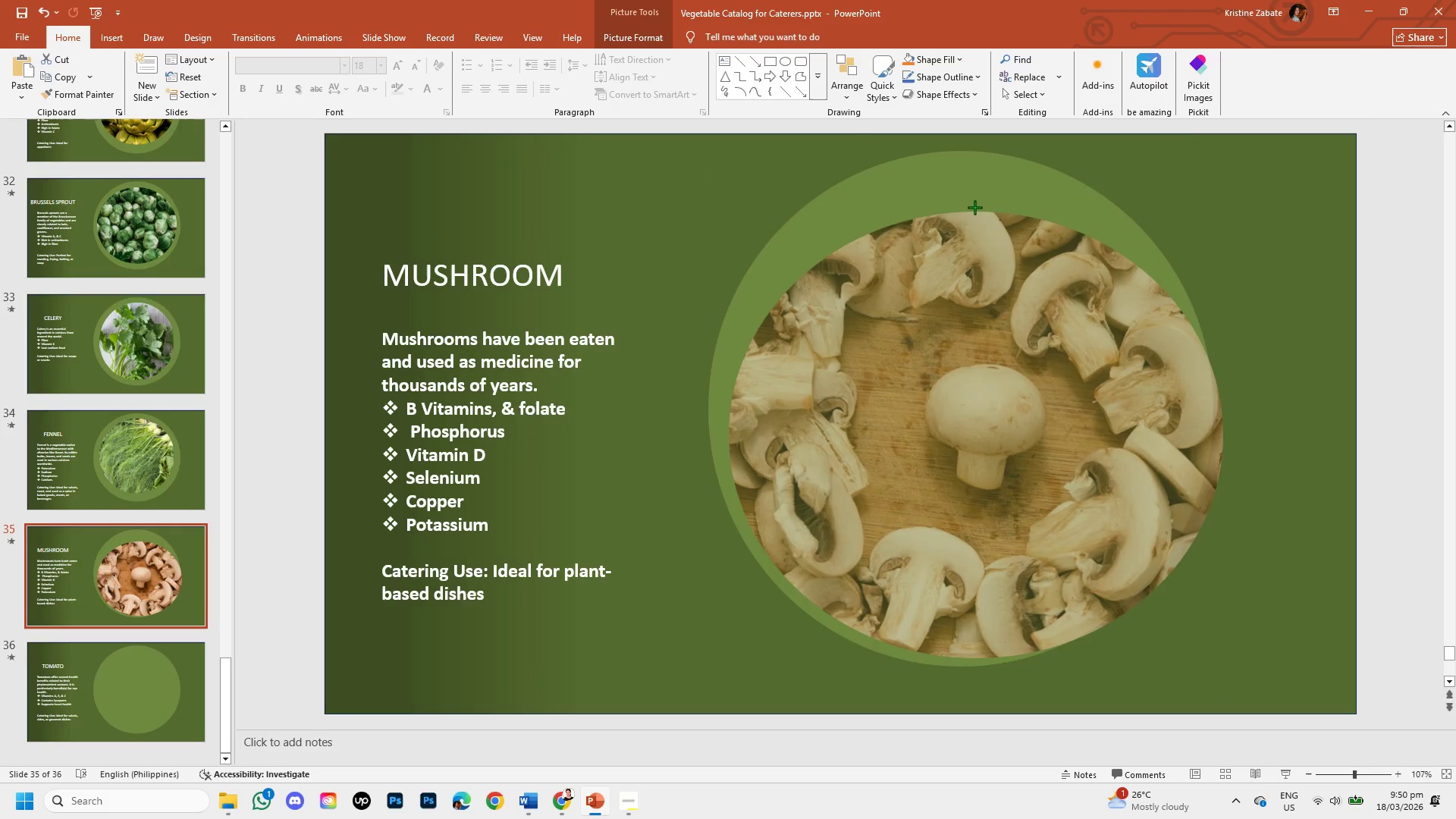 
hold_key(key=ShiftLeft, duration=1.5)
left_click_drag(start_coordinate=[975, 220], to_coordinate=[971, 186])
 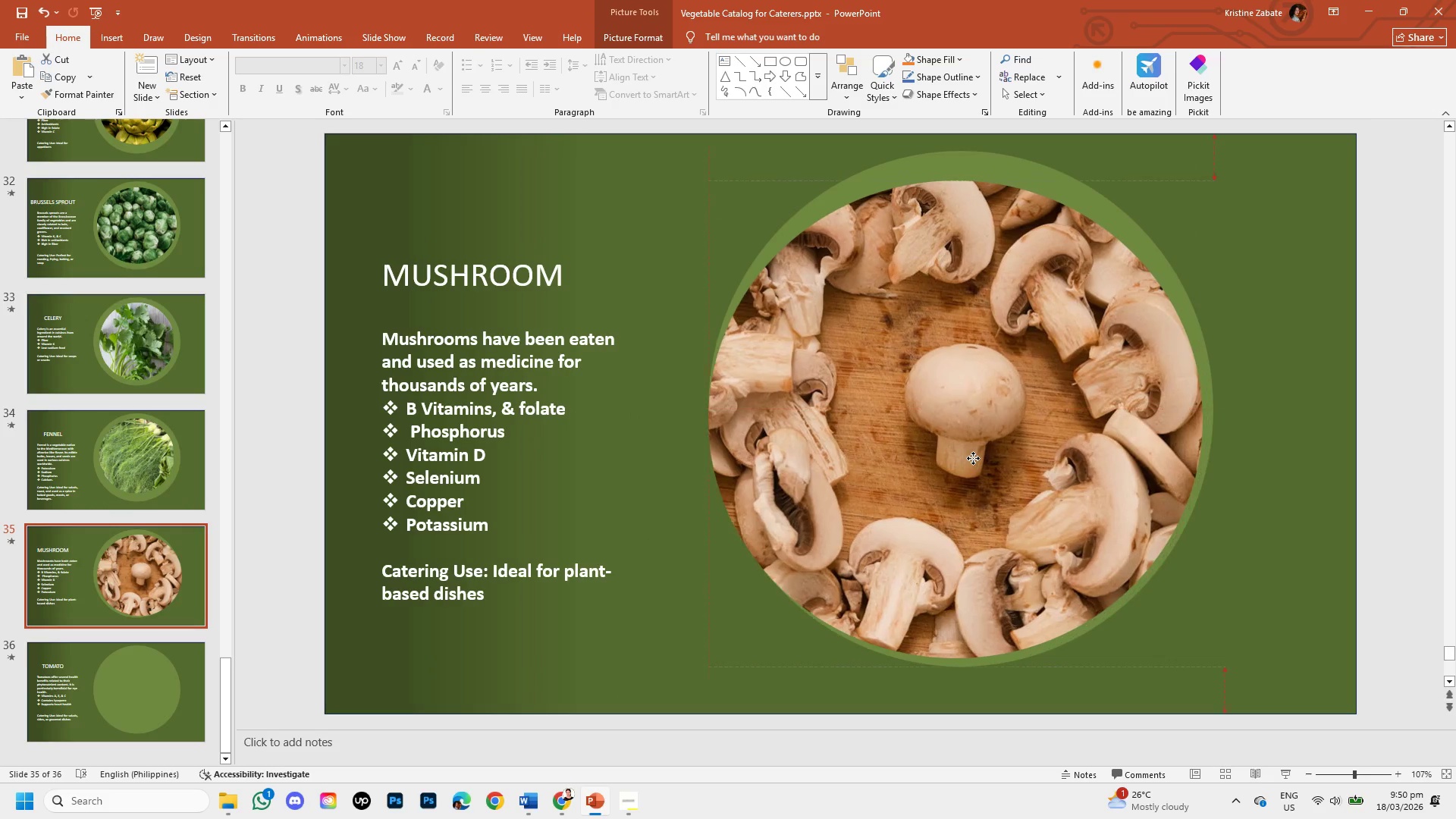 
hold_key(key=ShiftLeft, duration=1.52)
left_click_drag(start_coordinate=[996, 477], to_coordinate=[973, 458])
 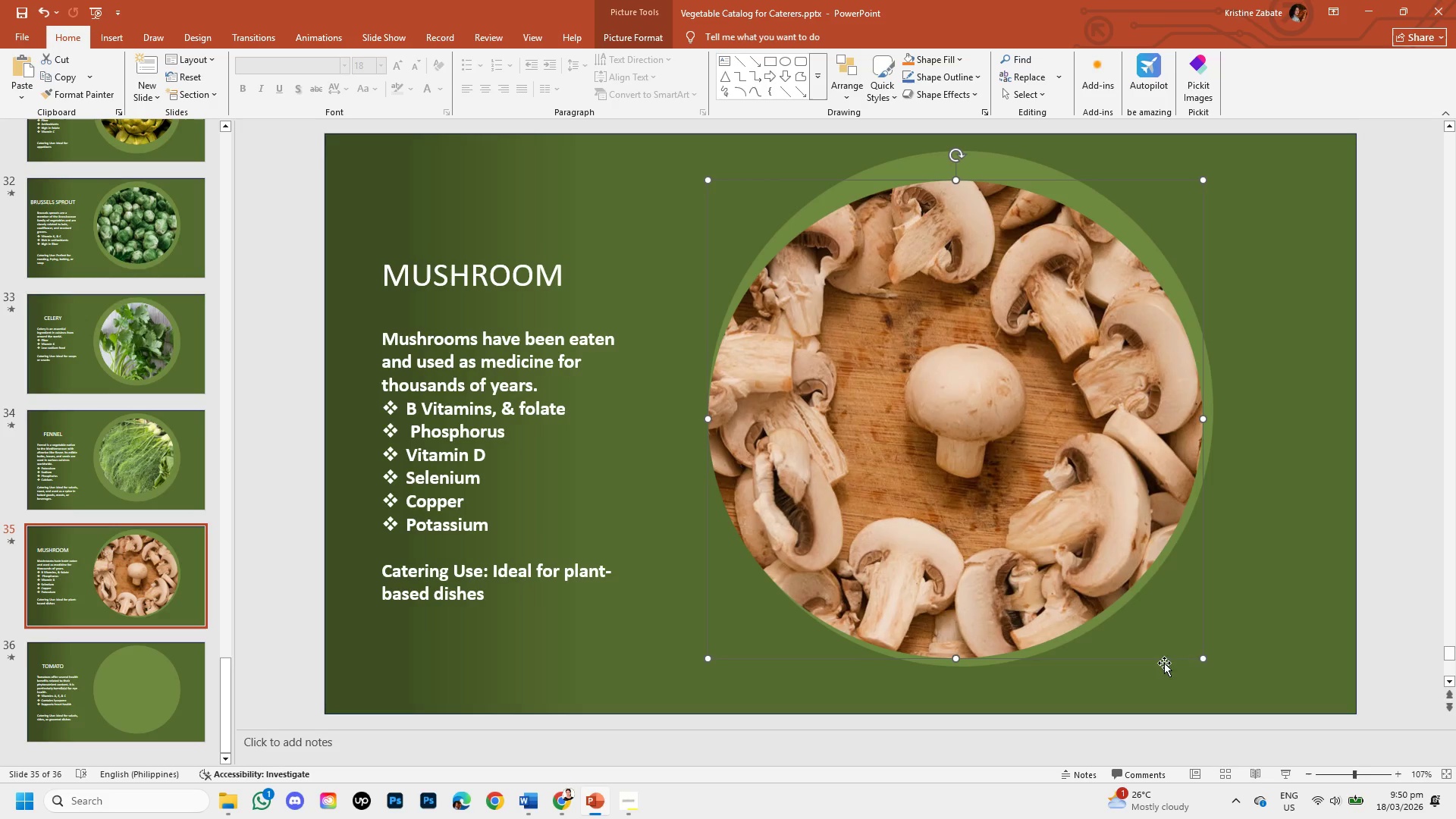 
hold_key(key=ShiftLeft, duration=1.51)
left_click_drag(start_coordinate=[1207, 659], to_coordinate=[1166, 611])
 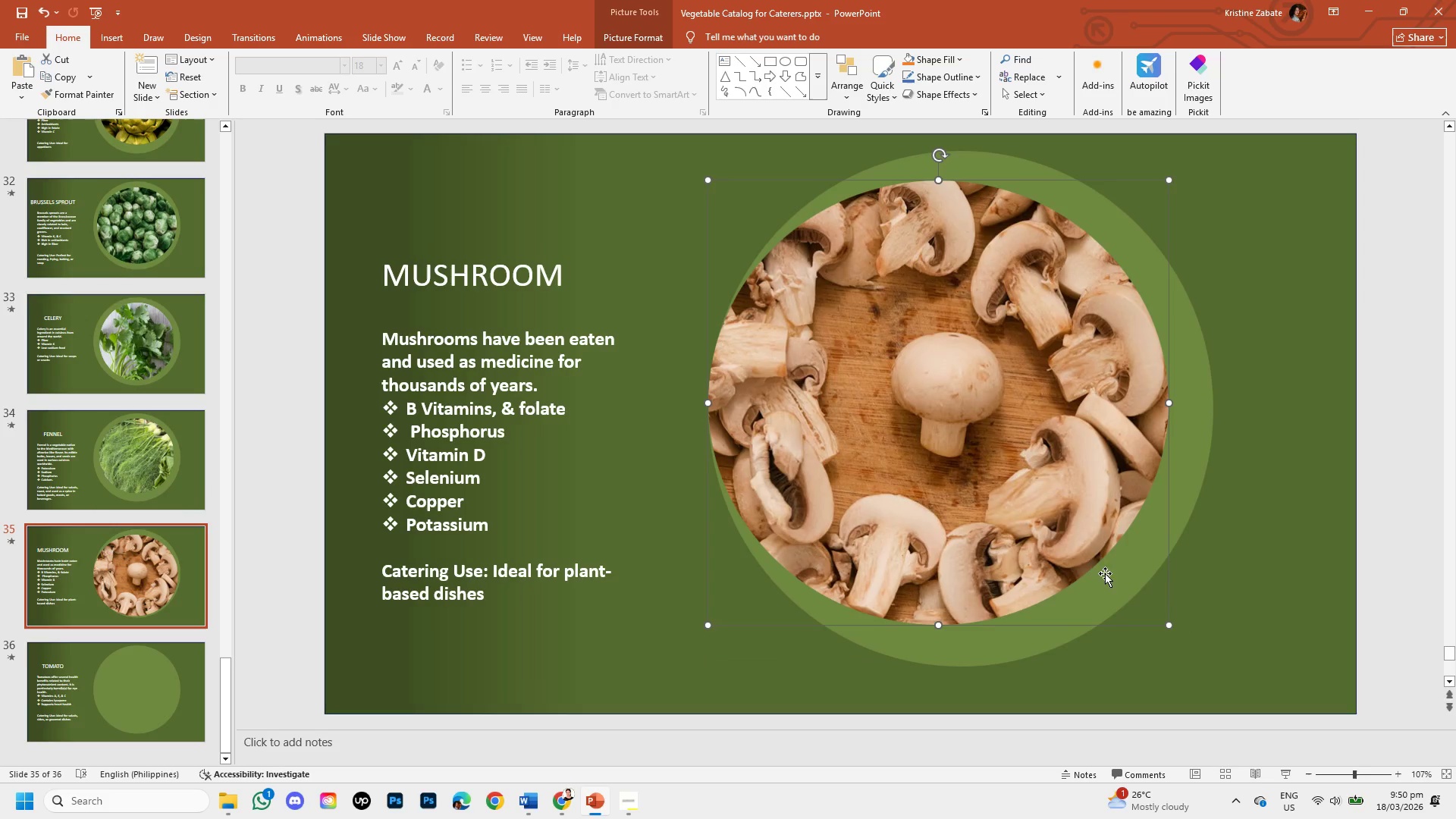 
hold_key(key=ShiftLeft, duration=1.5)
left_click_drag(start_coordinate=[907, 420], to_coordinate=[933, 435])
 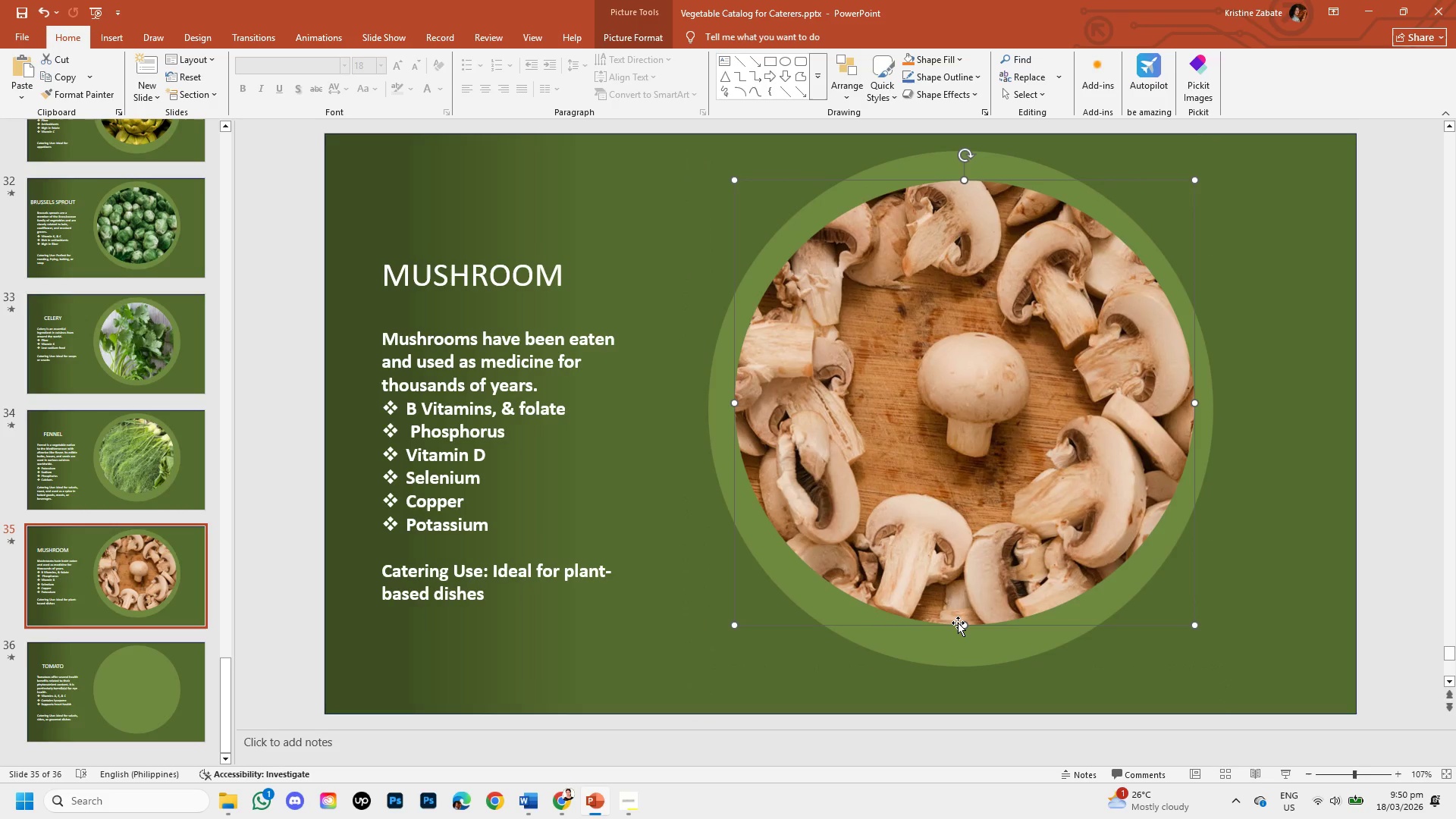 
hold_key(key=ShiftLeft, duration=1.52)
 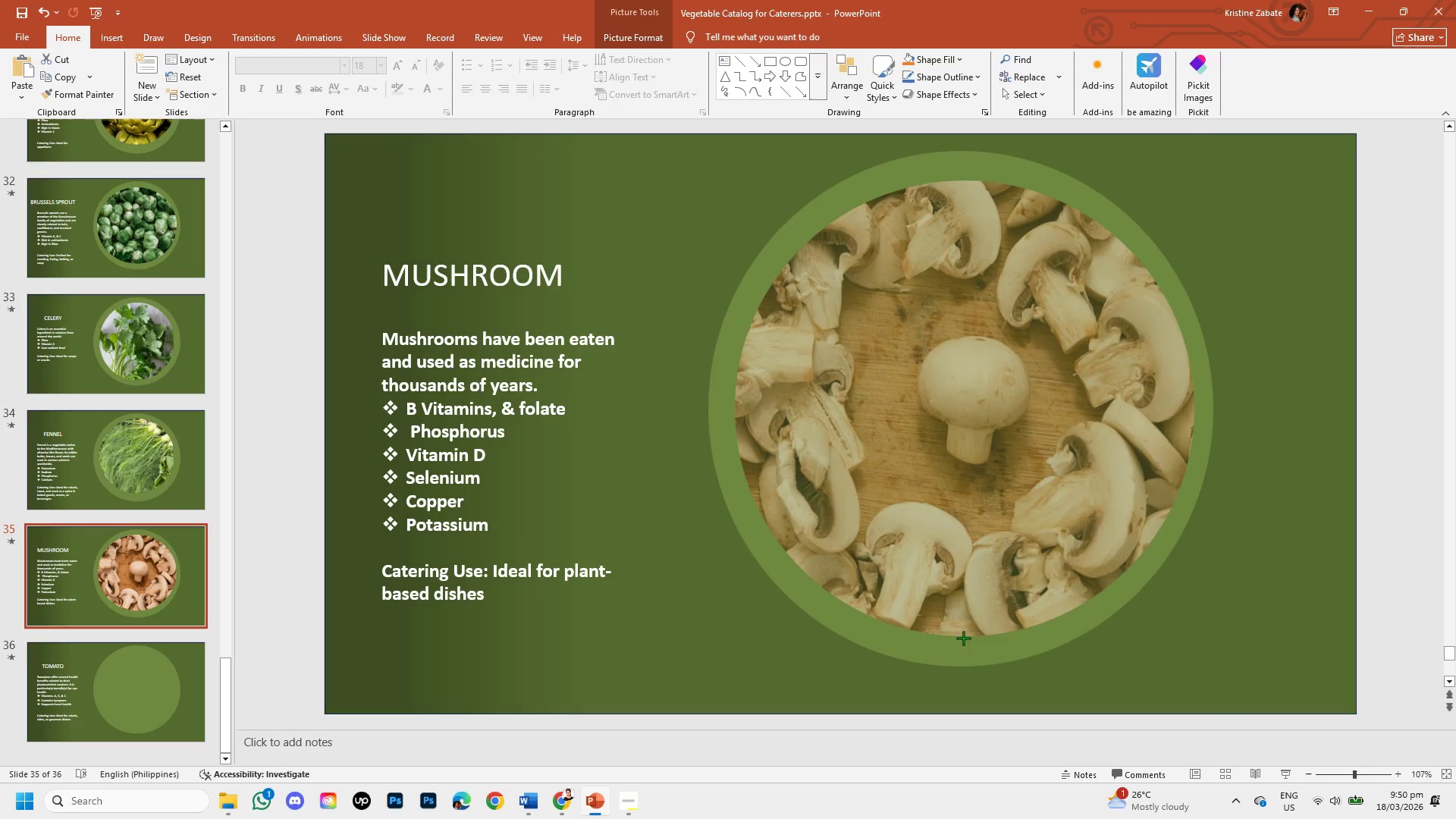 
hold_key(key=ShiftLeft, duration=1.52)
left_click_drag(start_coordinate=[965, 627], to_coordinate=[963, 638])
 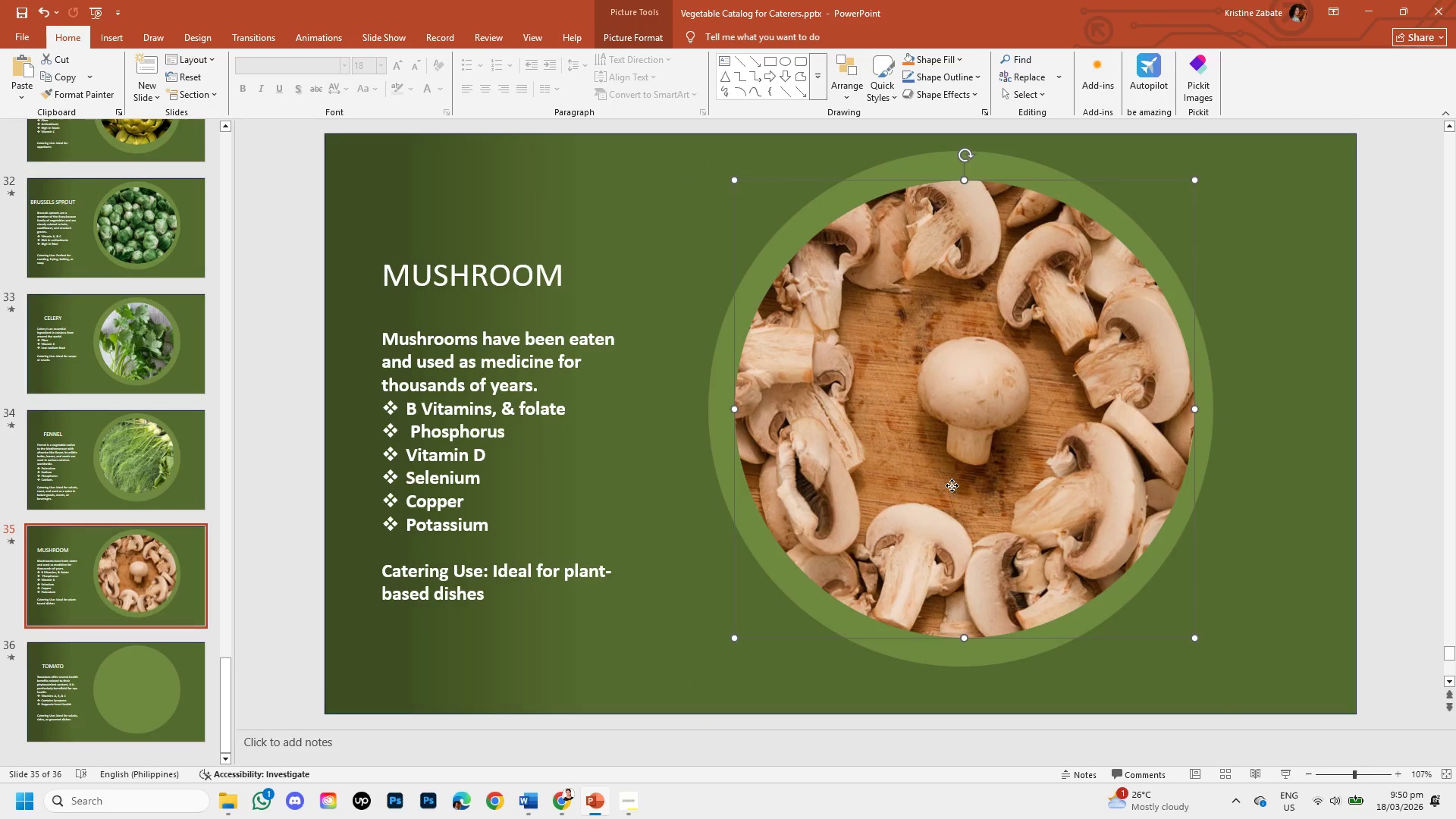 
hold_key(key=ShiftLeft, duration=0.94)
 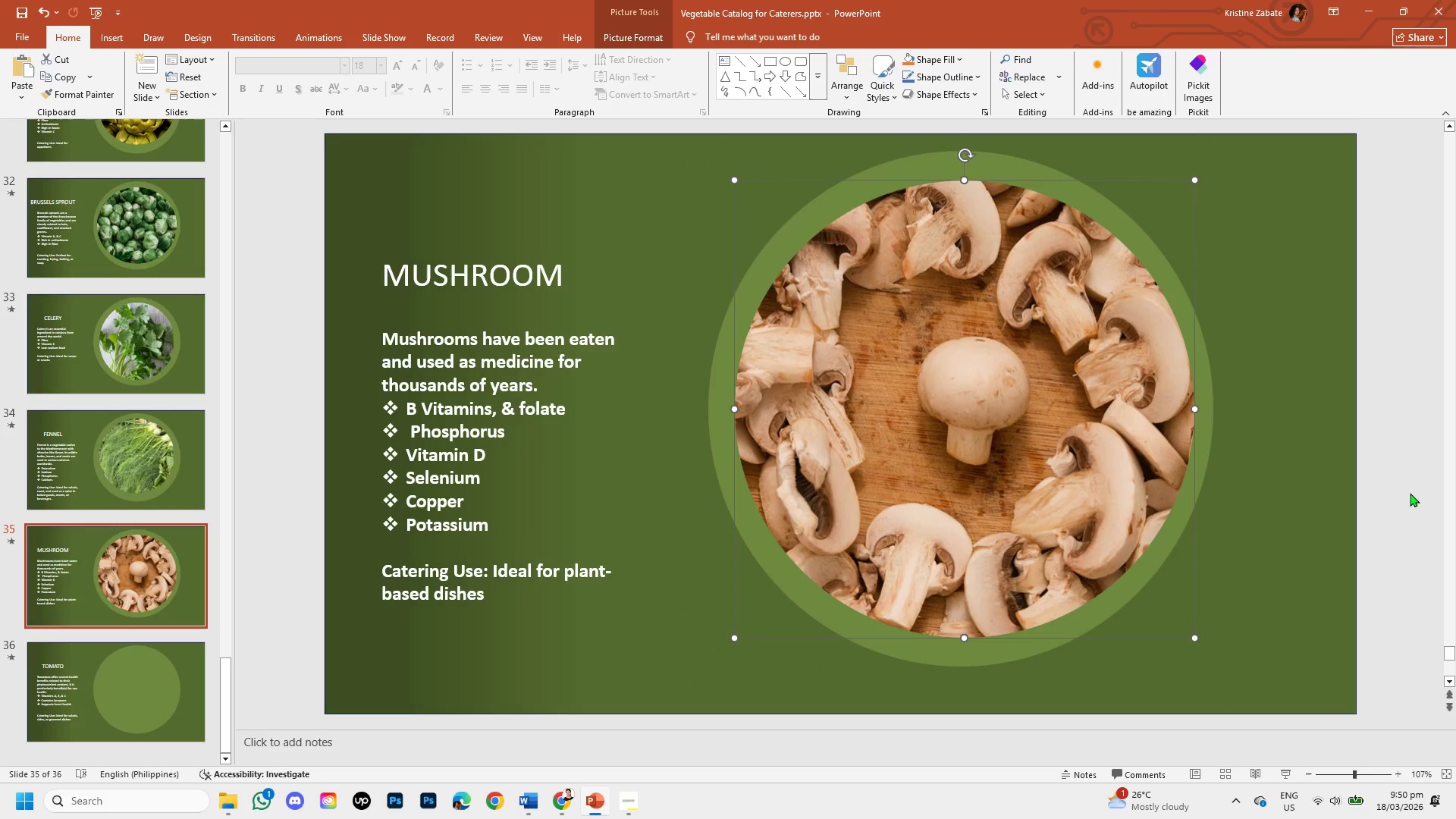 
left_click([1401, 491])
 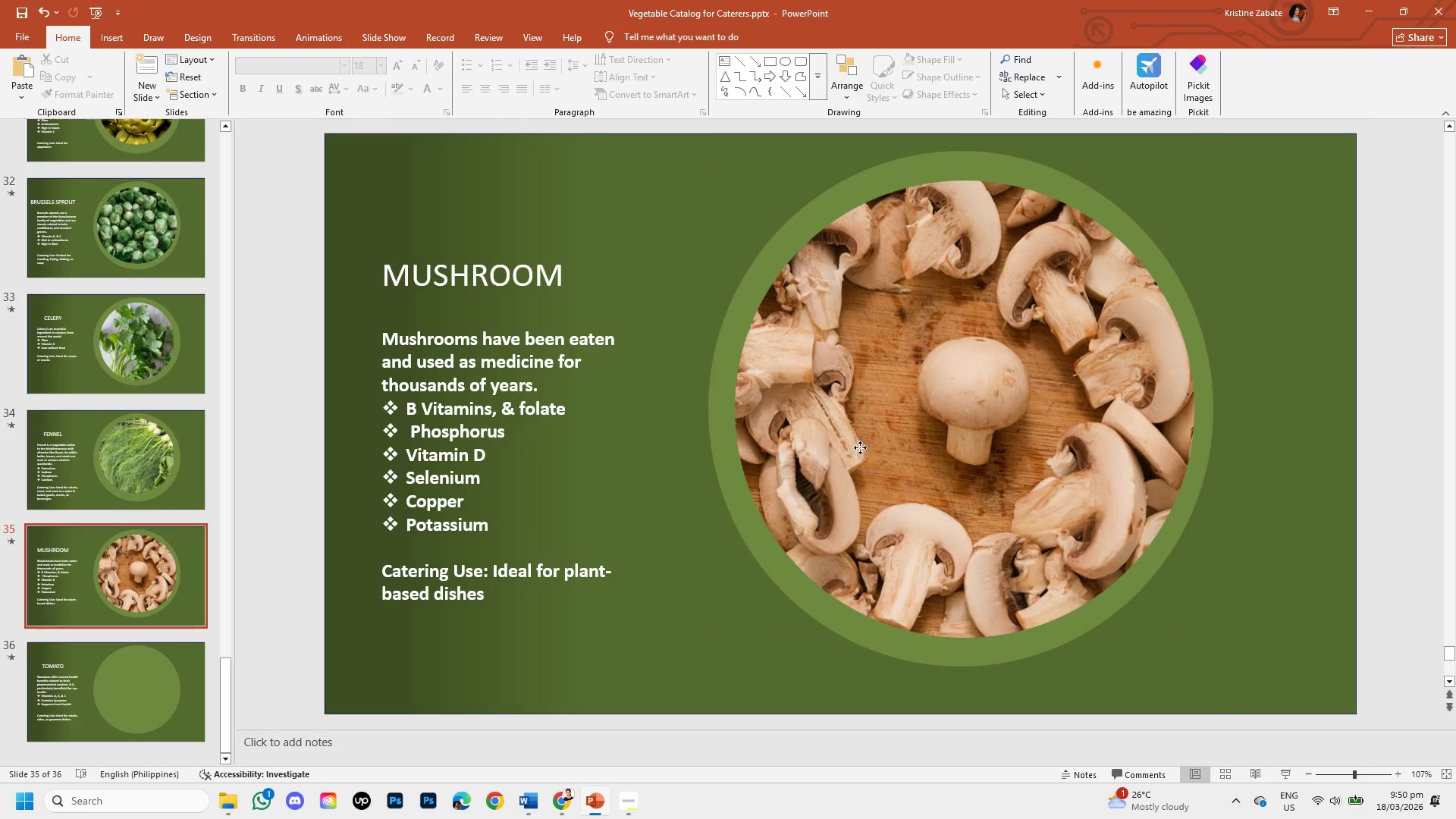 
double_click([860, 447])
 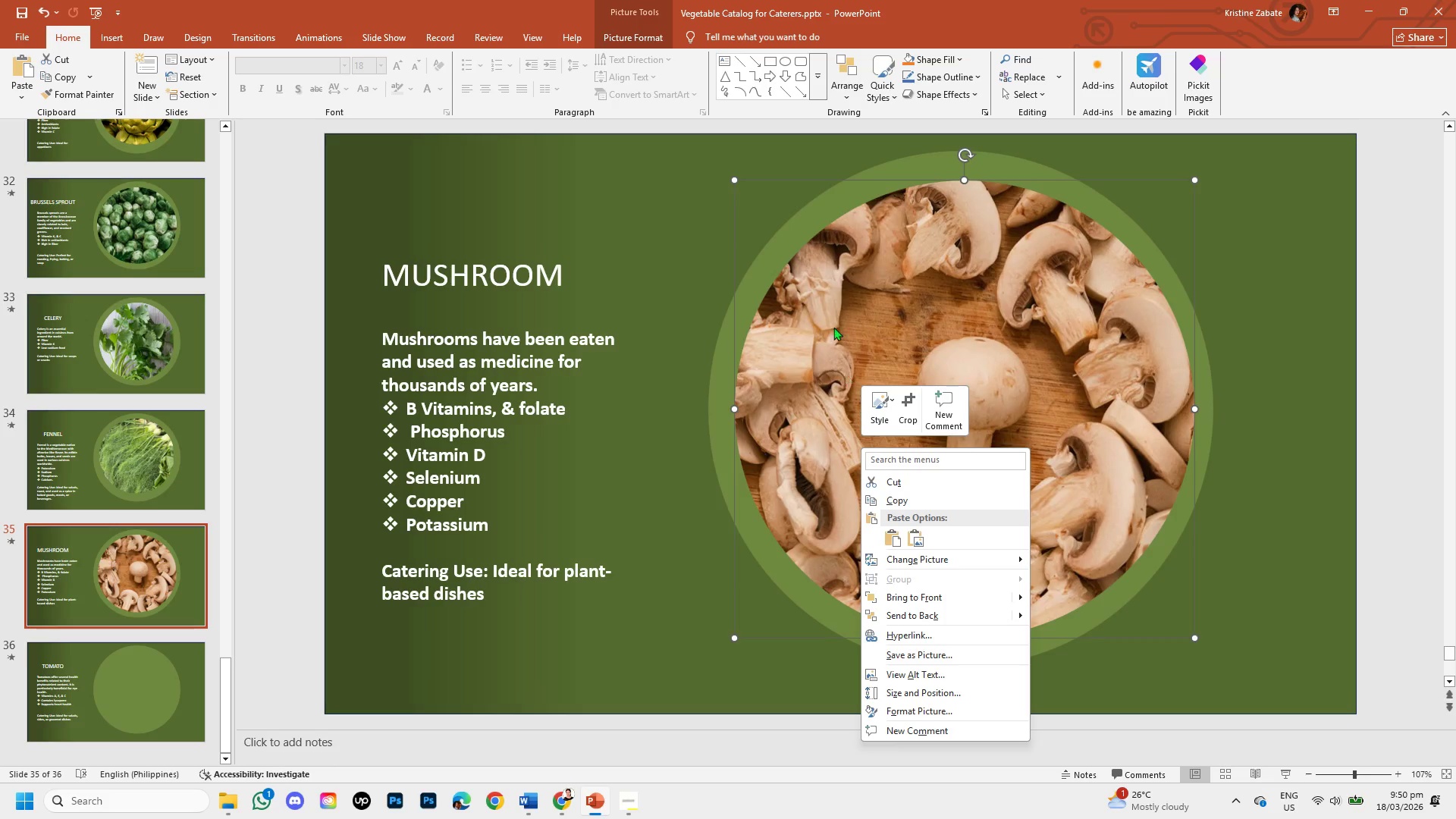 
left_click([832, 315])
 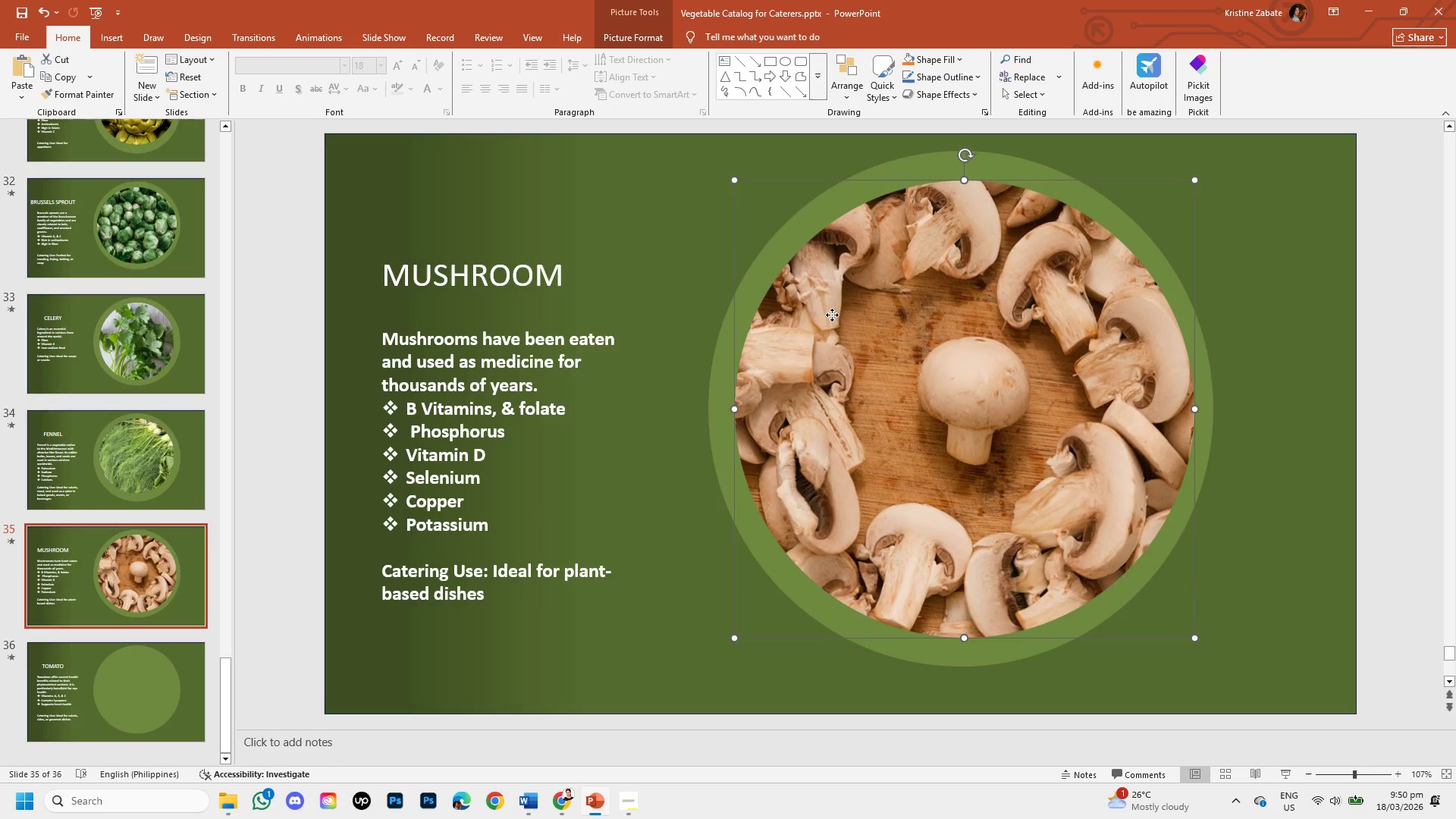 
double_click([832, 315])
 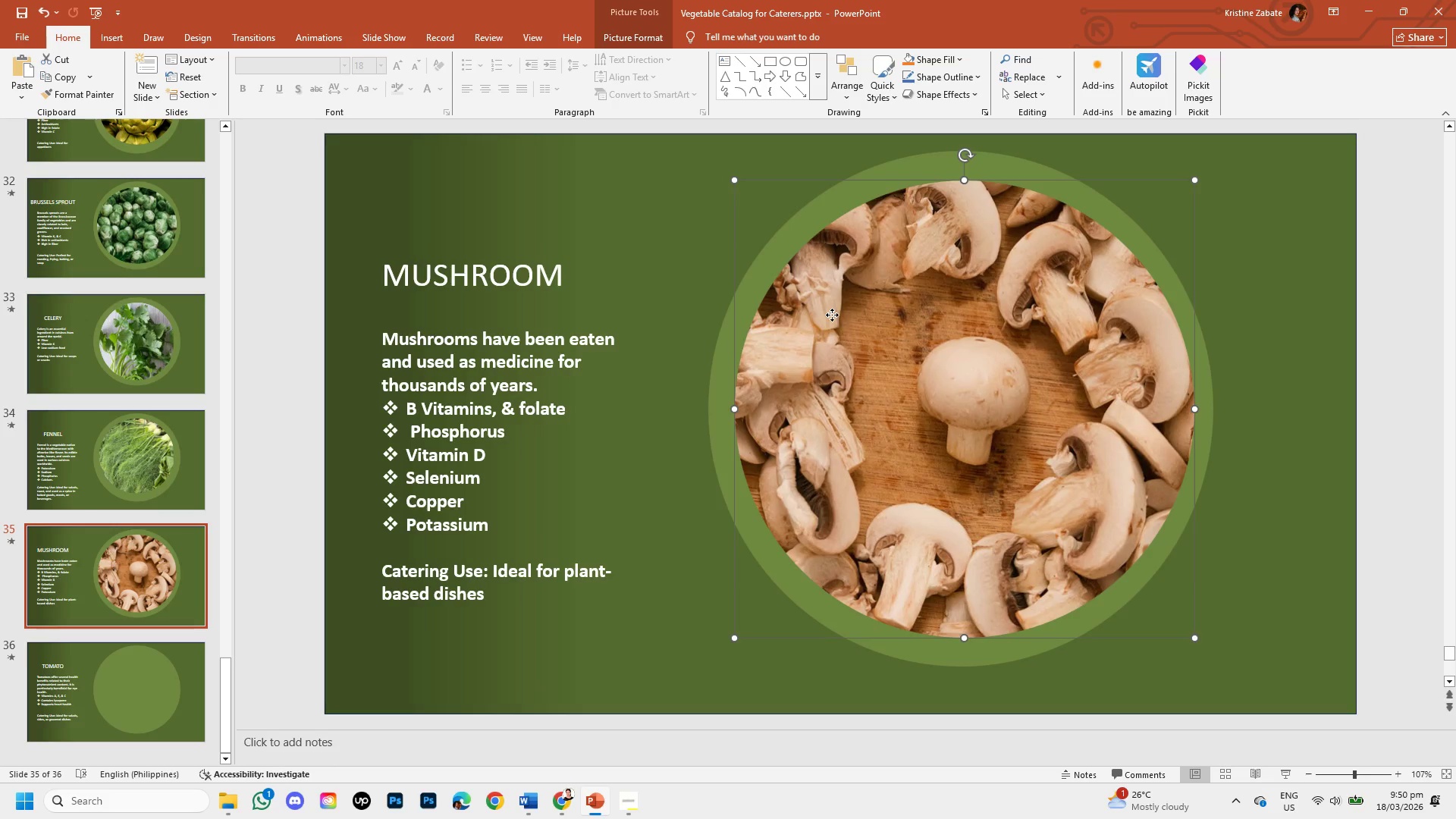 
triple_click([832, 315])
 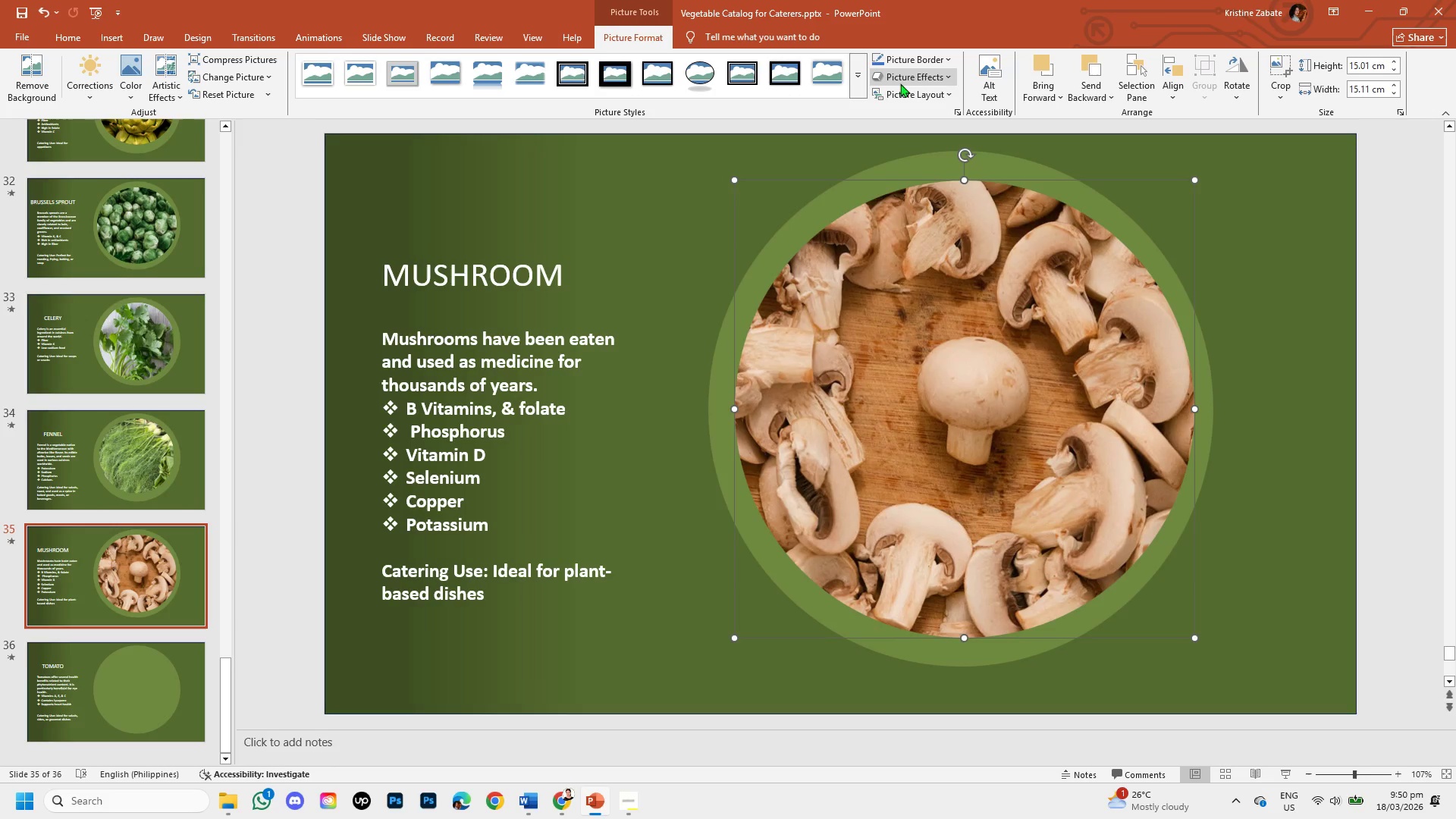 
left_click([917, 80])
 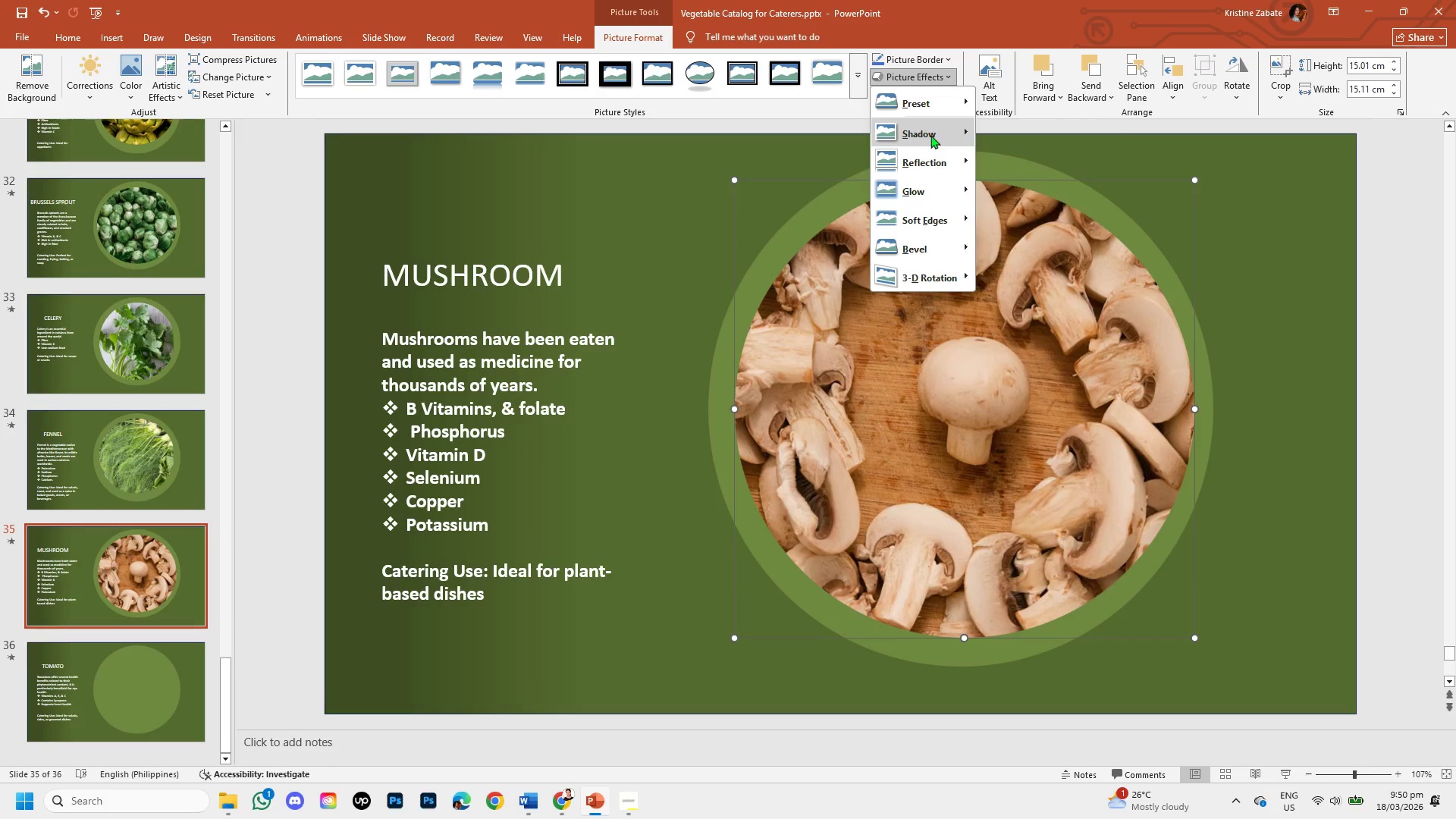 
left_click([930, 135])
 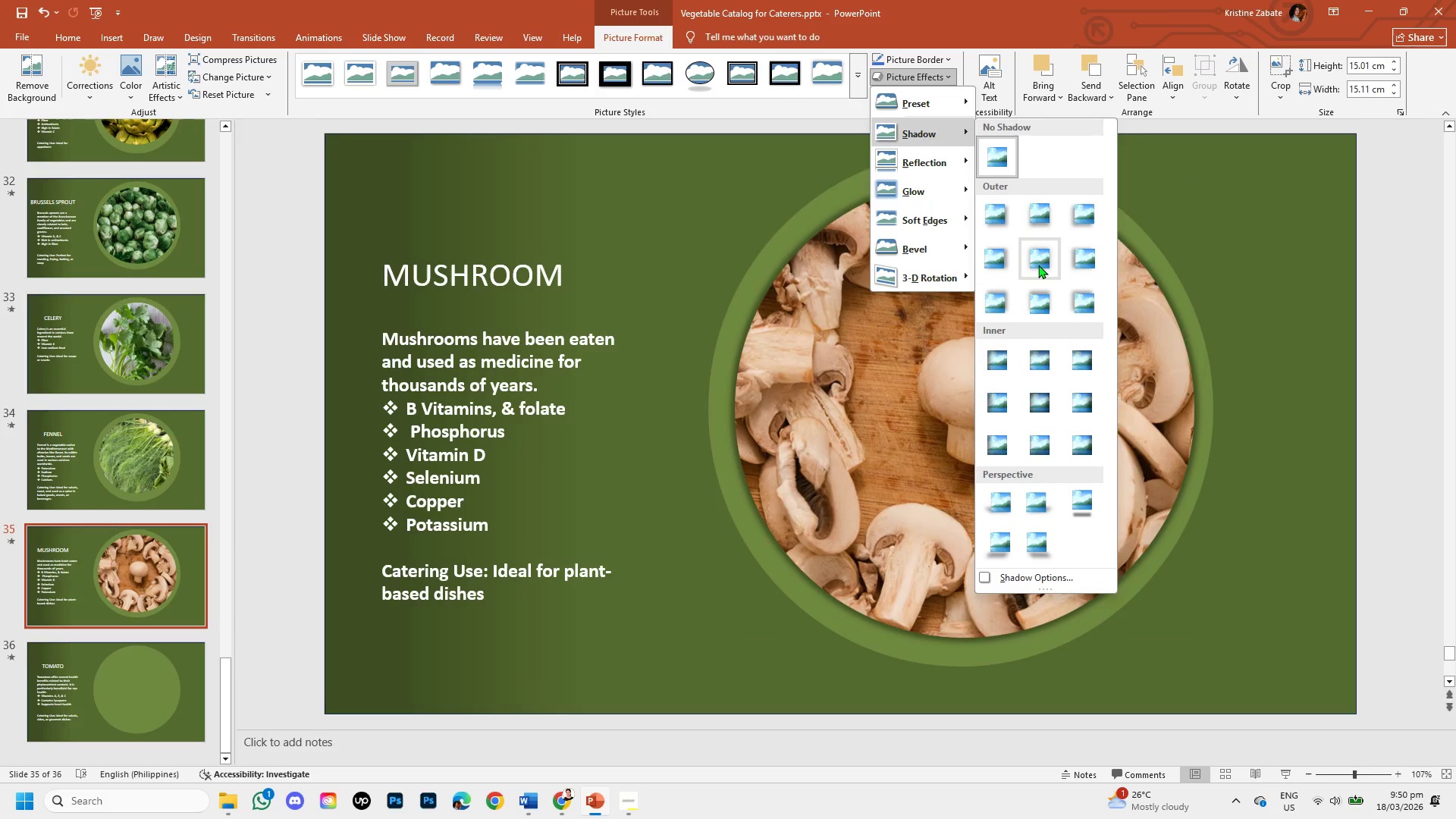 
left_click([1038, 265])
 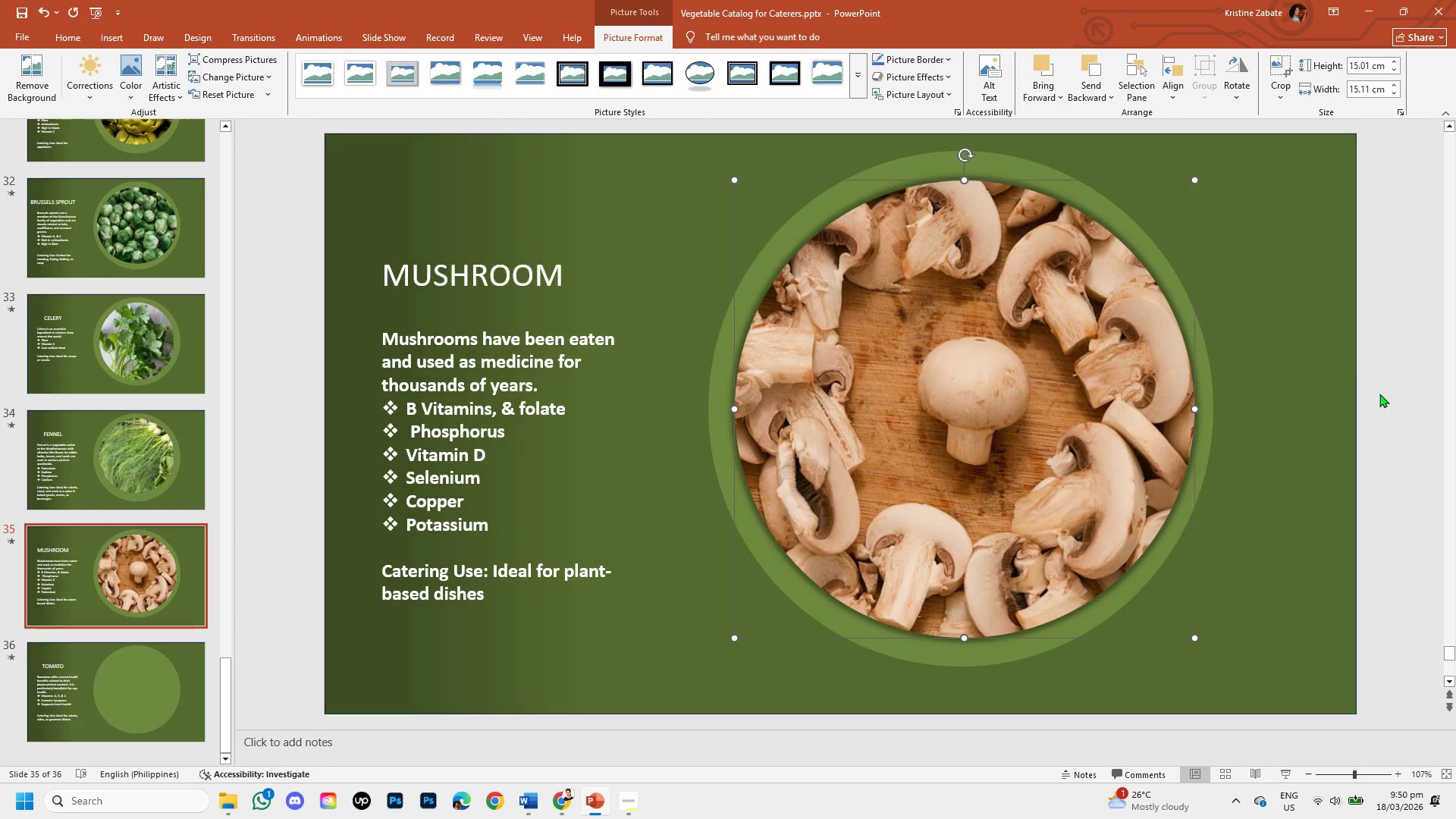 
left_click([1393, 407])
 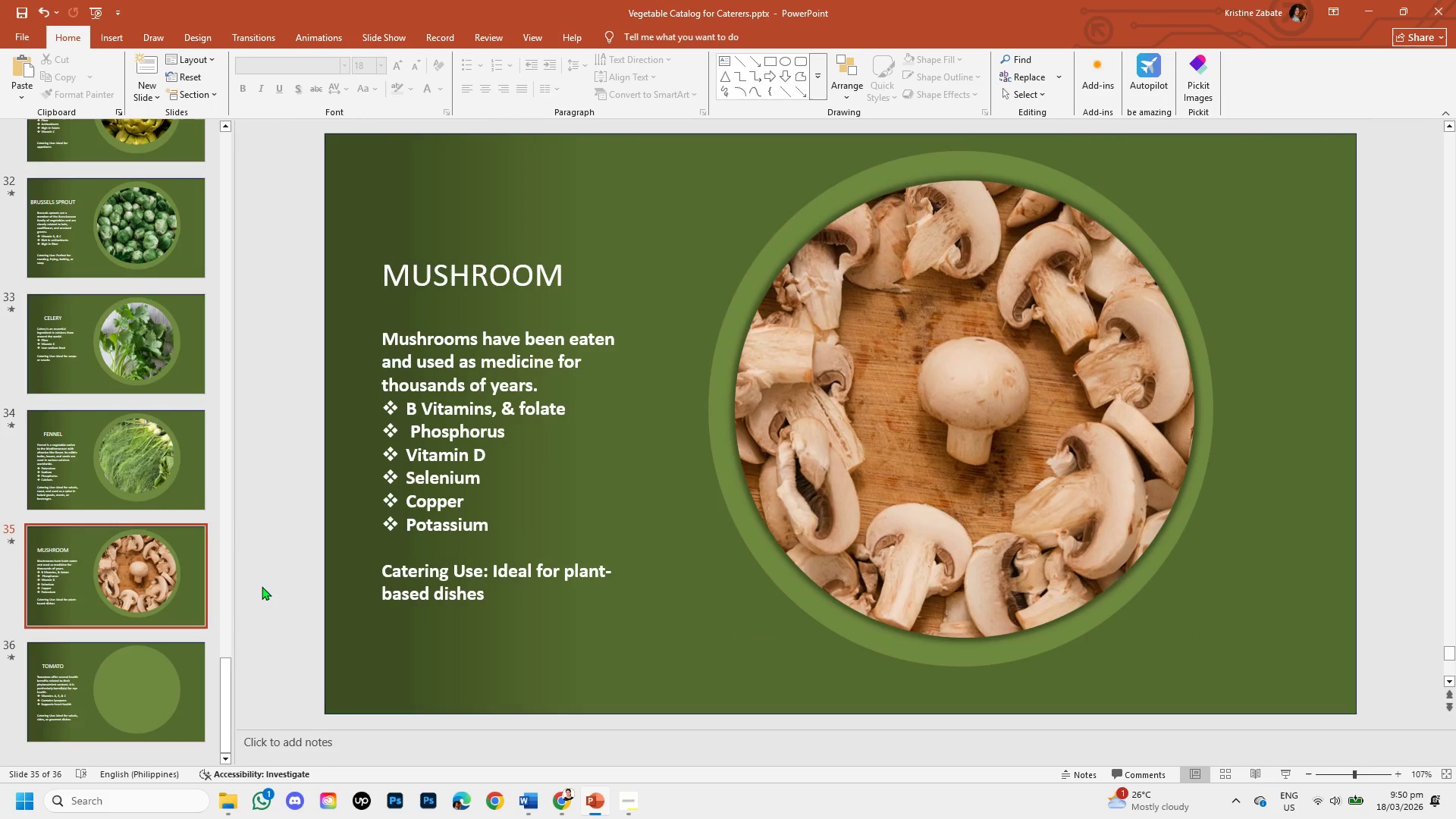 
left_click([129, 683])
 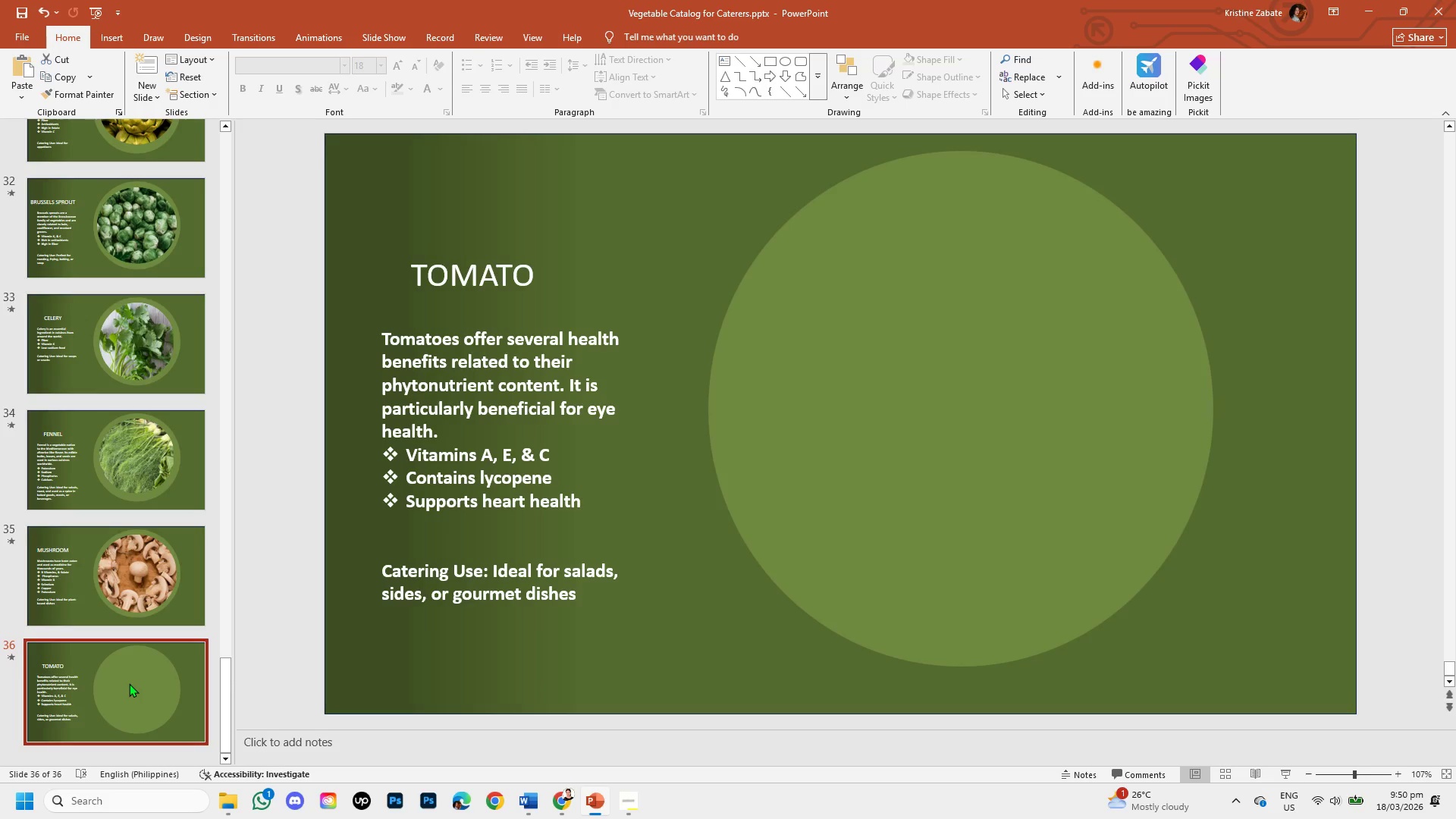 
key(Control+C)
 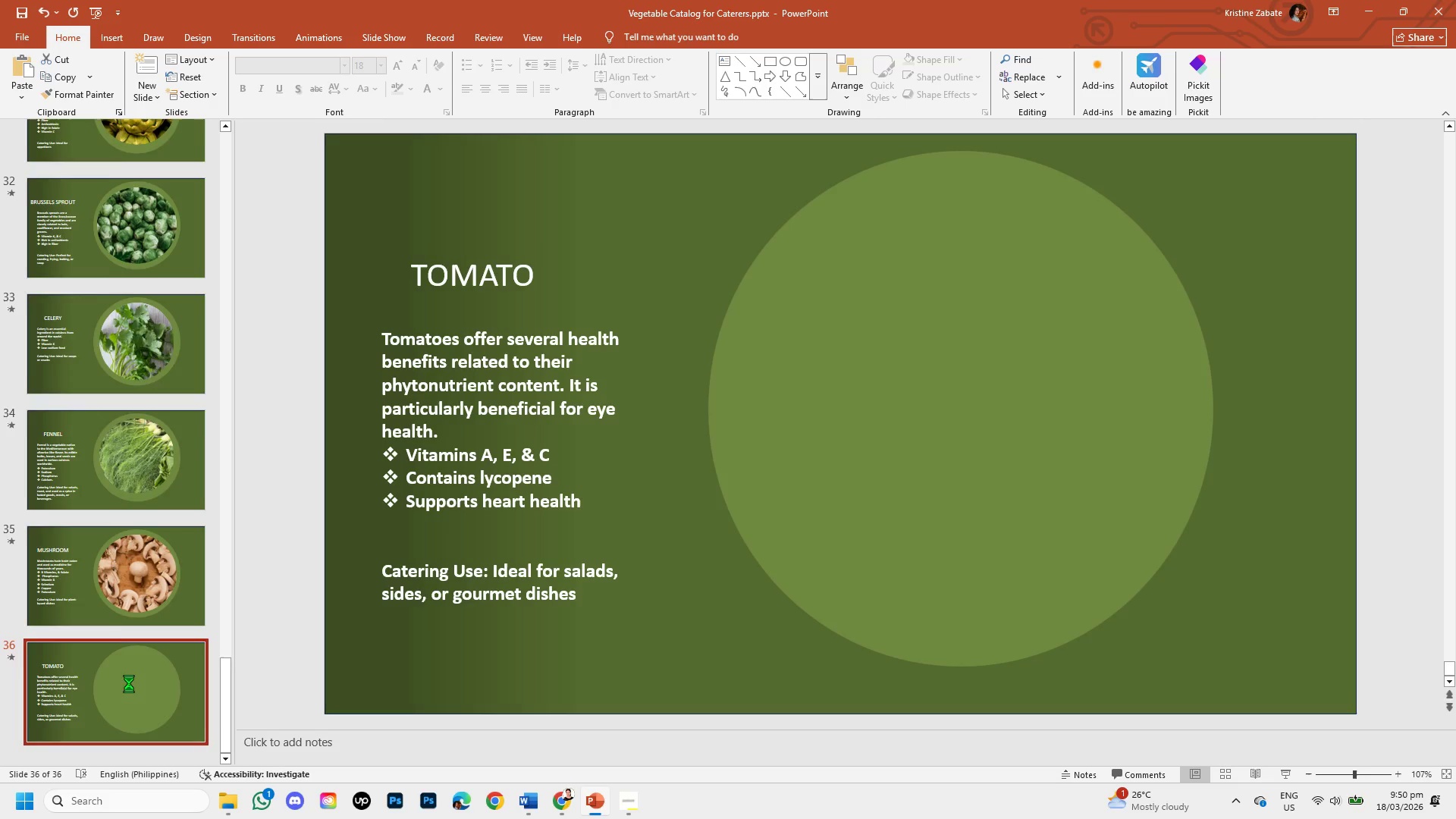 
key(Control+V)
 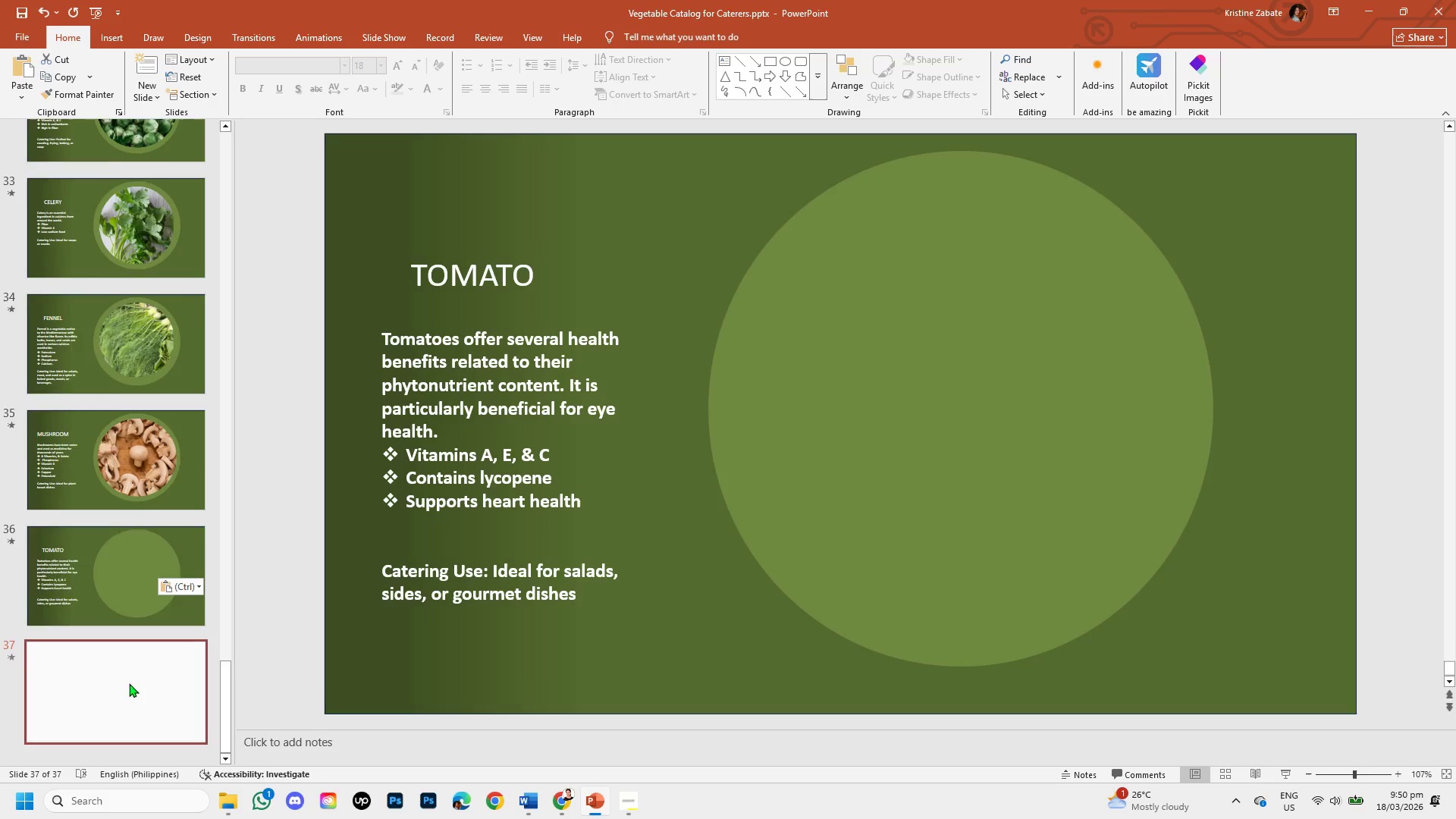 
key(Control+V)
 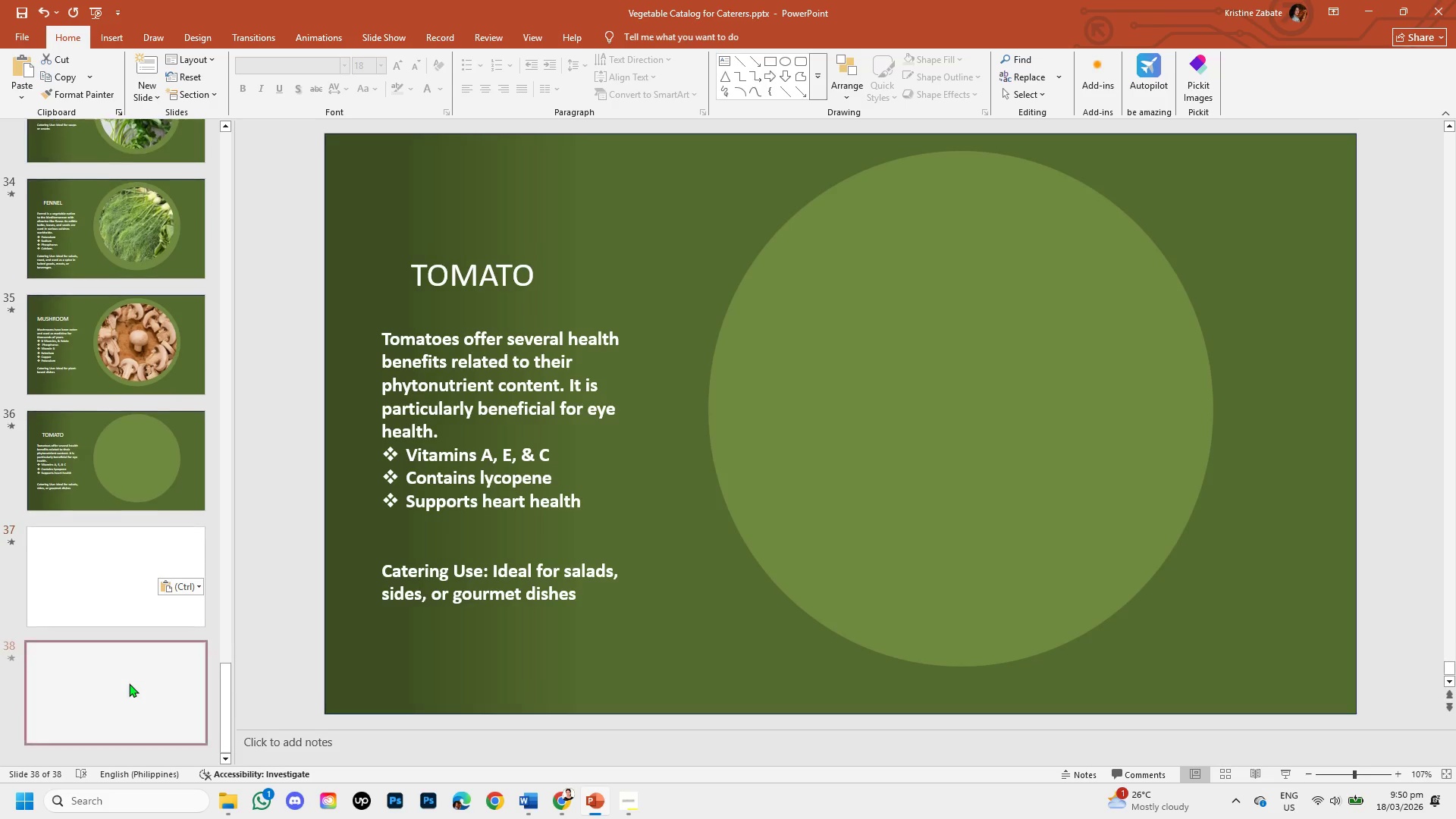 
key(Control+V)
 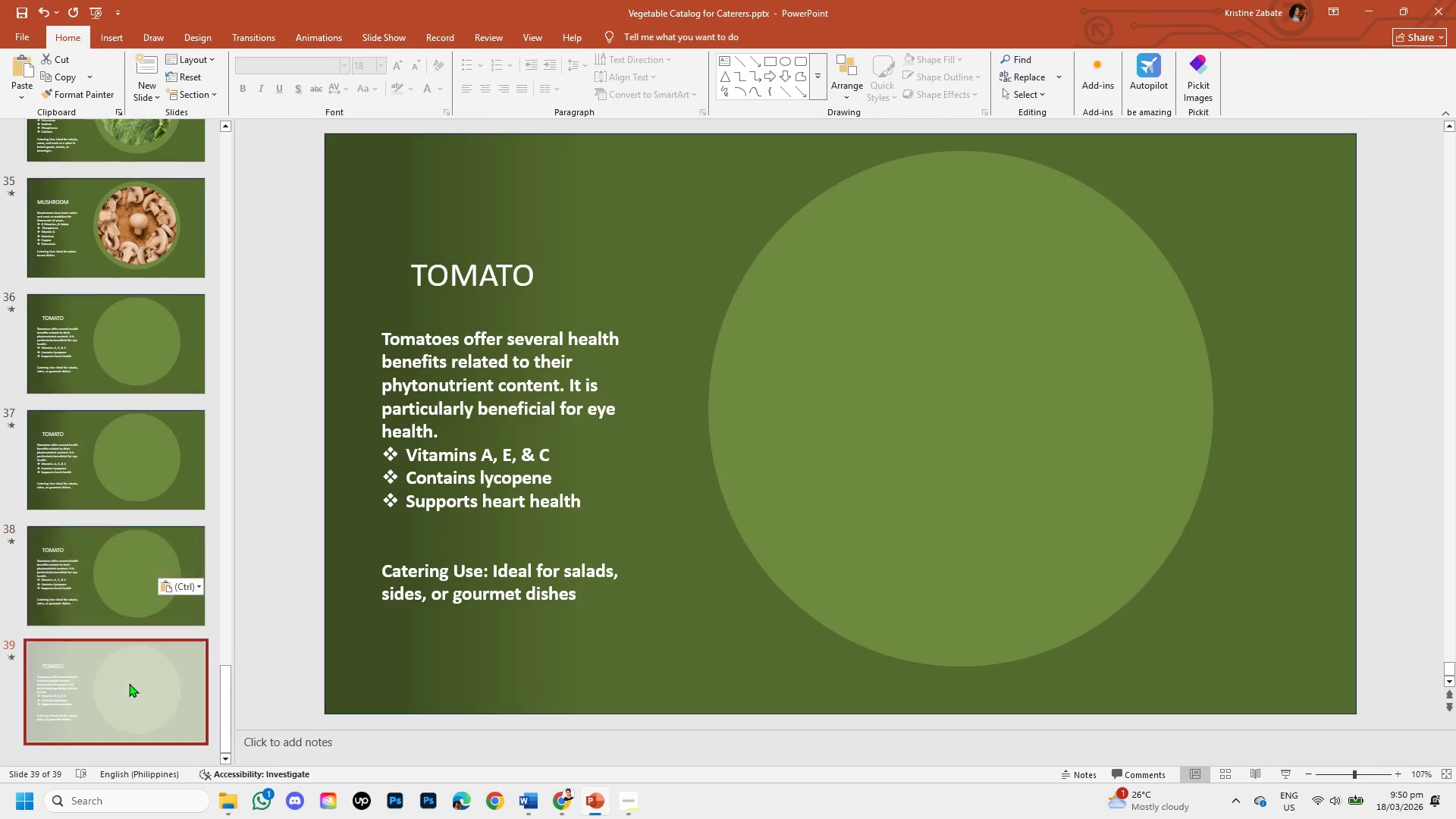 
key(Control+V)
 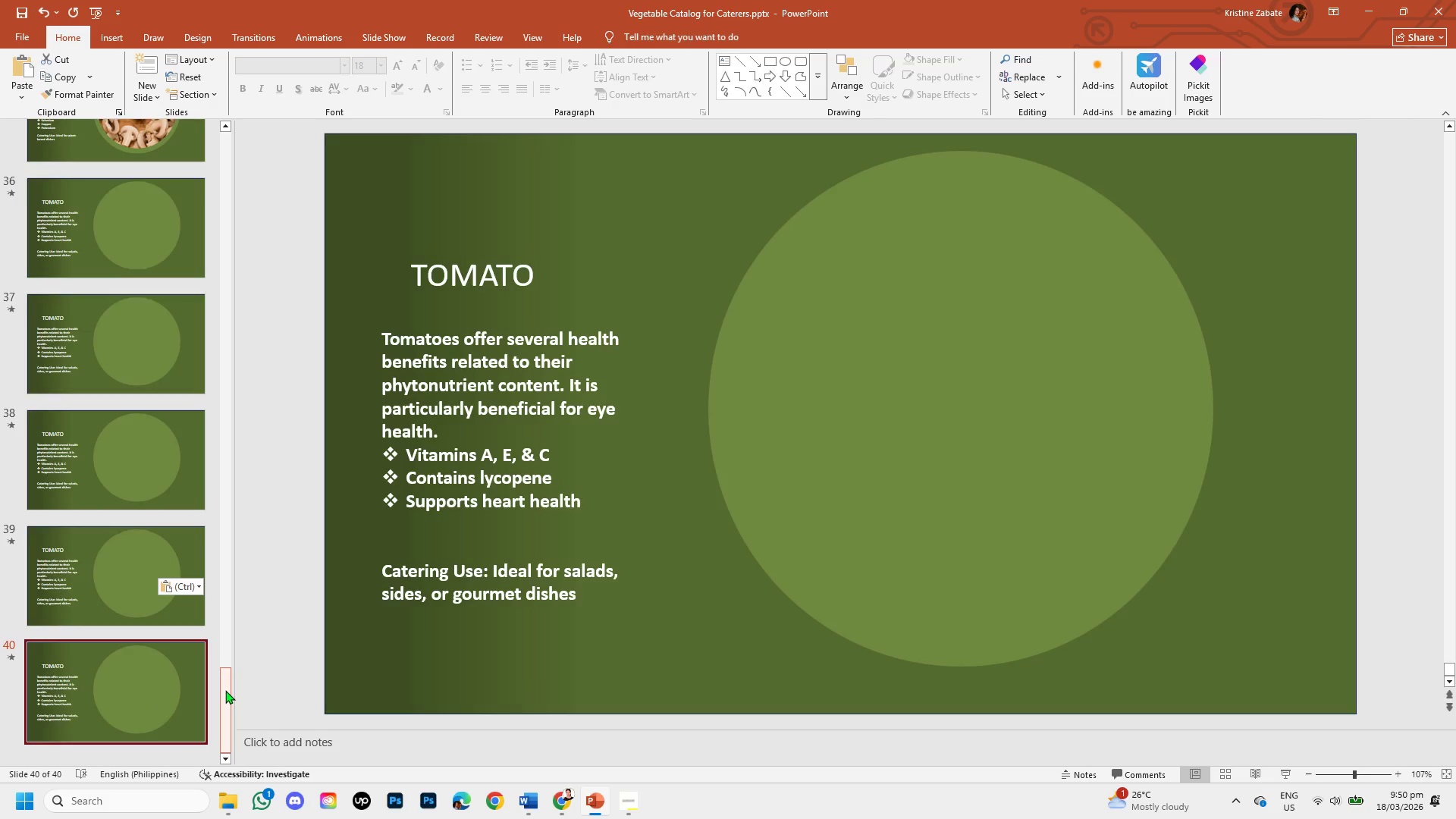 
wait(7.34)
 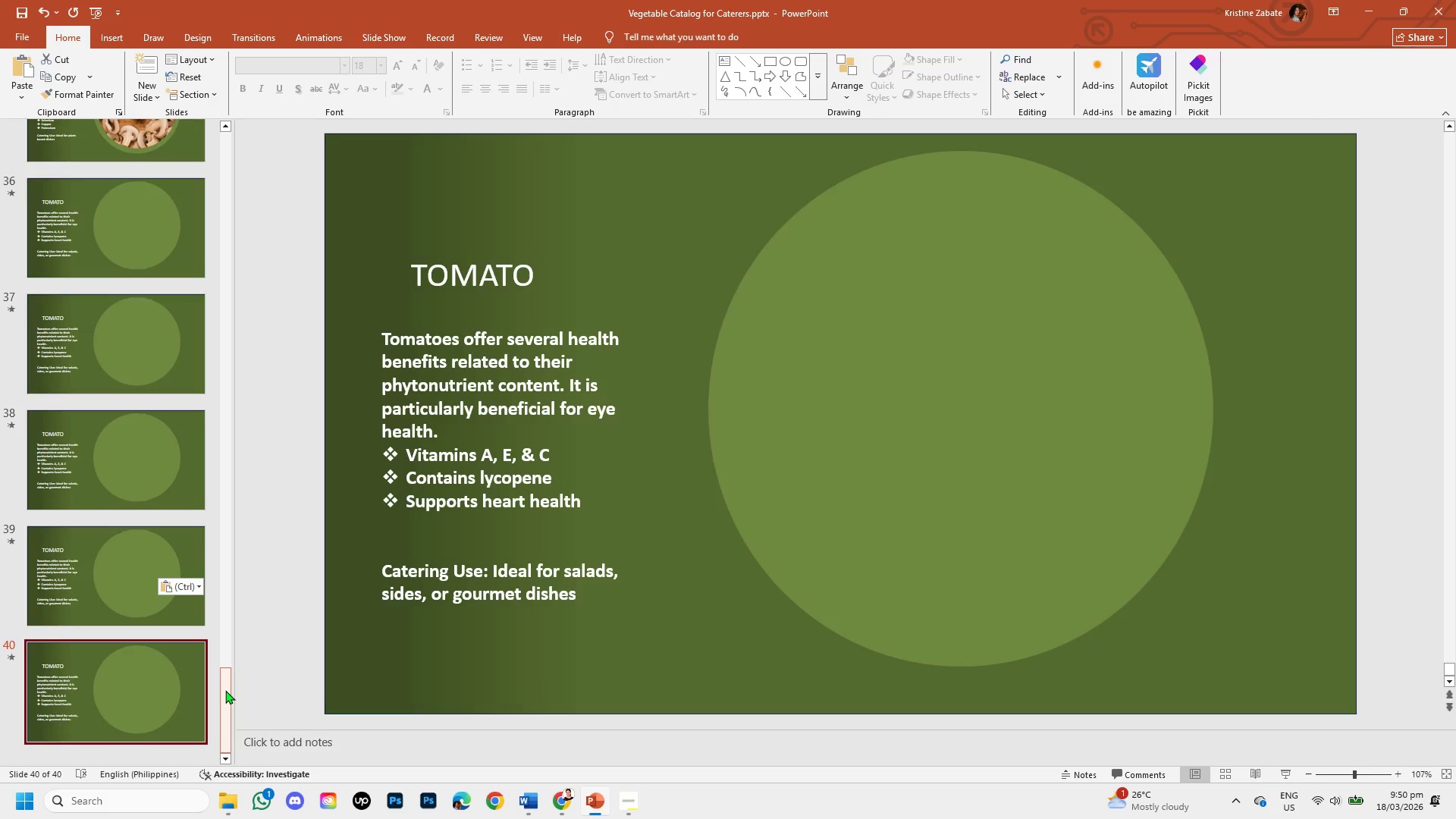 
left_click_drag(start_coordinate=[225, 690], to_coordinate=[235, 642])
 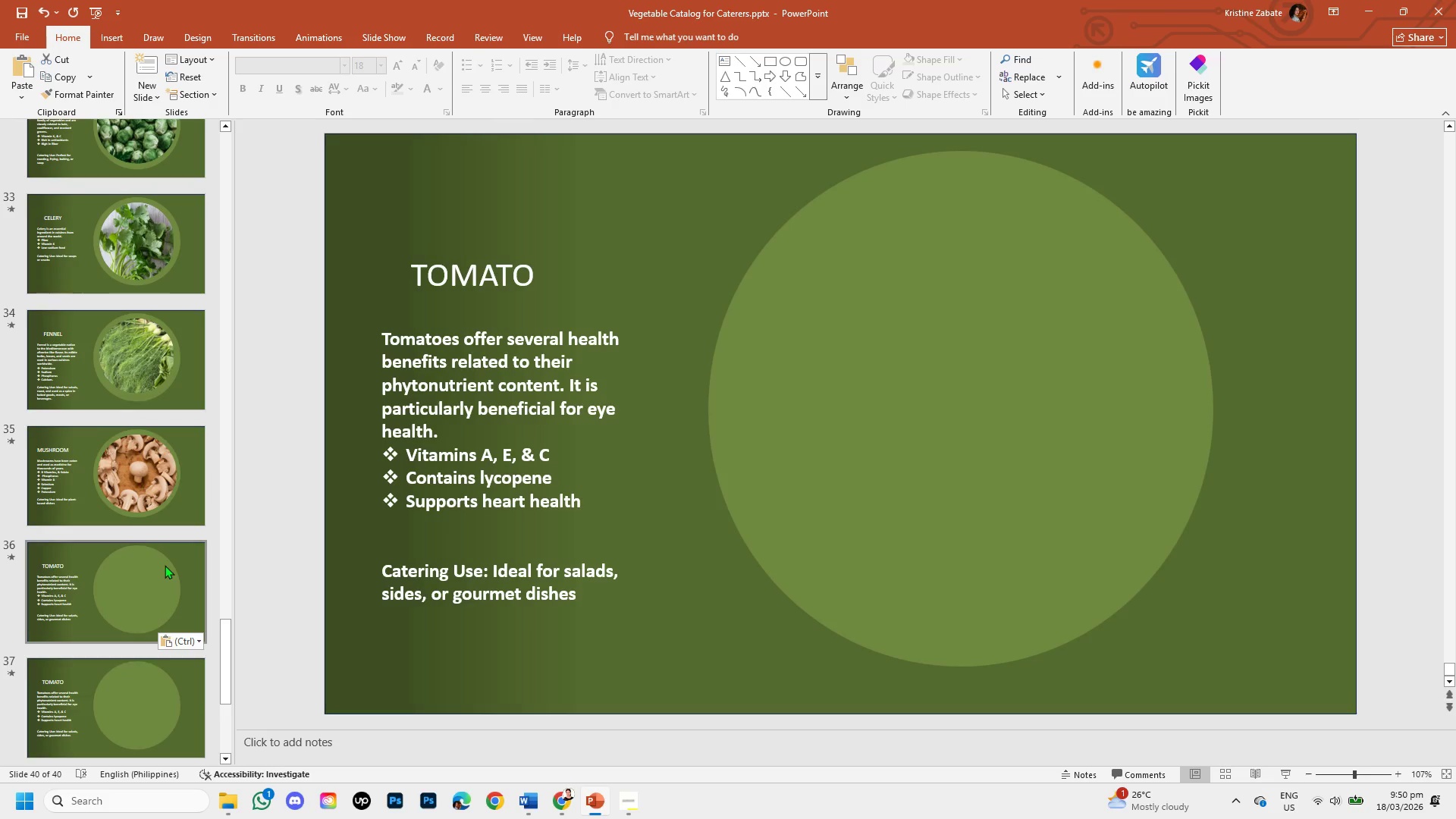 
left_click([165, 565])
 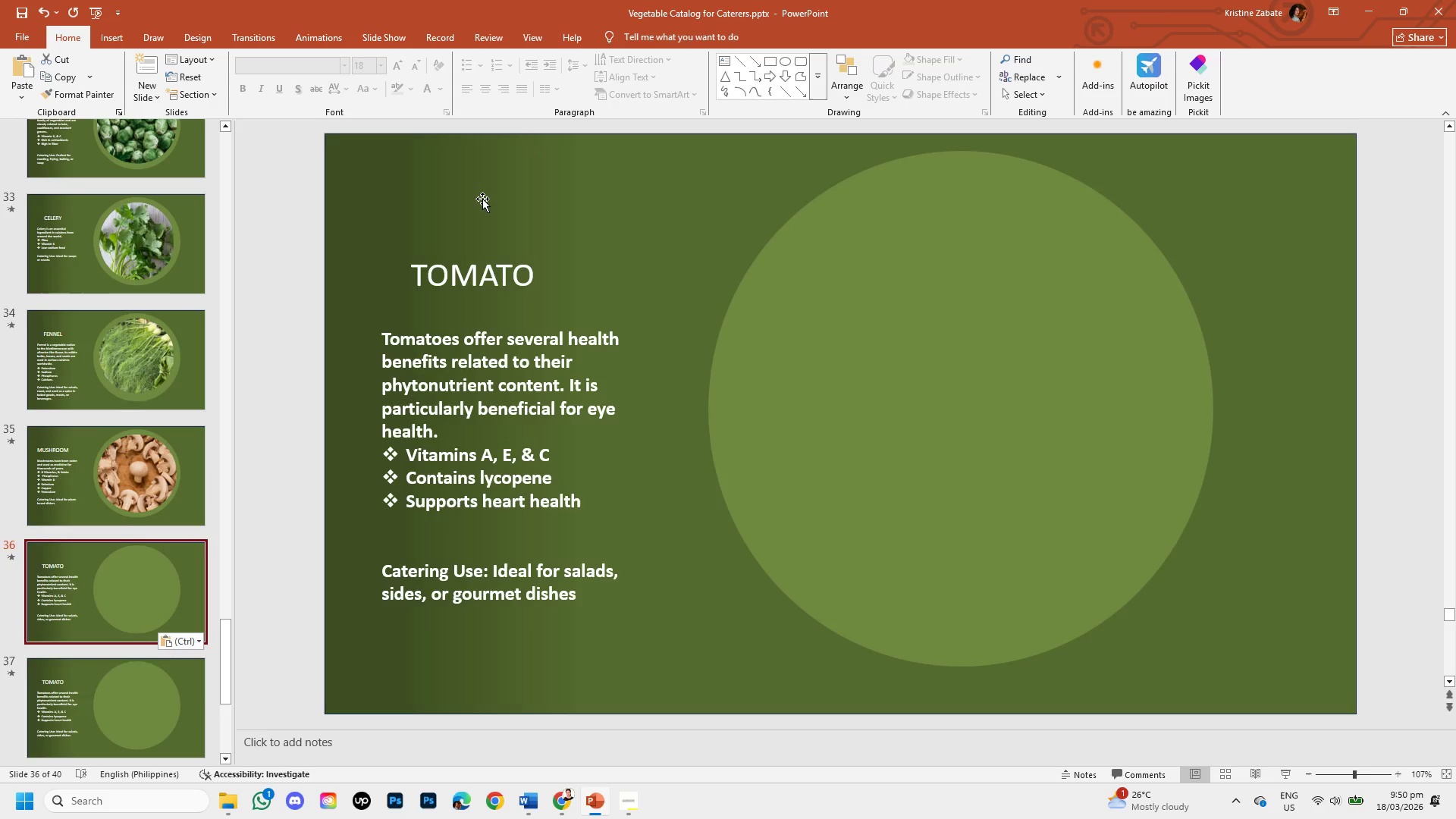 
wait(18.66)
 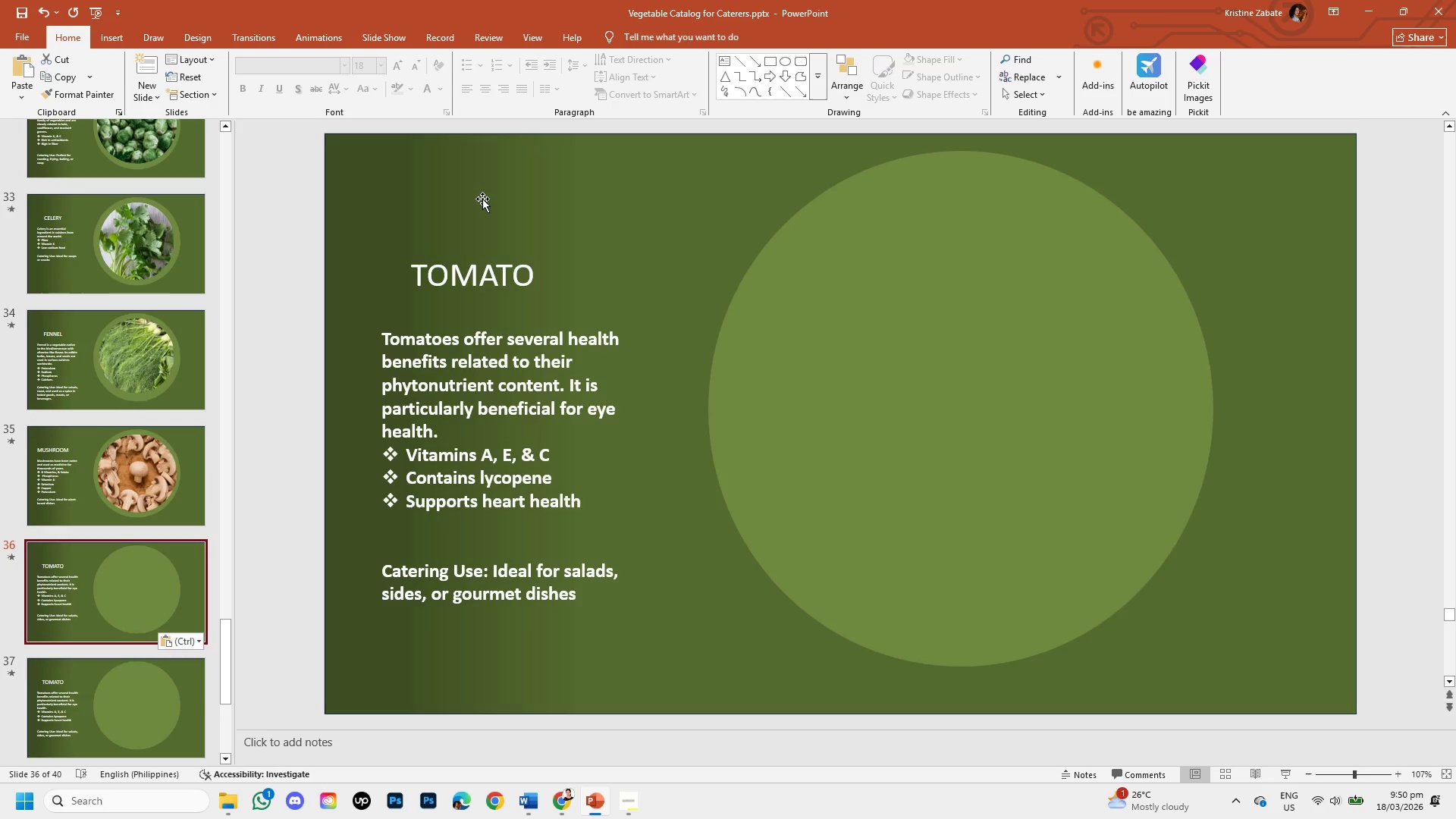 
left_click([102, 469])
 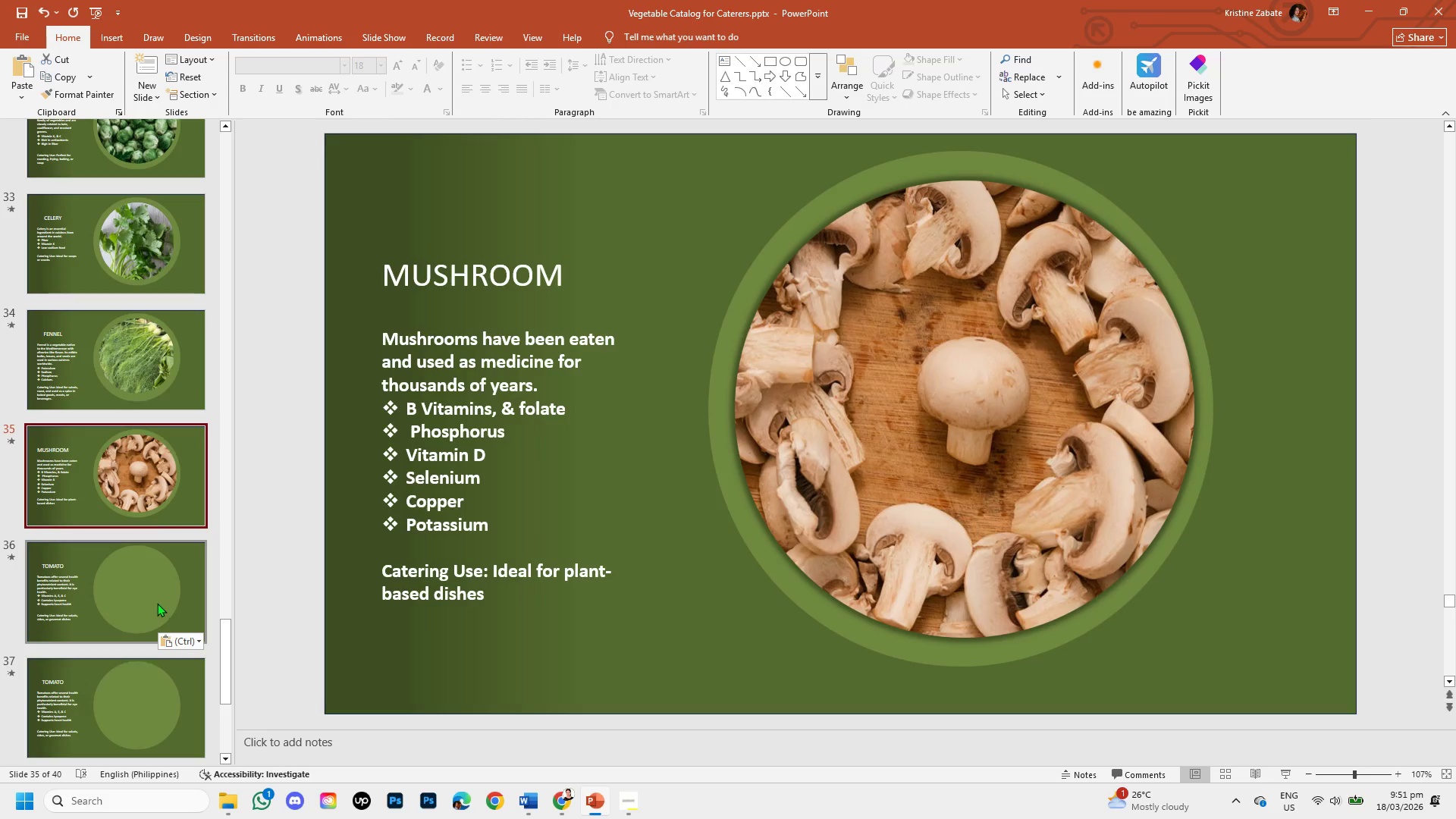 
left_click([150, 597])
 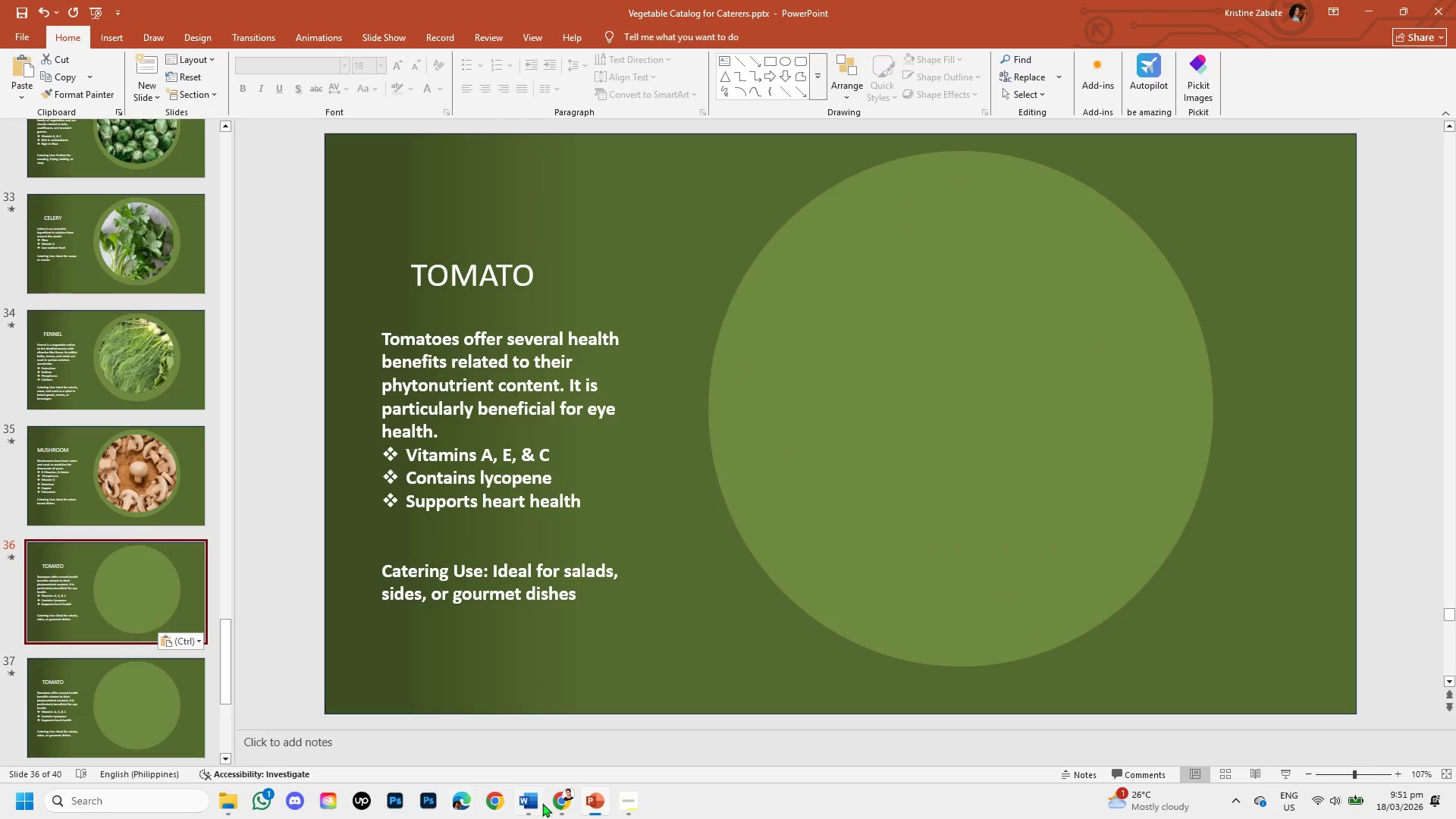 
left_click([553, 805])
 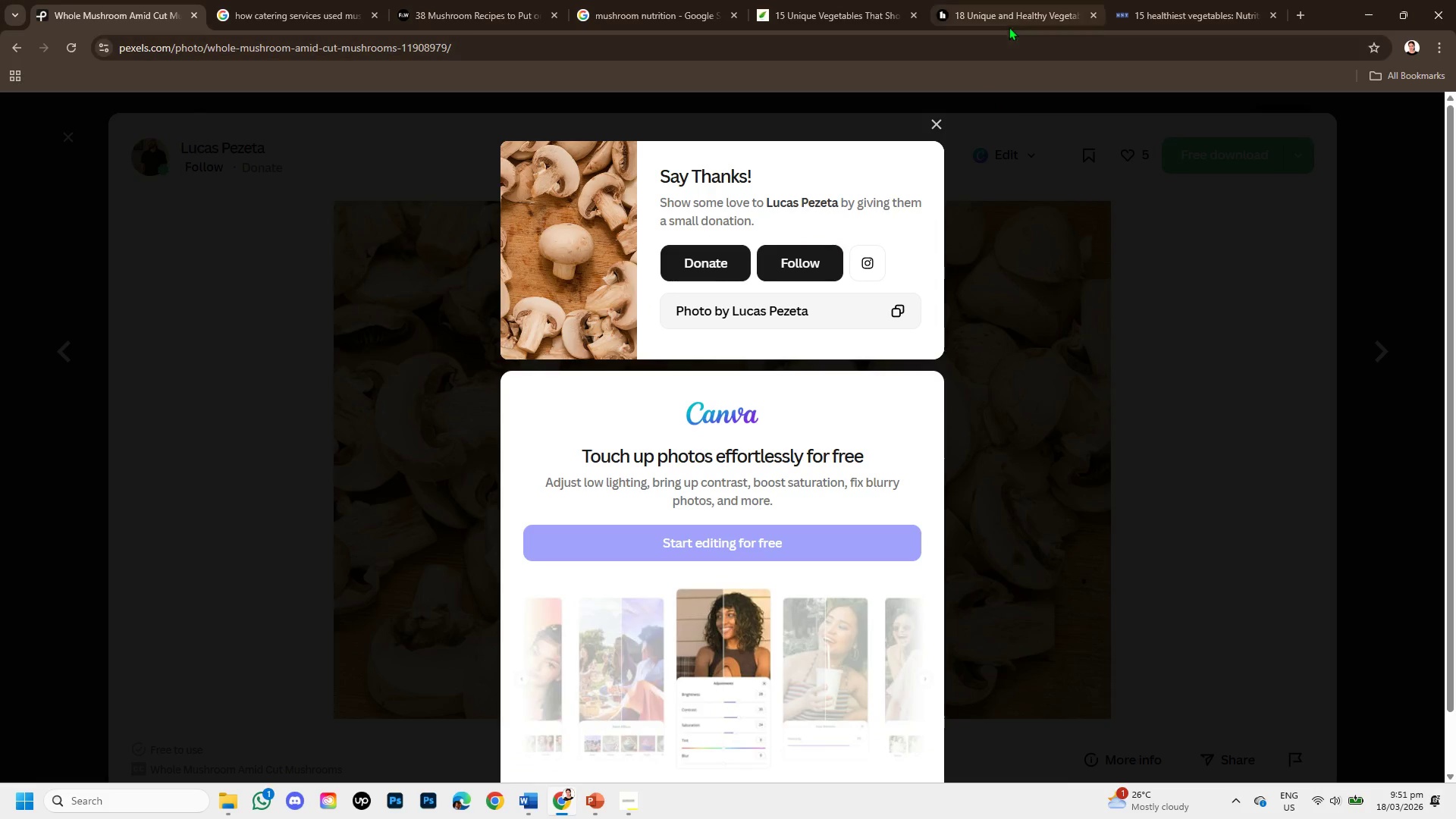 
left_click([1009, 18])
 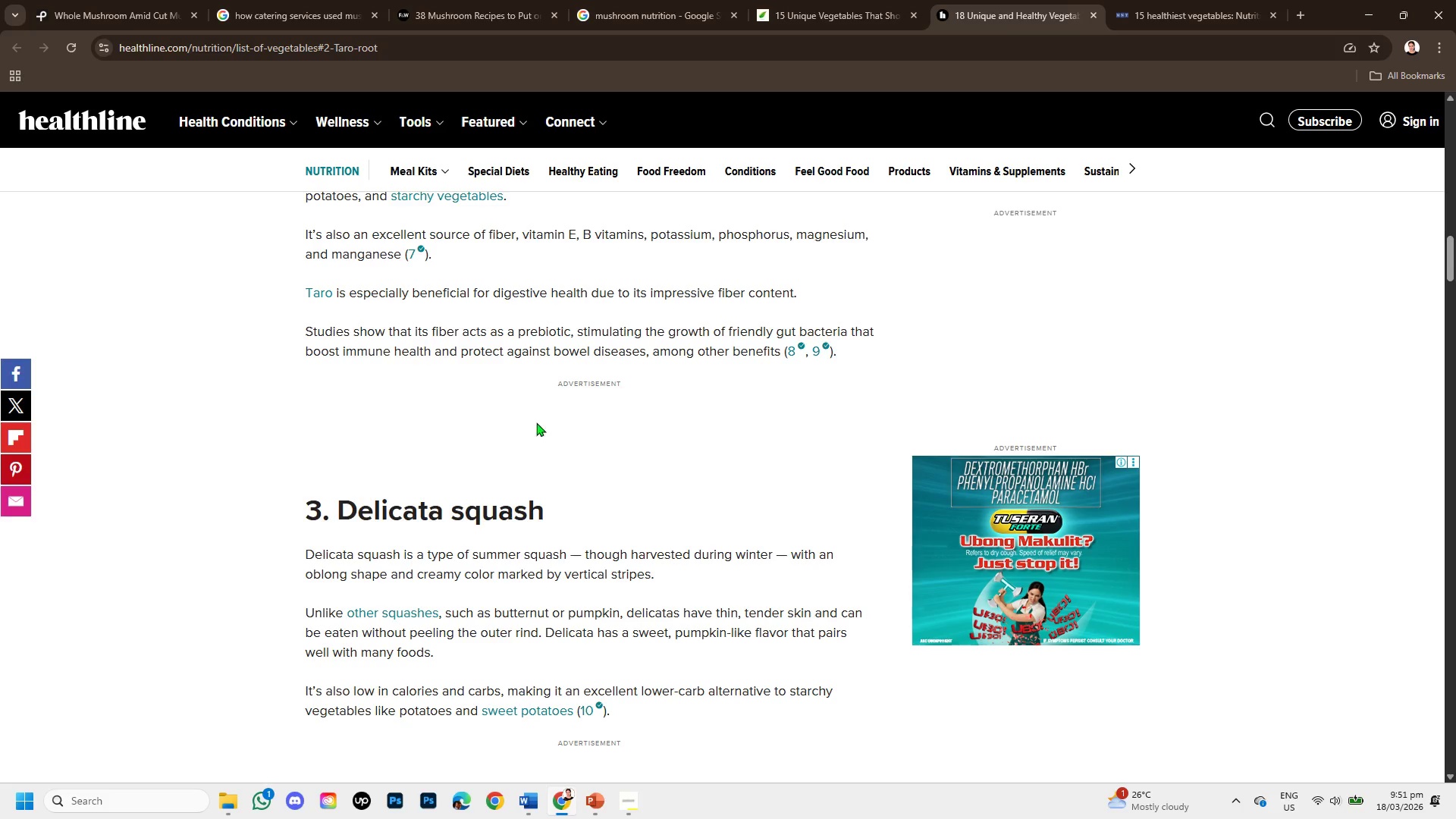 
scroll: coordinate [510, 474], scroll_direction: down, amount: 5.0
 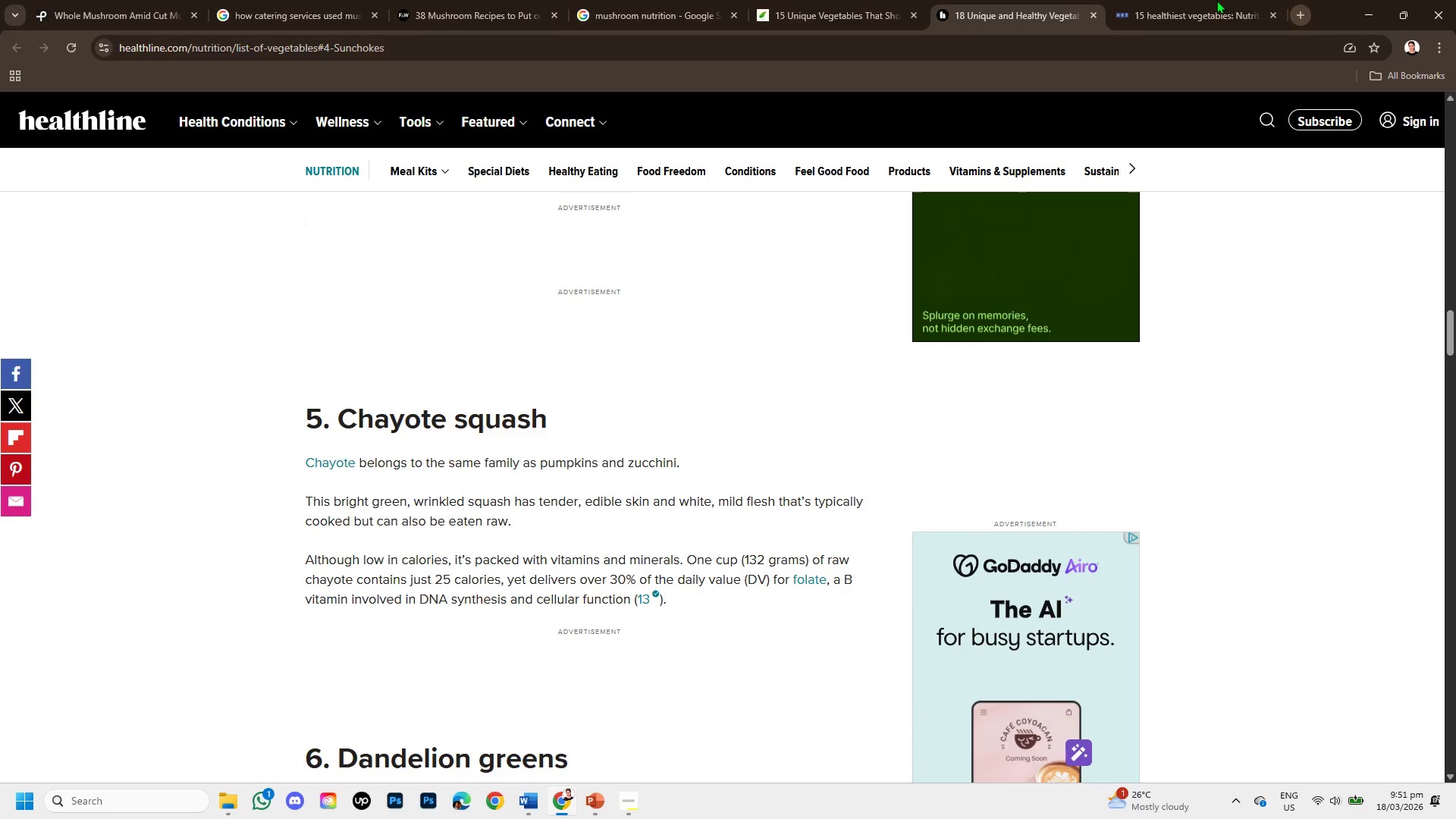 
left_click([1181, 1])
 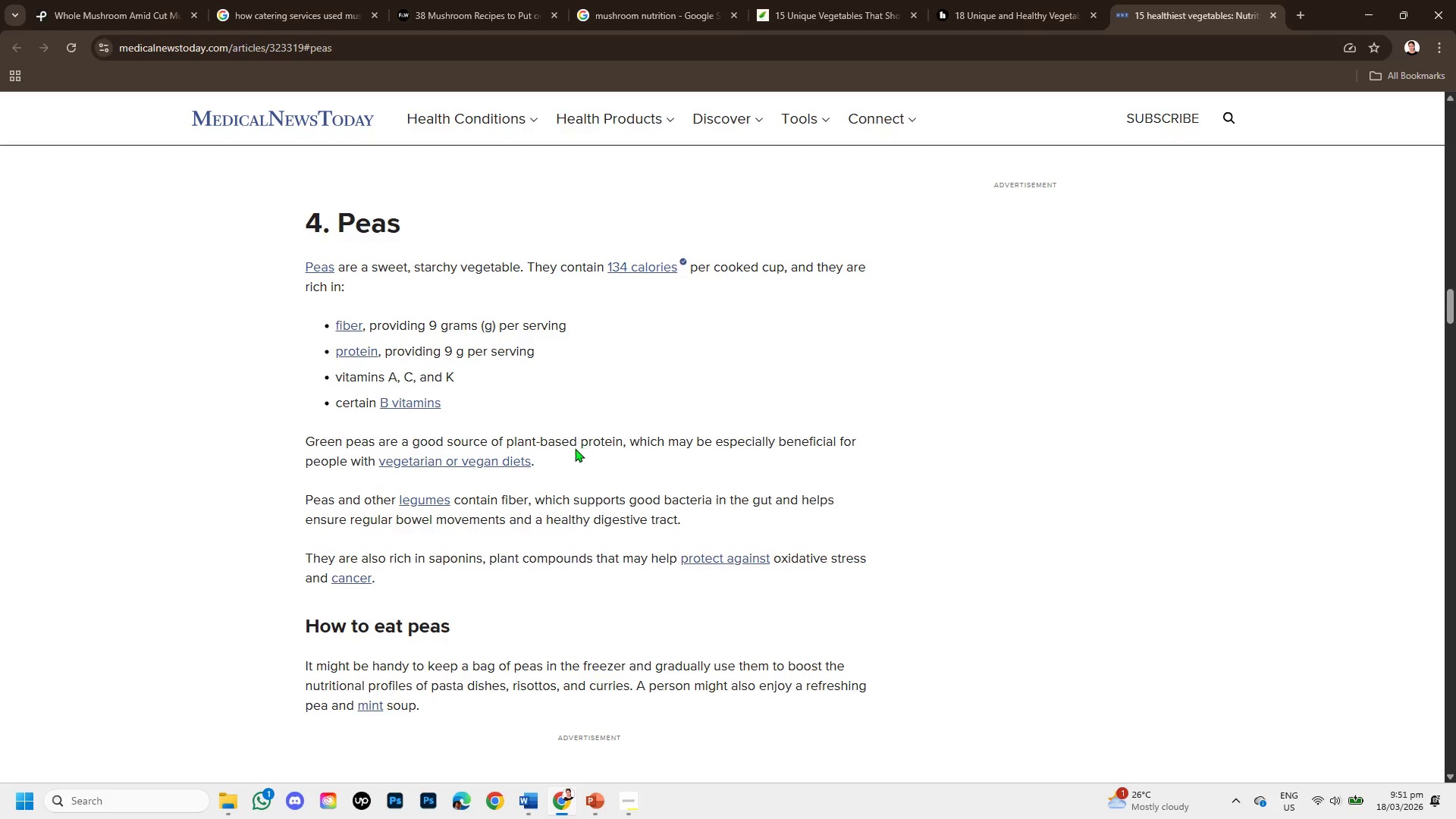 
scroll: coordinate [550, 505], scroll_direction: down, amount: 19.0
 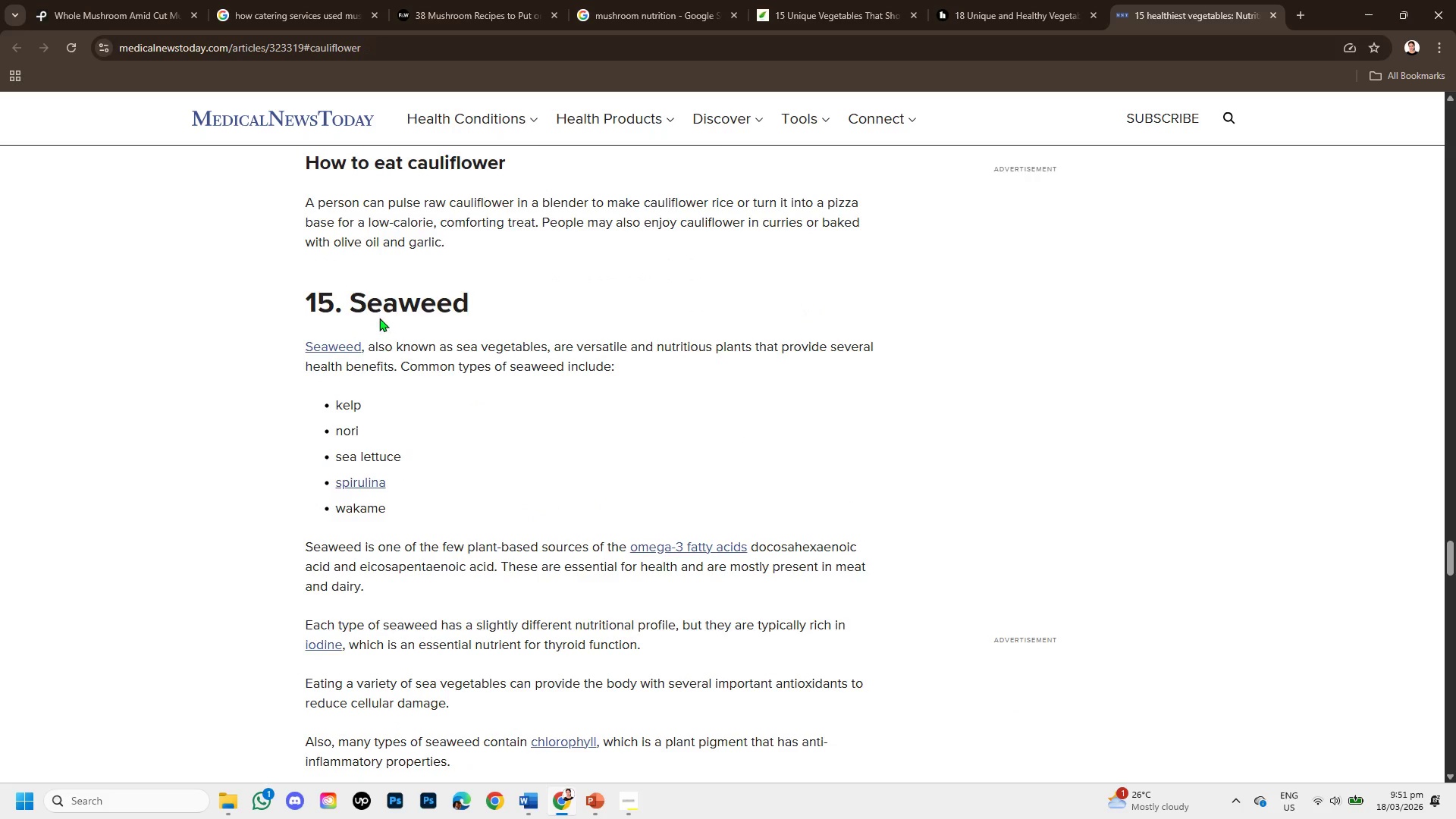 
left_click_drag(start_coordinate=[351, 293], to_coordinate=[486, 311])
 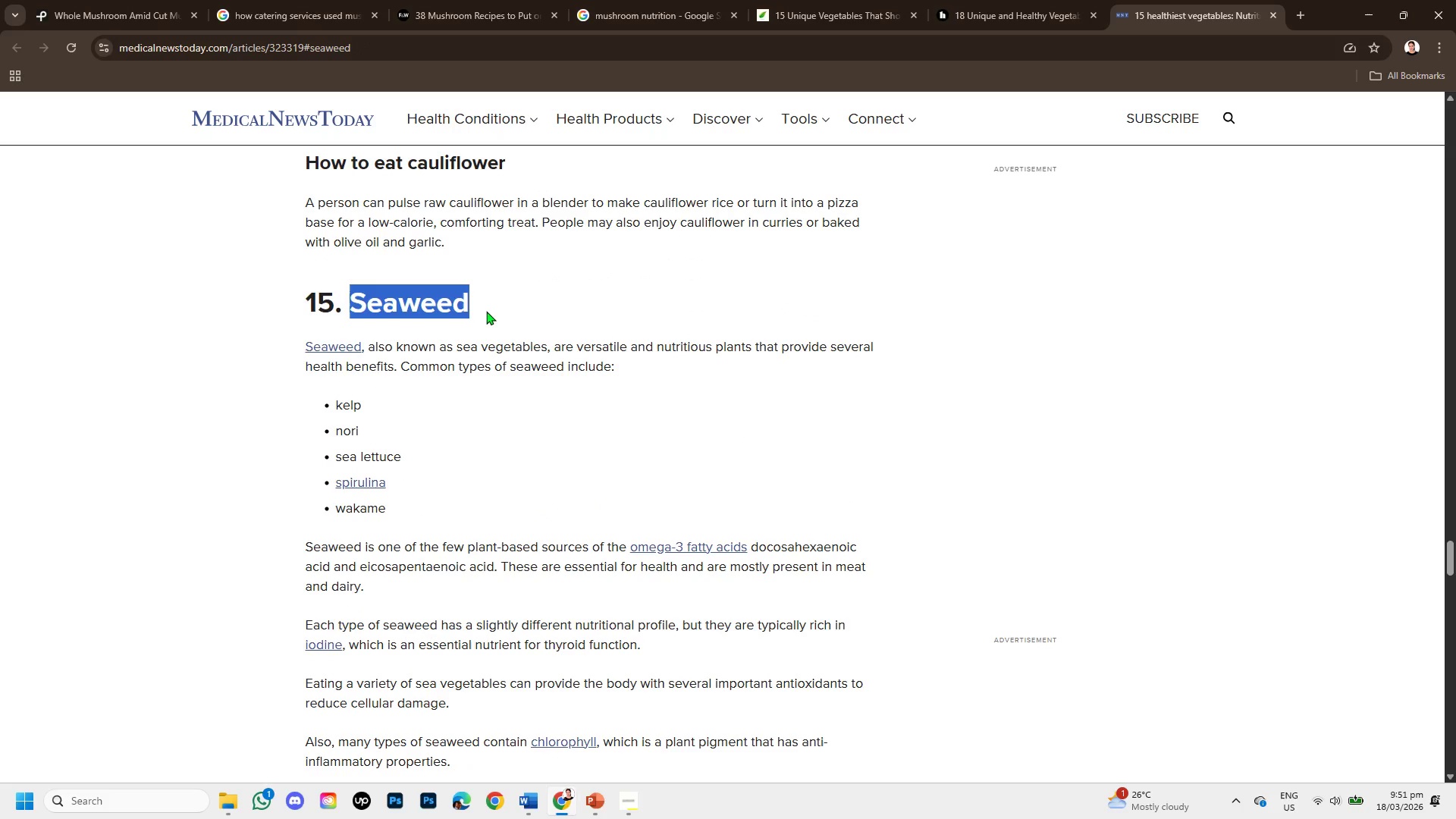 
key(Control+C)
 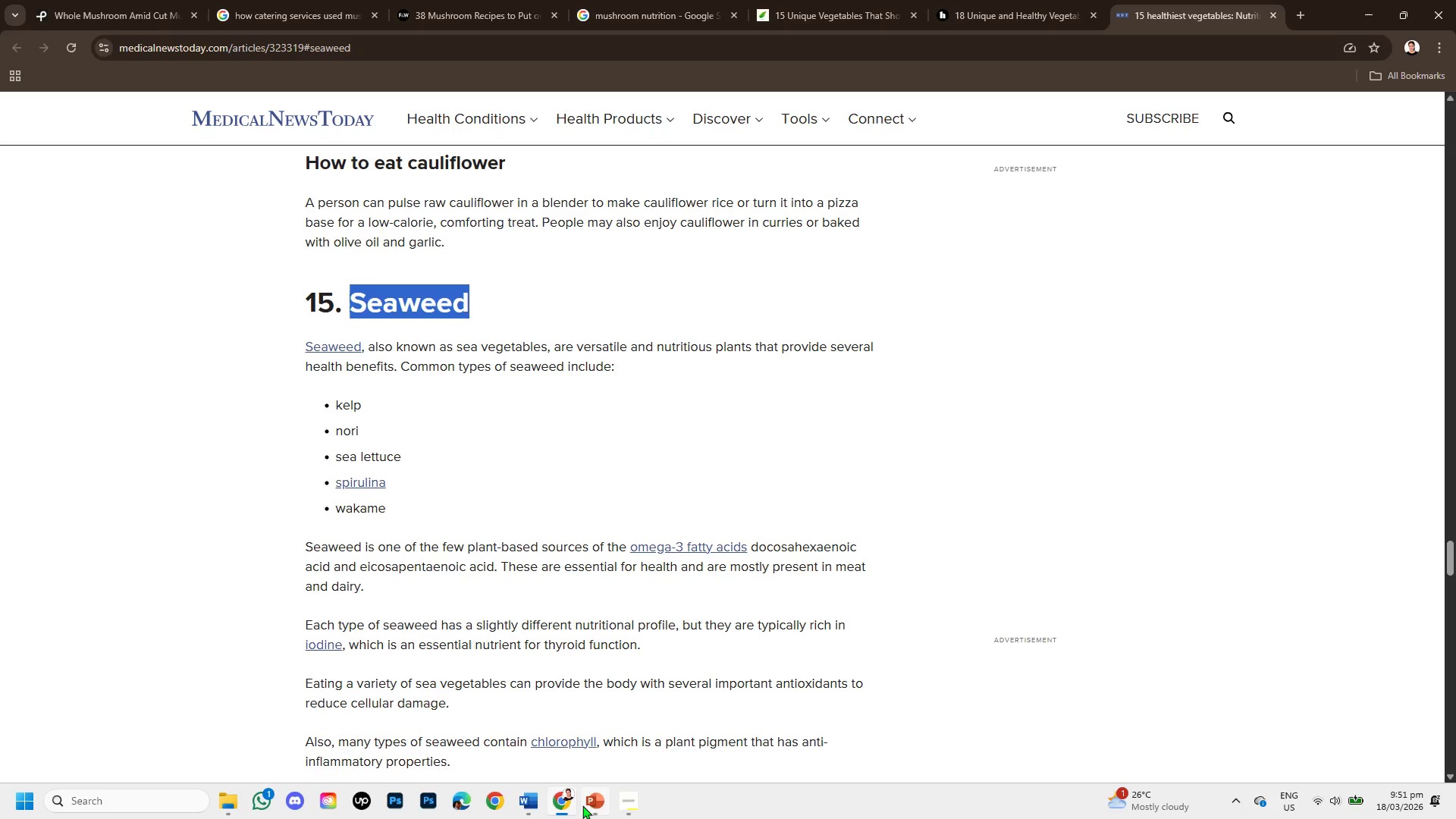 
left_click([593, 804])
 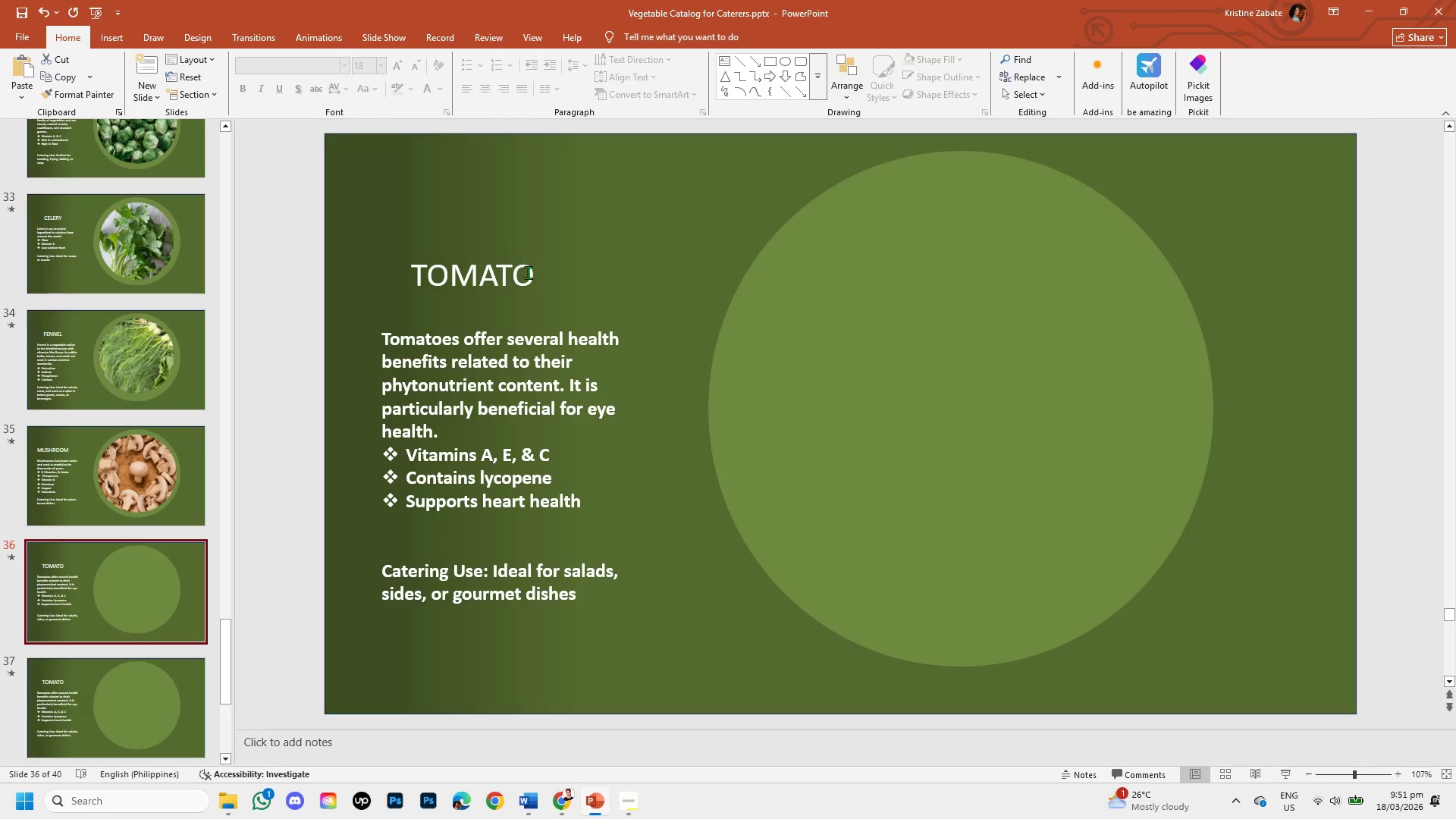 
left_click([531, 275])
 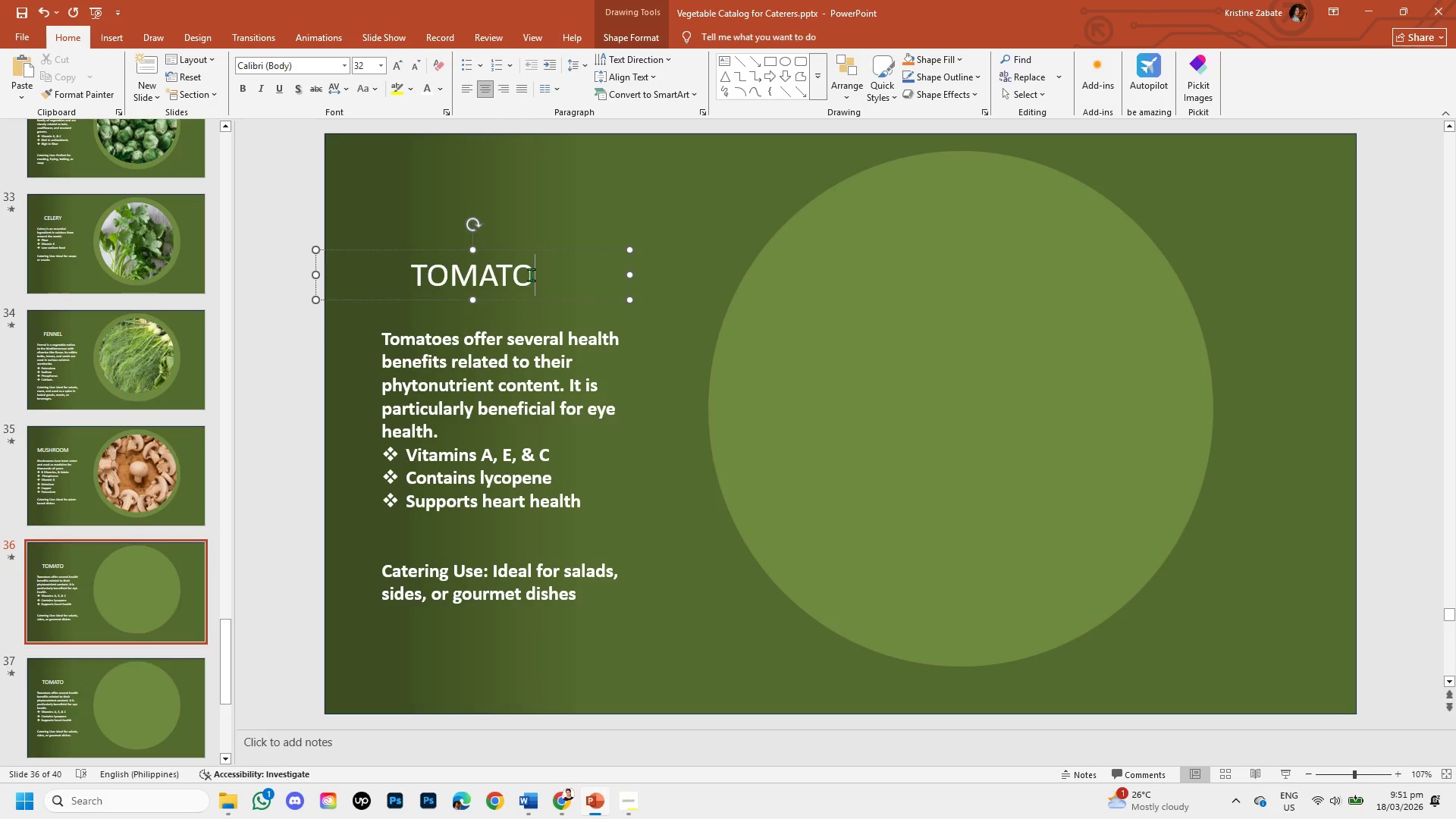 
key(Backspace)
key(Backspace)
key(Backspace)
key(Backspace)
key(Backspace)
key(Backspace)
type(SA)
key(Backspace)
type(EAWEED)
 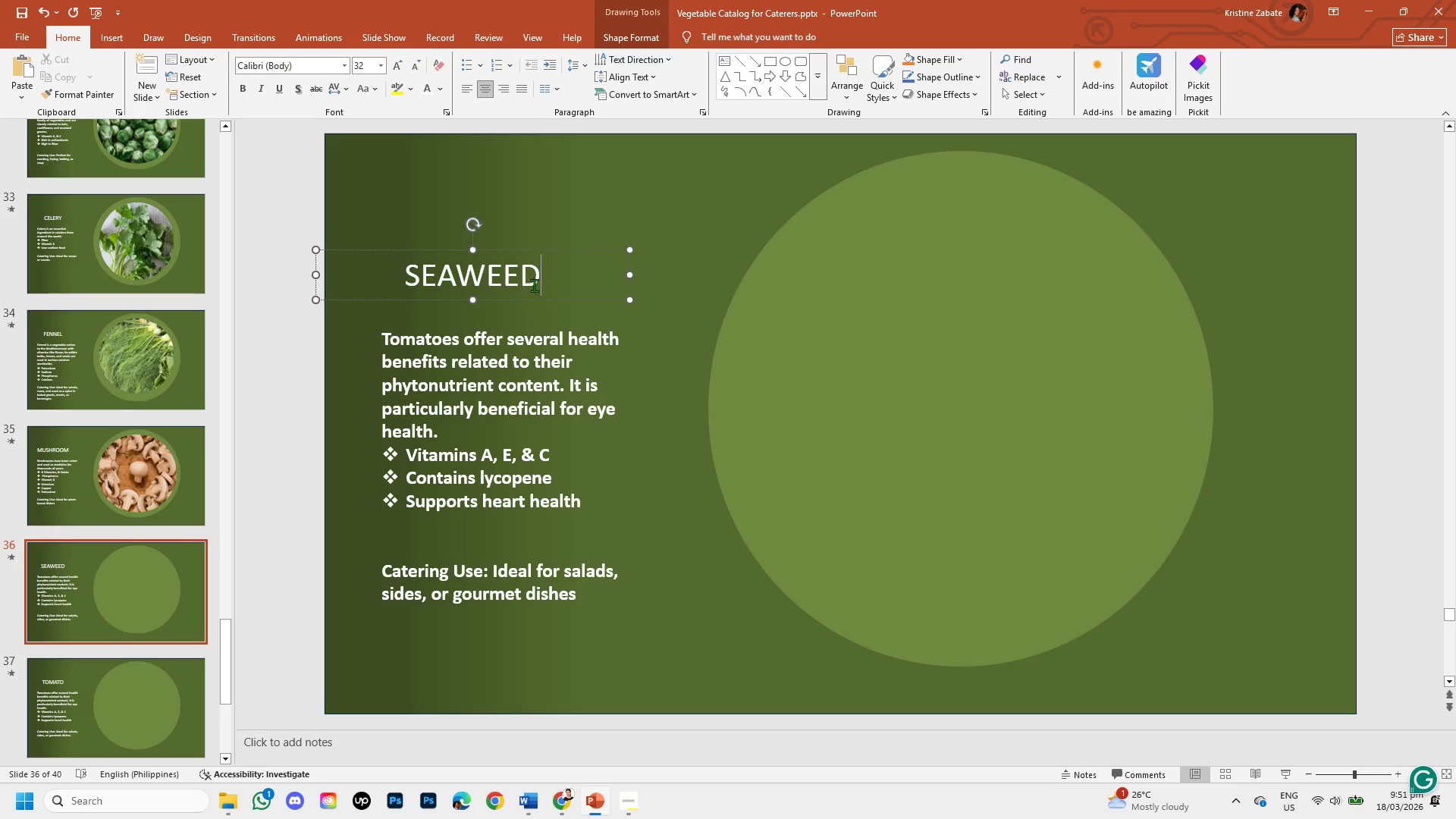 
left_click([545, 364])
 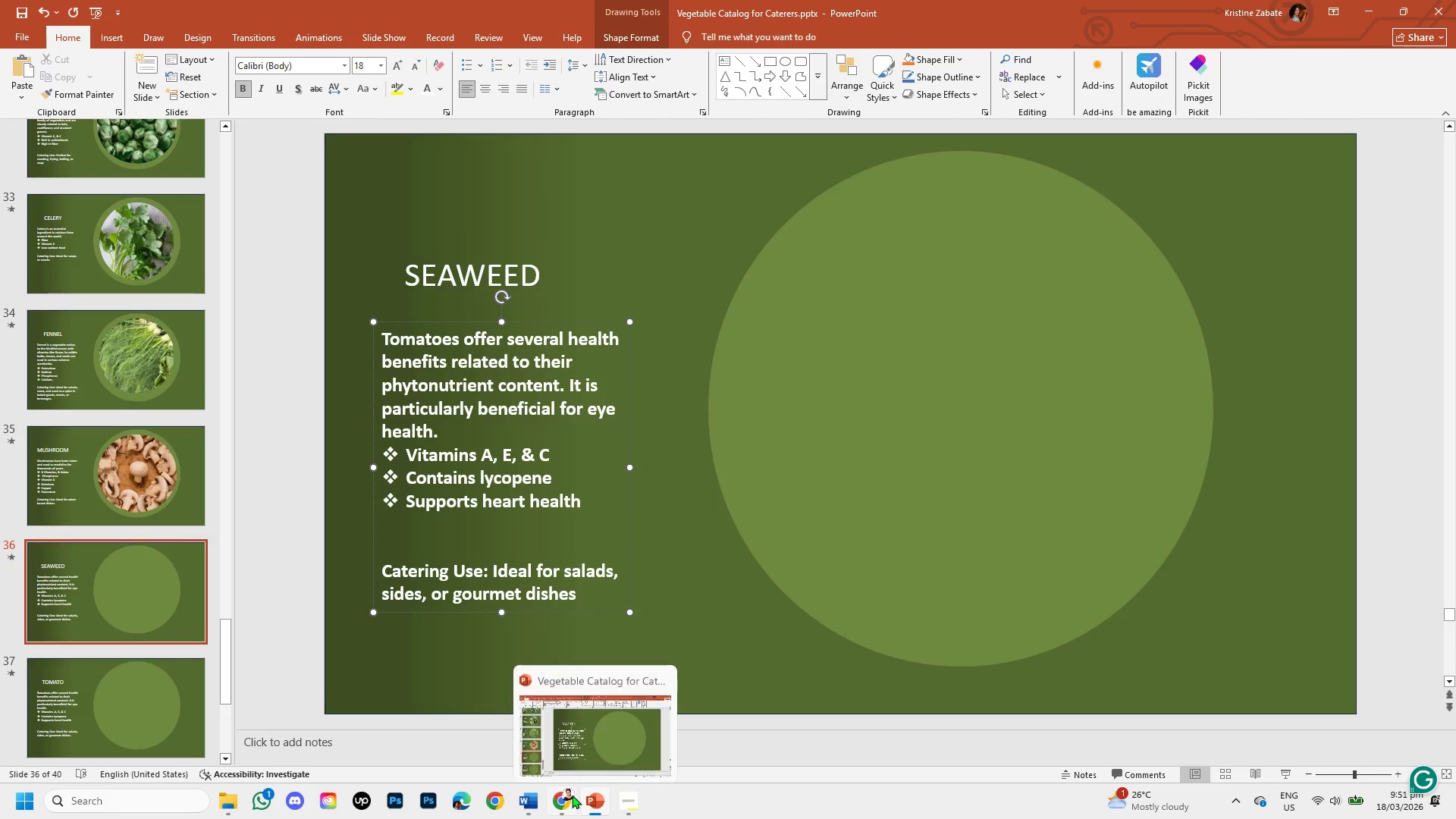 
left_click([566, 794])
 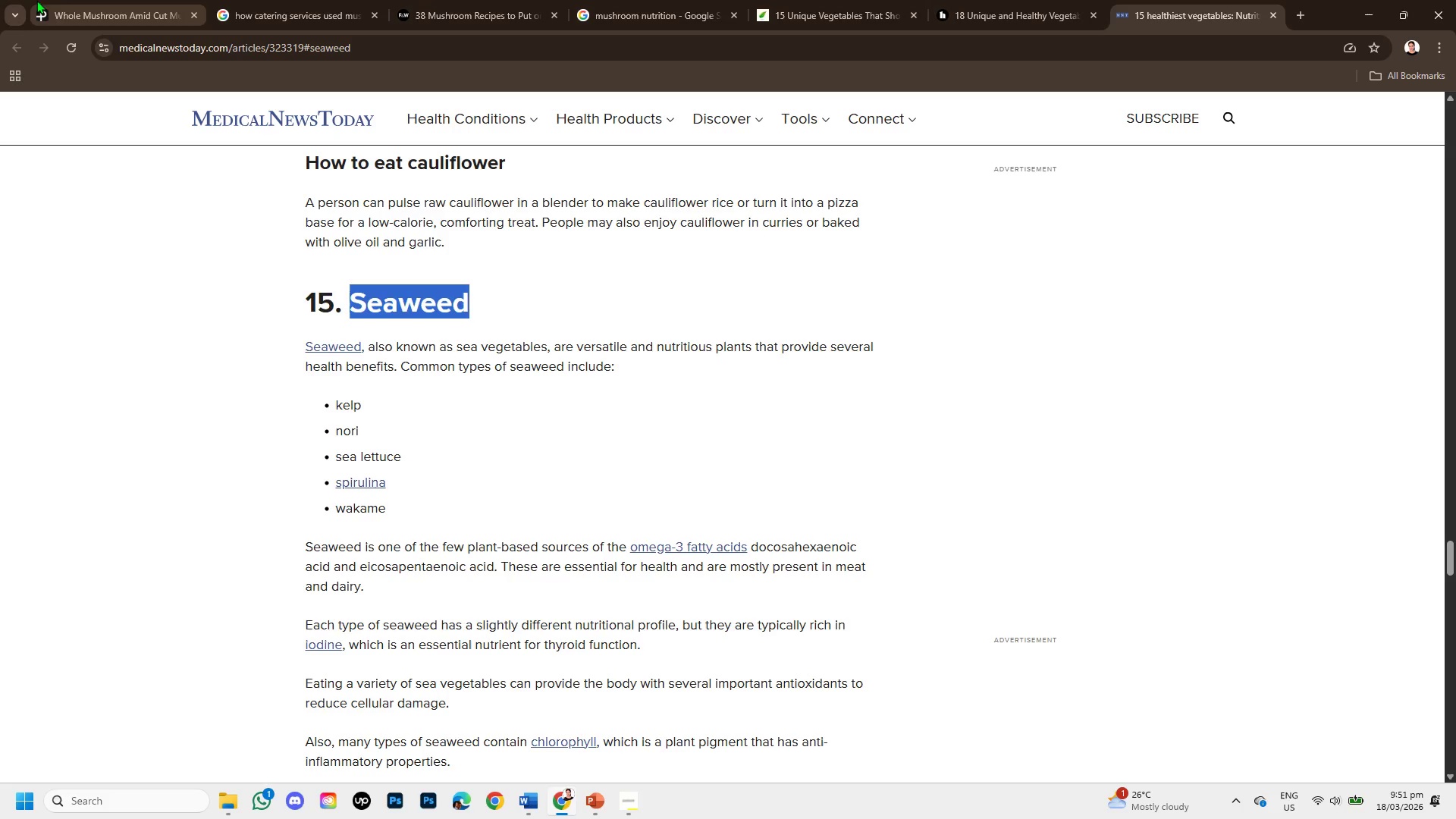 
left_click([81, 0])
 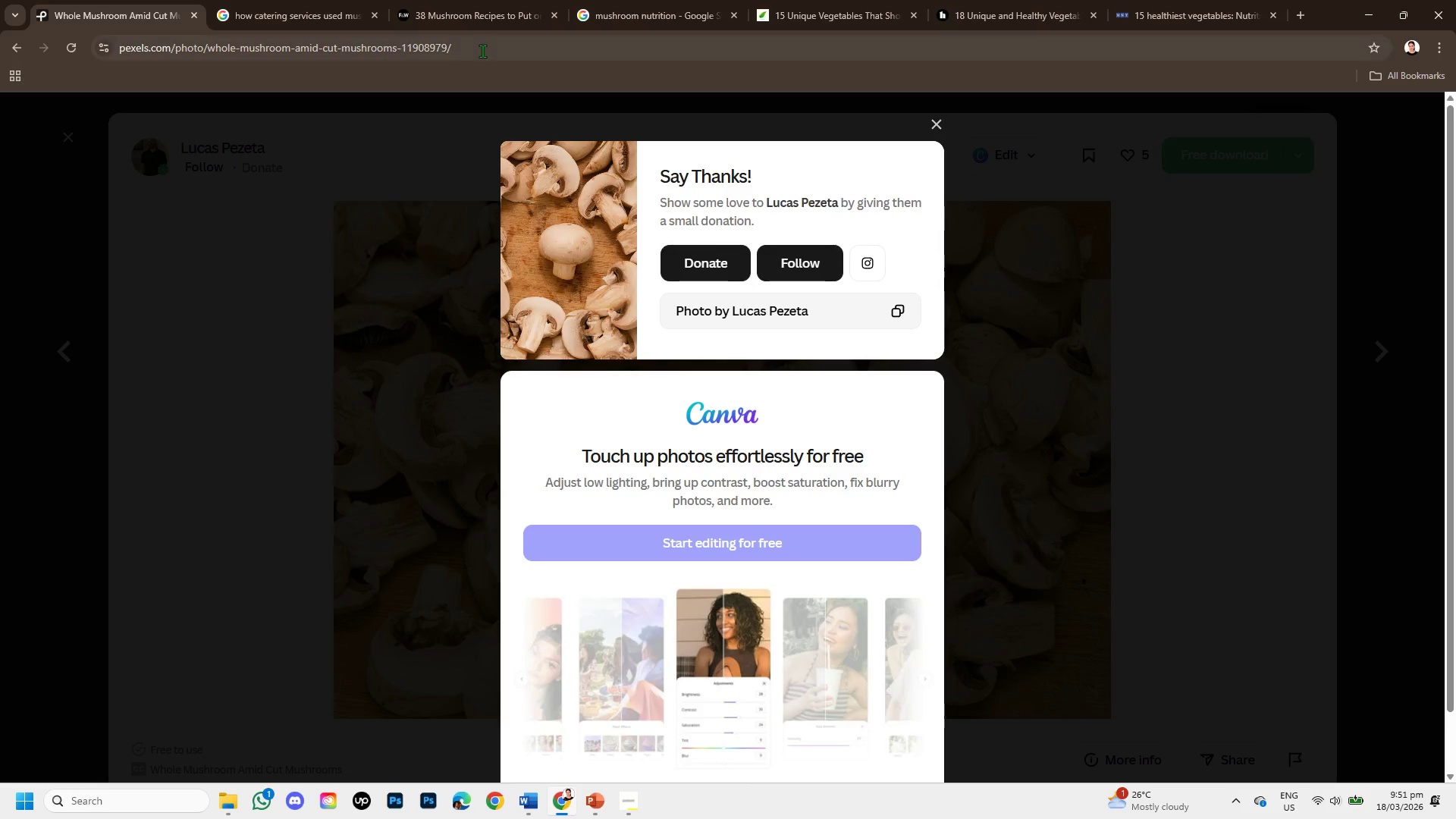 
left_click_drag(start_coordinate=[476, 49], to_coordinate=[72, 38])
 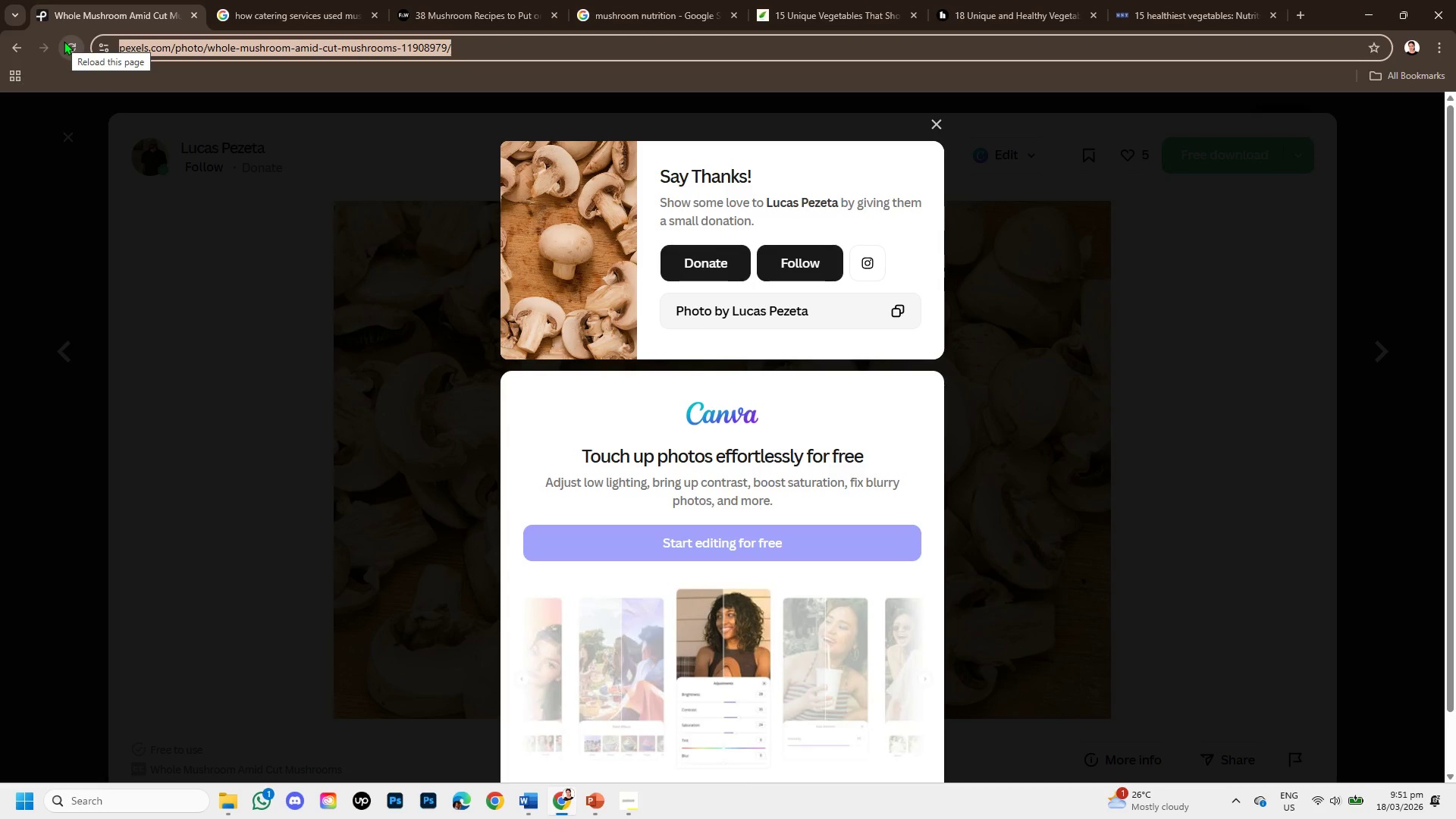 
key(Control+C)
 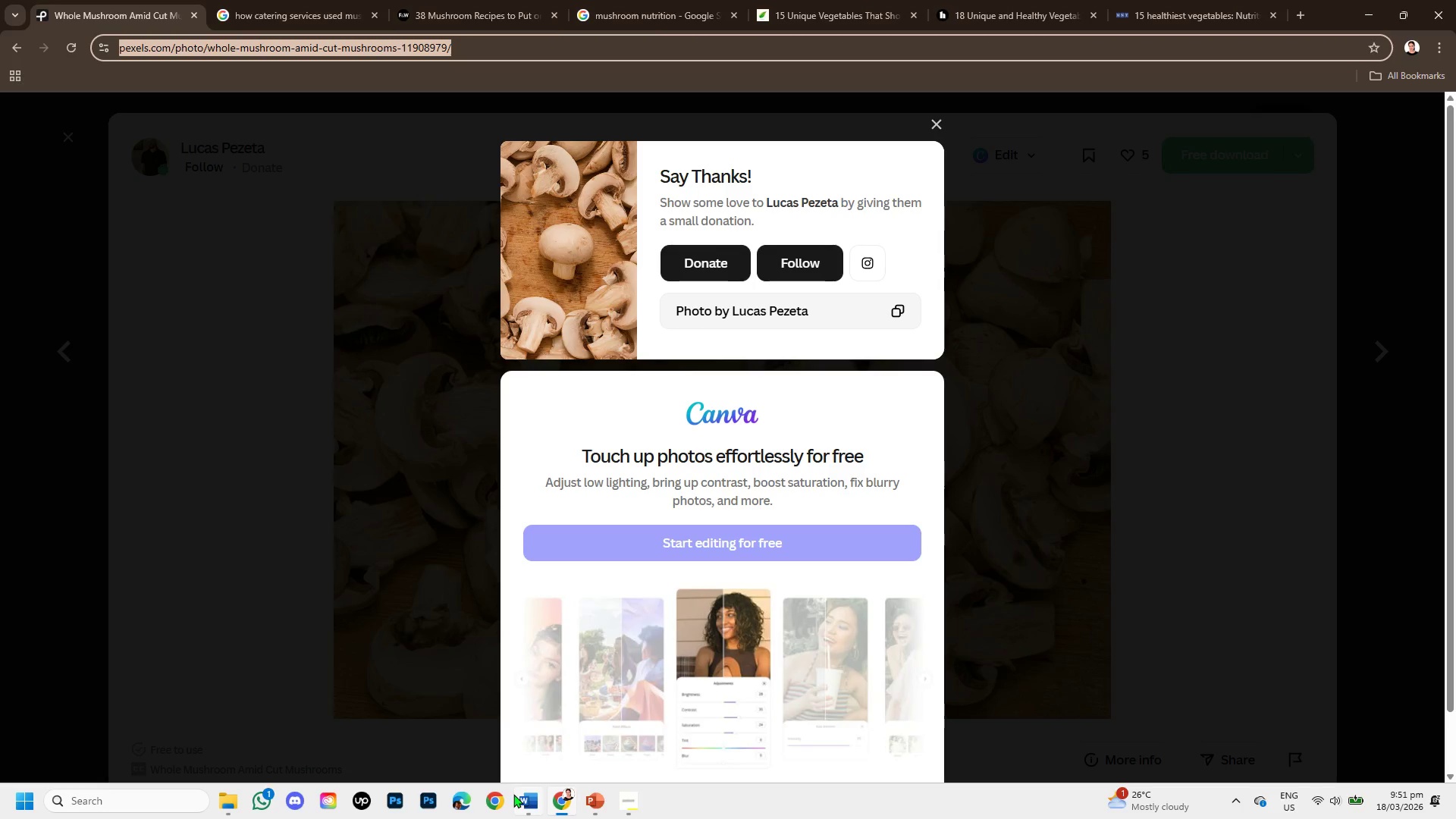 
left_click([522, 795])
 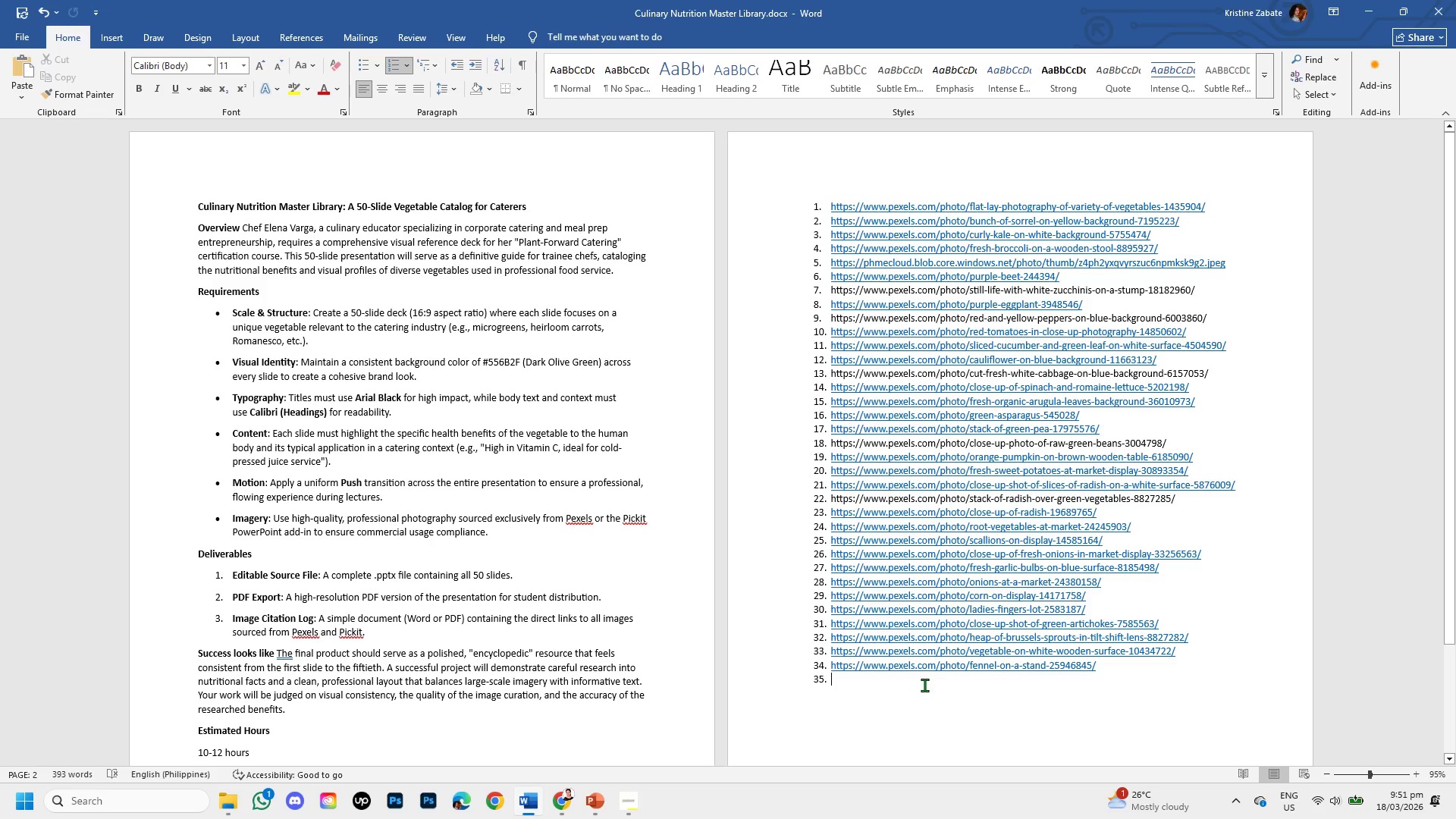 
key(Control+V)
 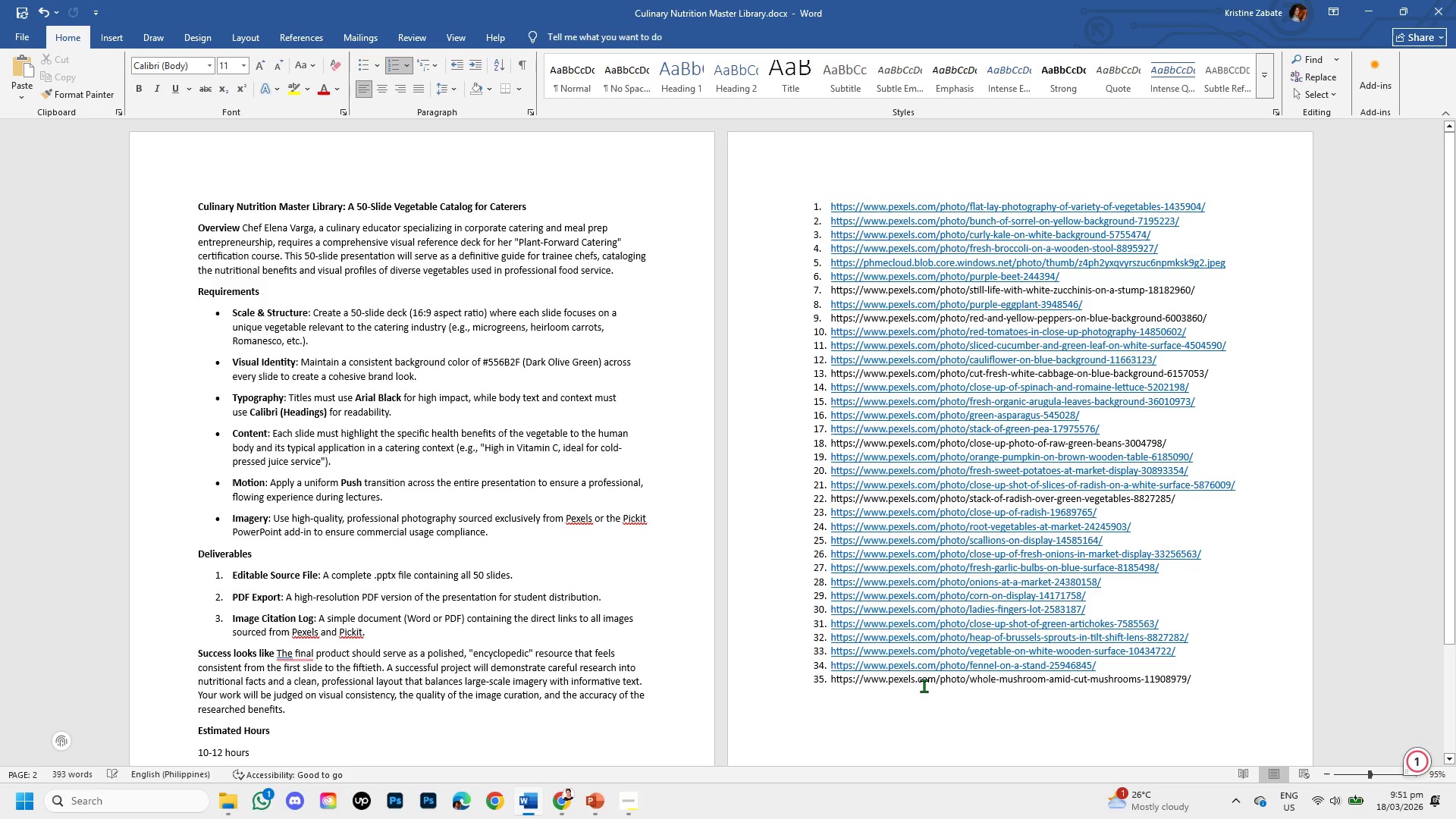 
hold_key(key=Enter, duration=21.88)
 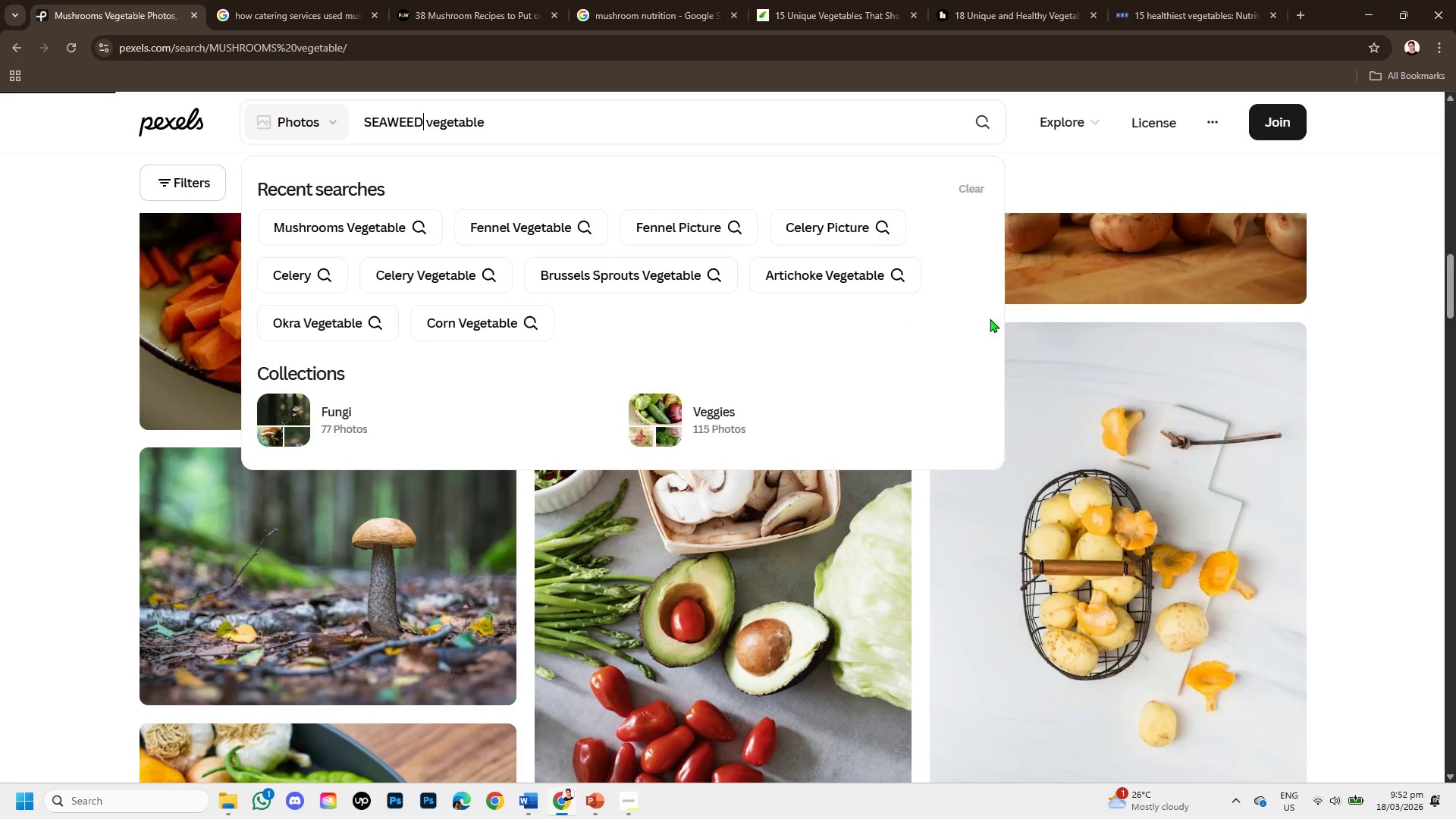 
left_click([565, 802])
 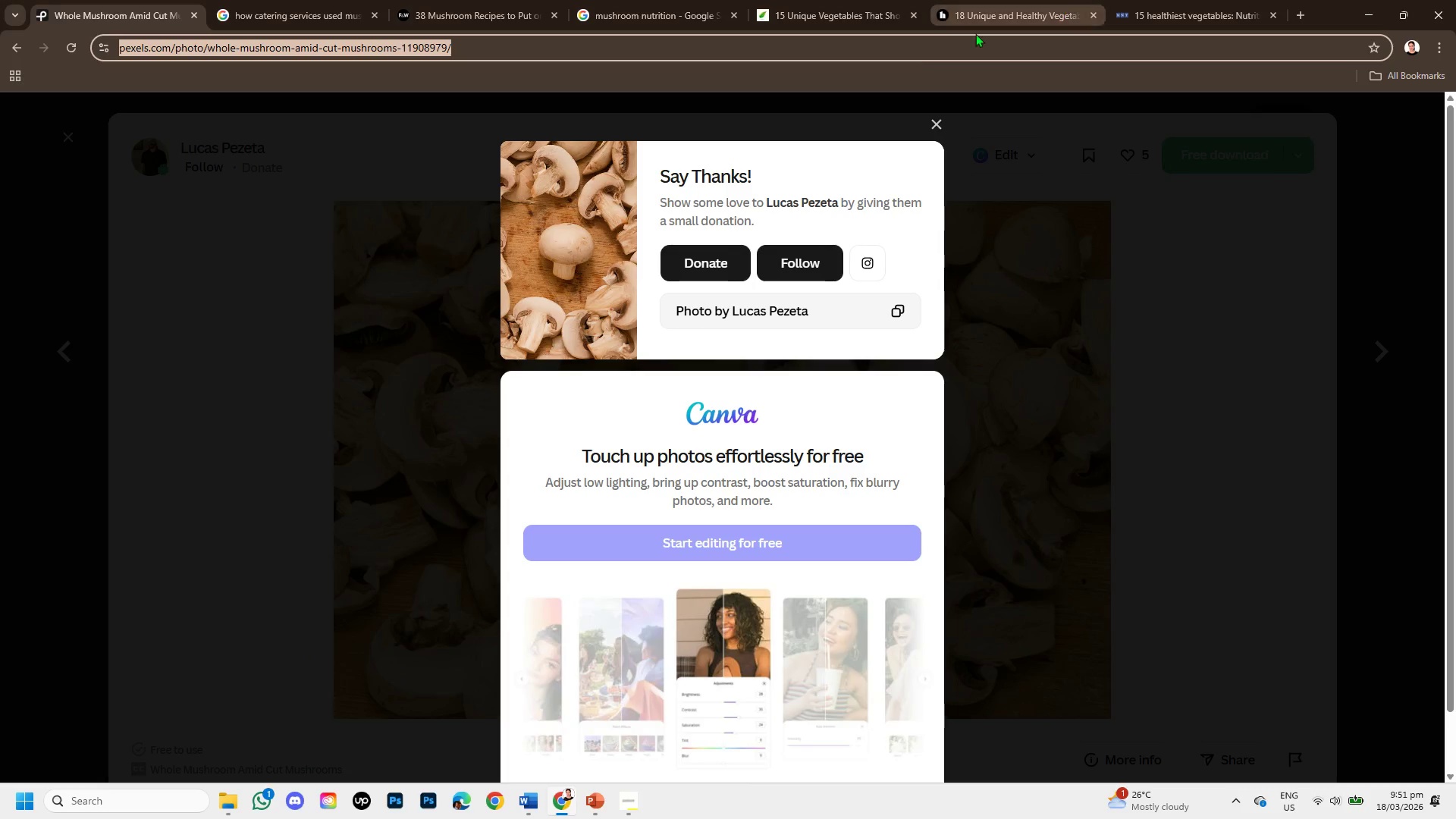 
left_click([934, 120])
 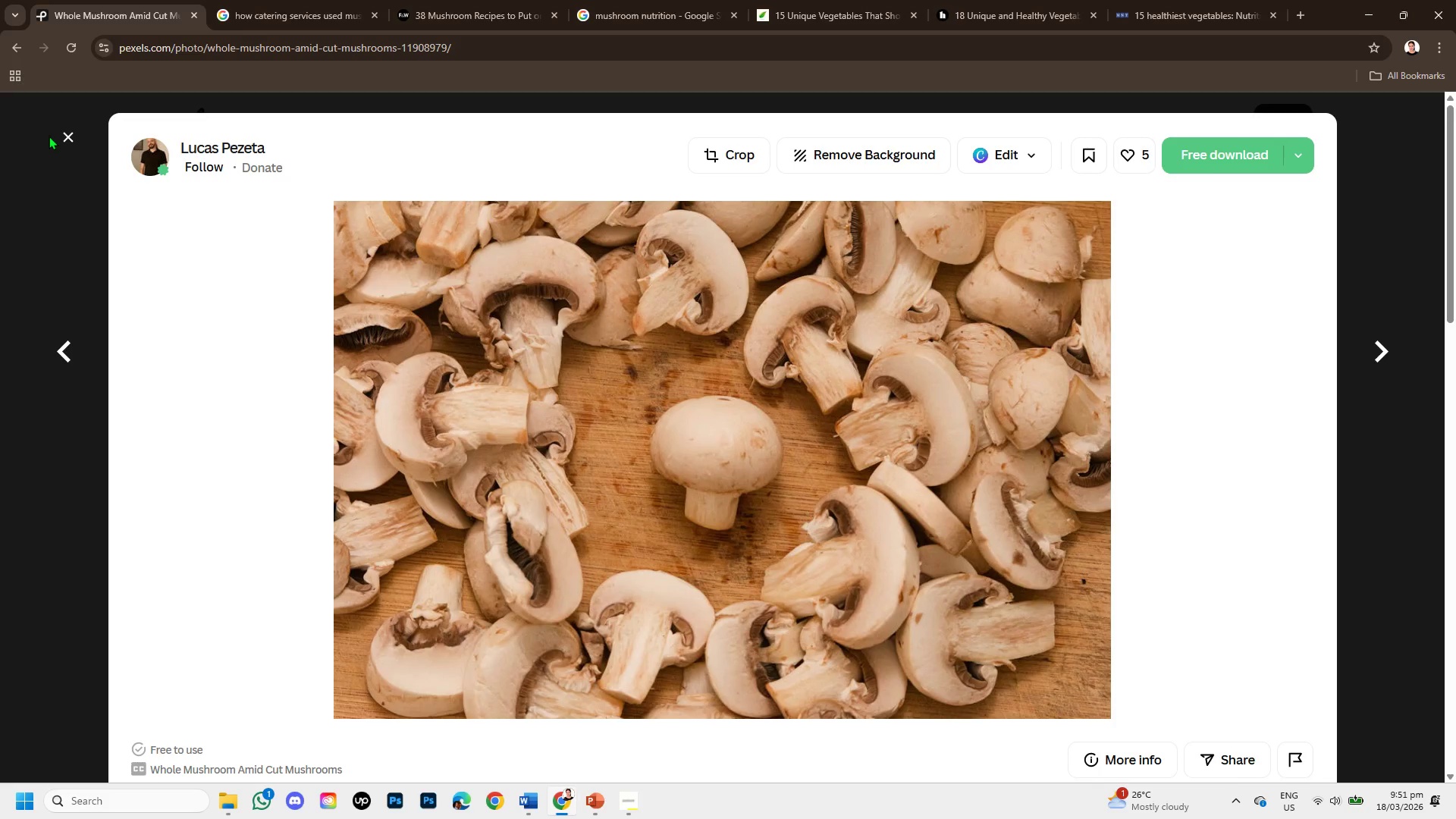 
left_click([65, 129])
 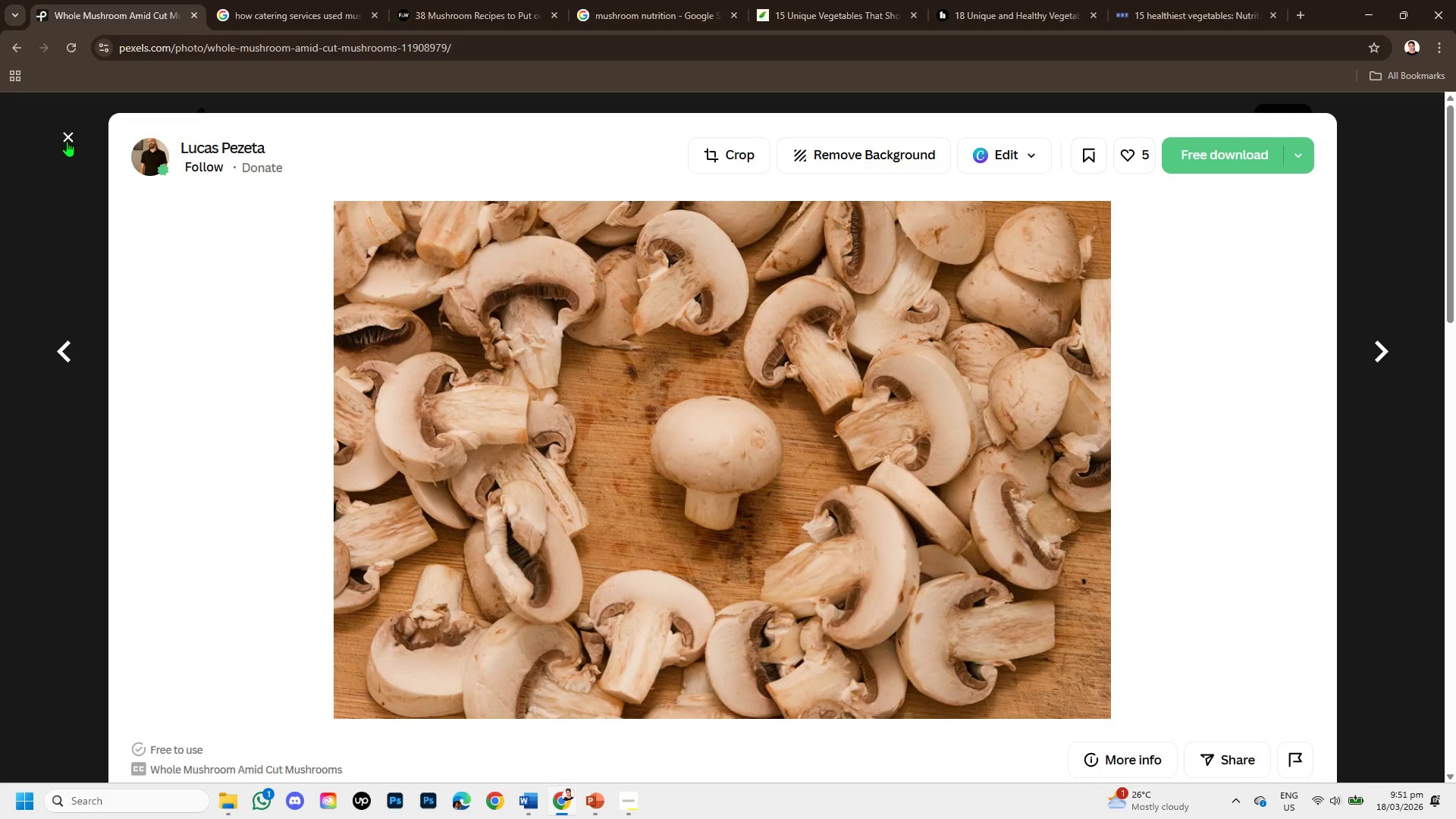 
left_click([67, 137])
 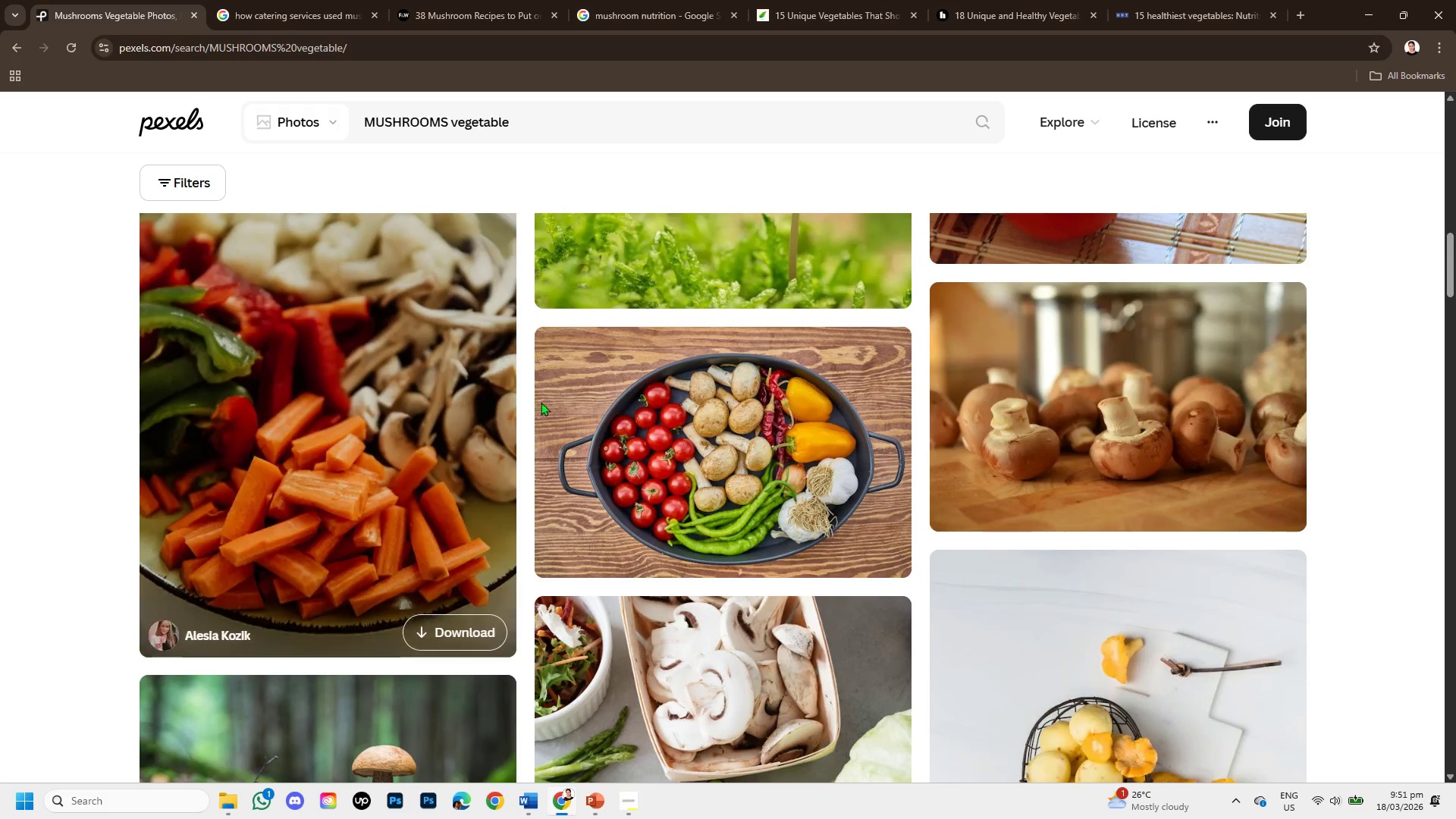 
scroll: coordinate [626, 460], scroll_direction: down, amount: 1.0
 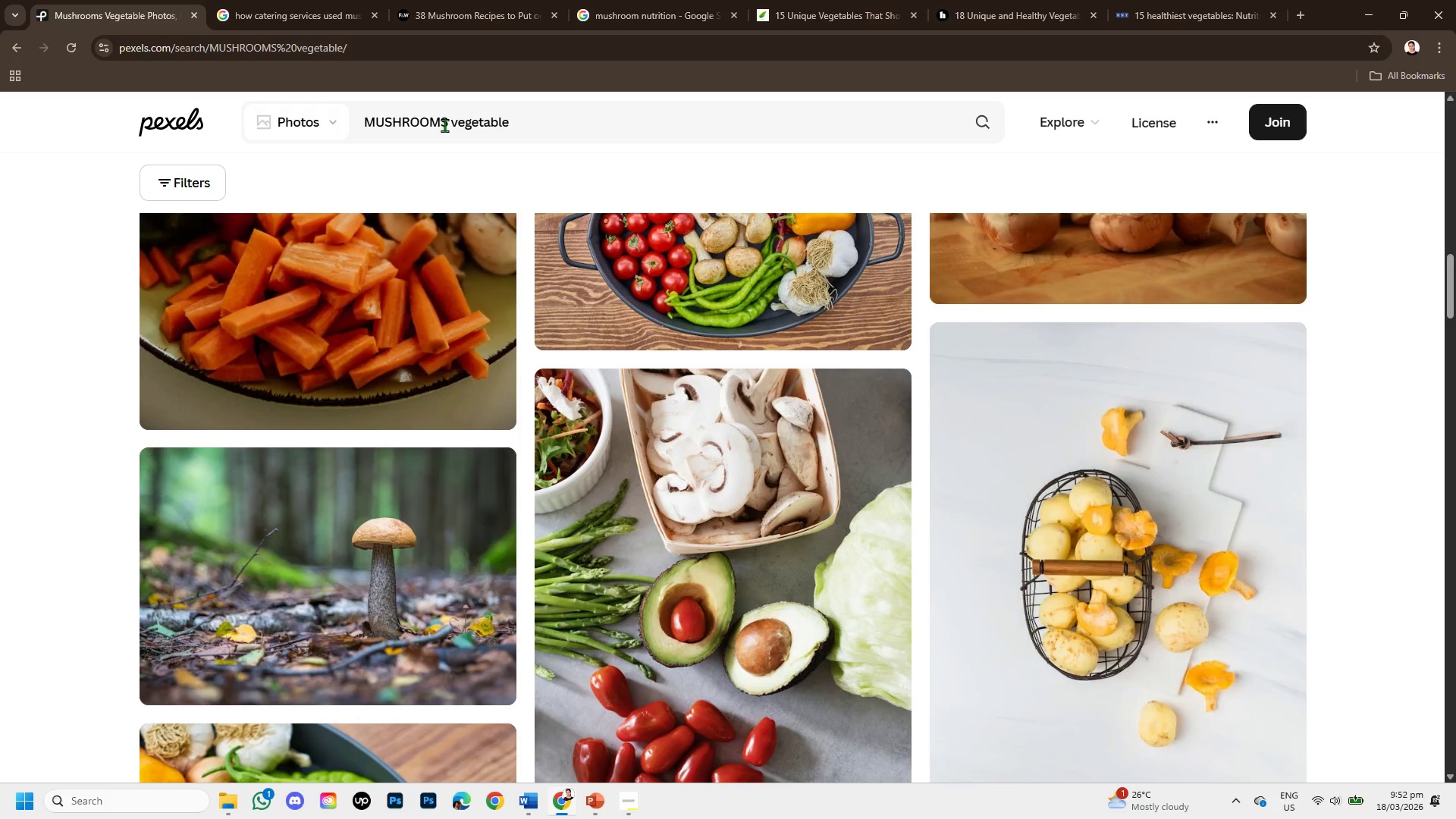 
left_click_drag(start_coordinate=[448, 126], to_coordinate=[357, 124])
 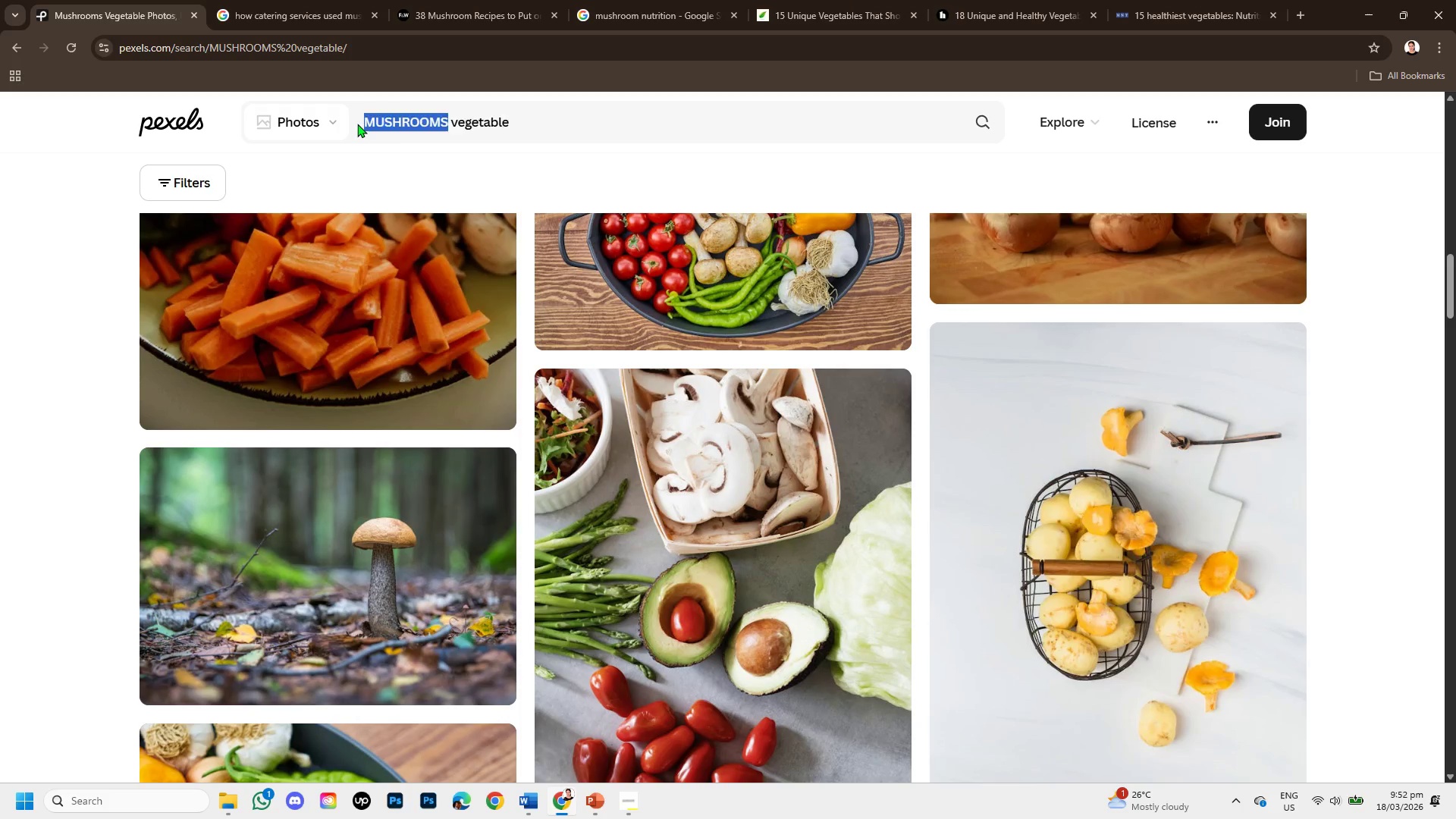 
key(Backspace)
type(SEAWEED)
 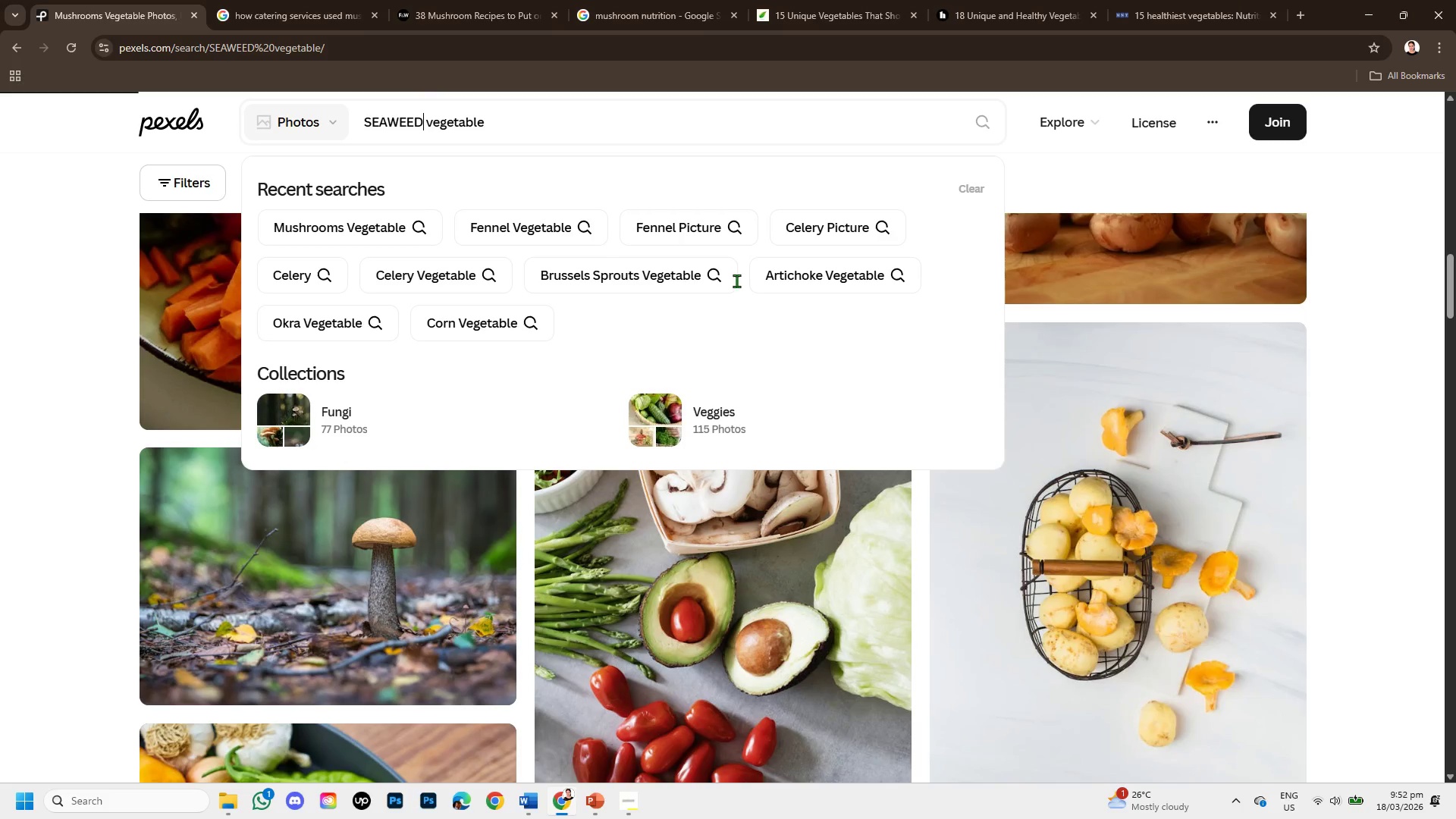 
left_click([506, 0])
 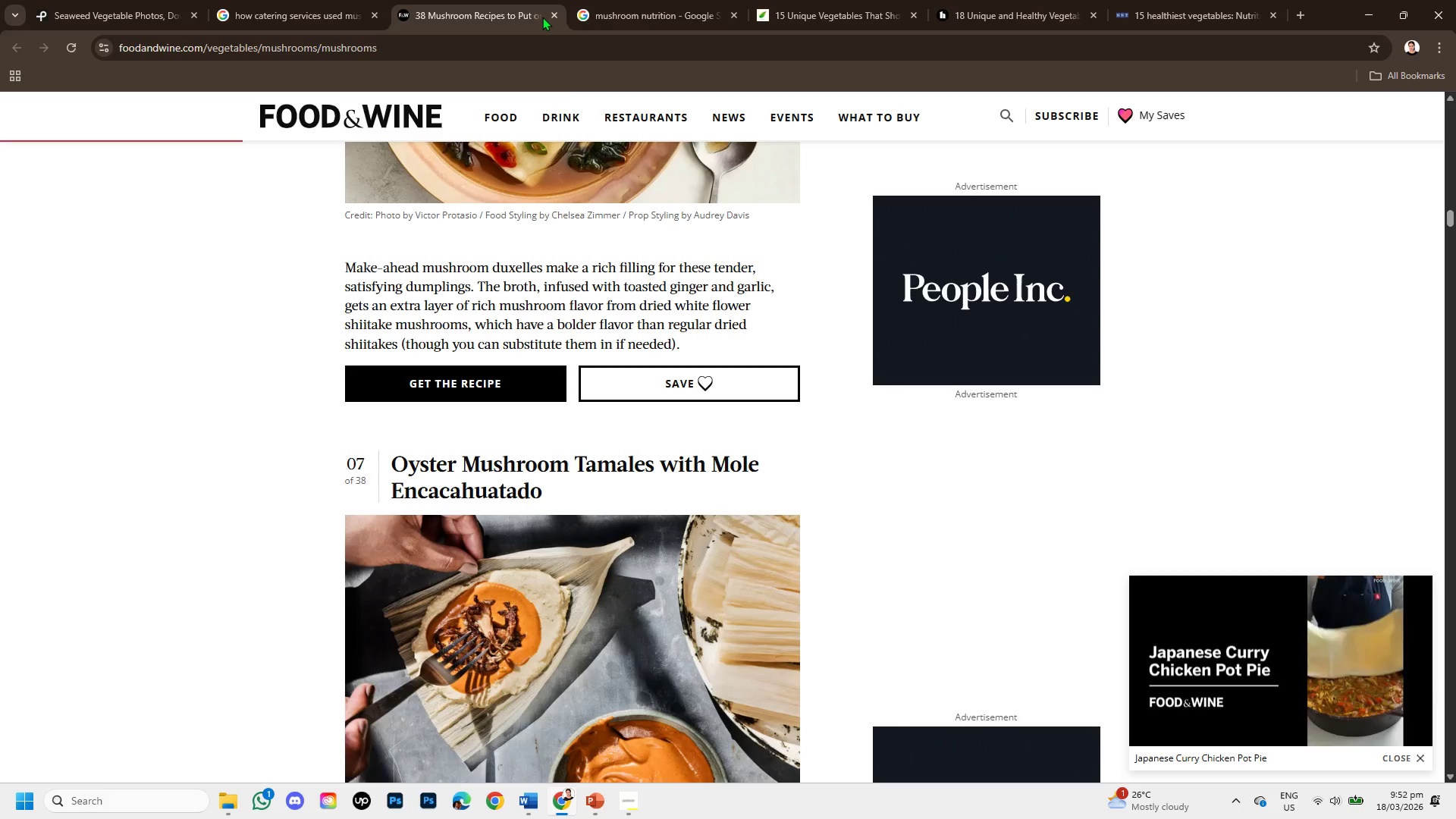 
left_click([553, 17])
 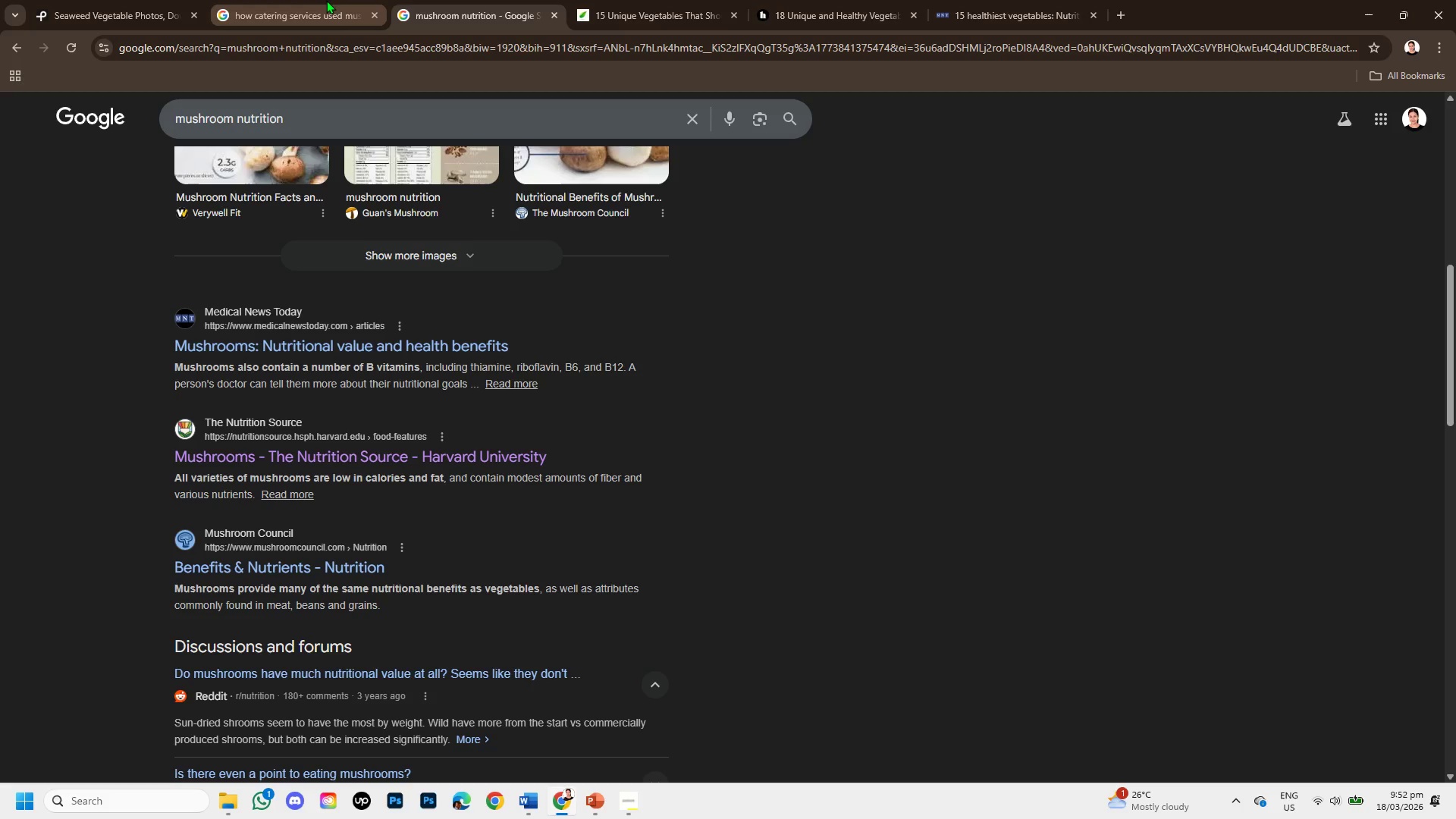 
left_click([326, 0])
 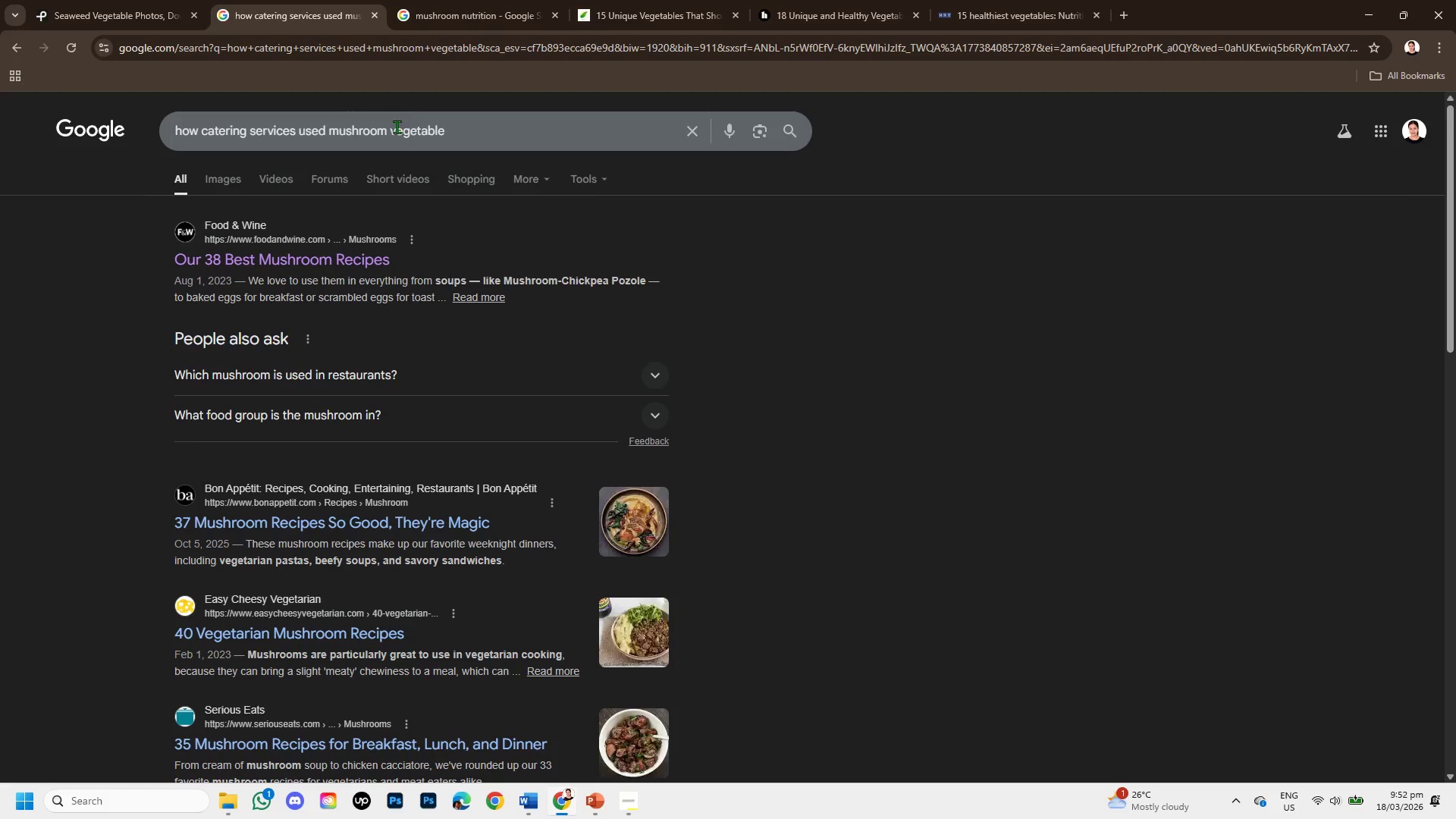 
left_click_drag(start_coordinate=[387, 127], to_coordinate=[325, 133])
 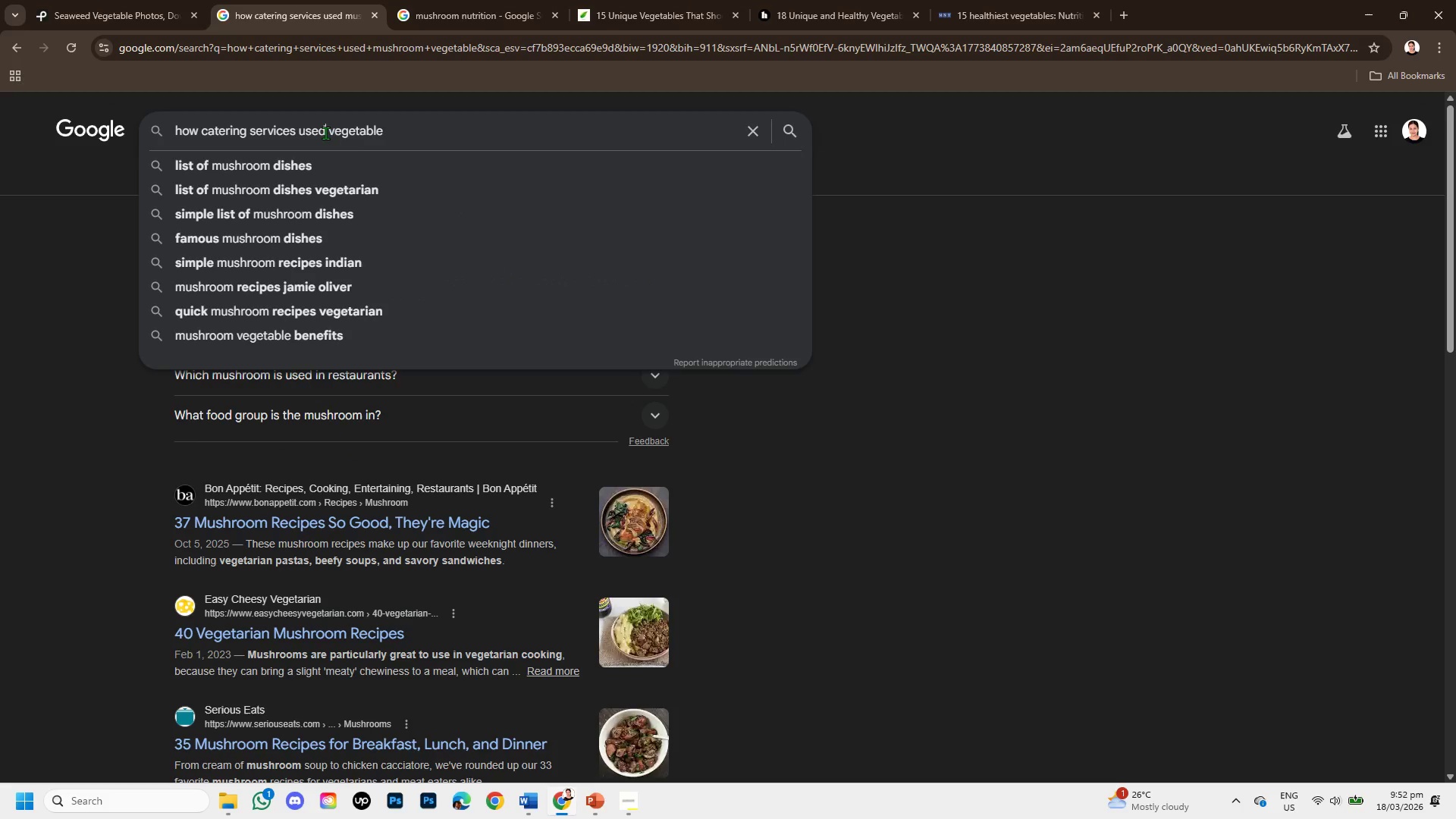 
key(Backspace)
type( SEAWEED)
 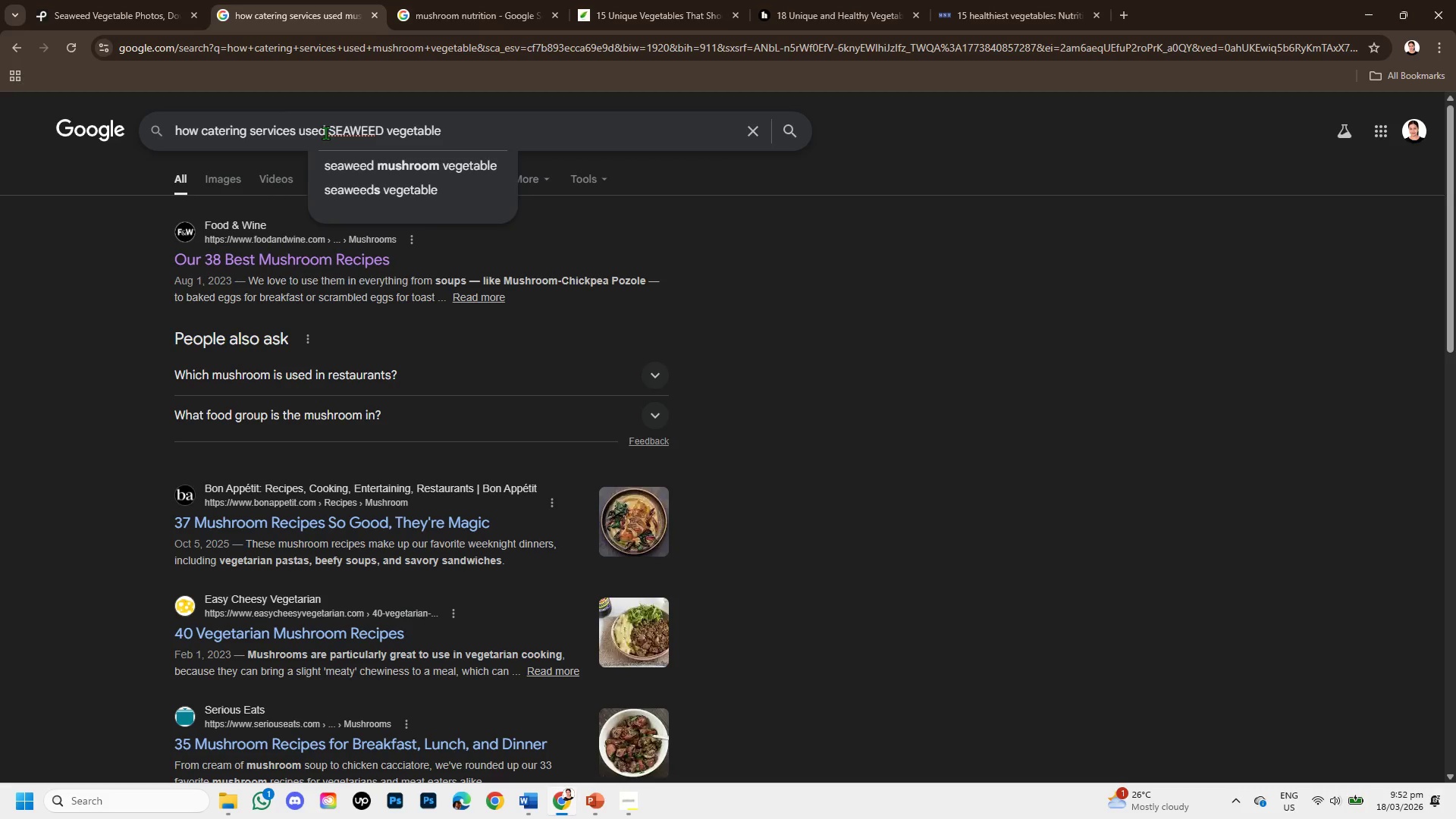 
key(Enter)
 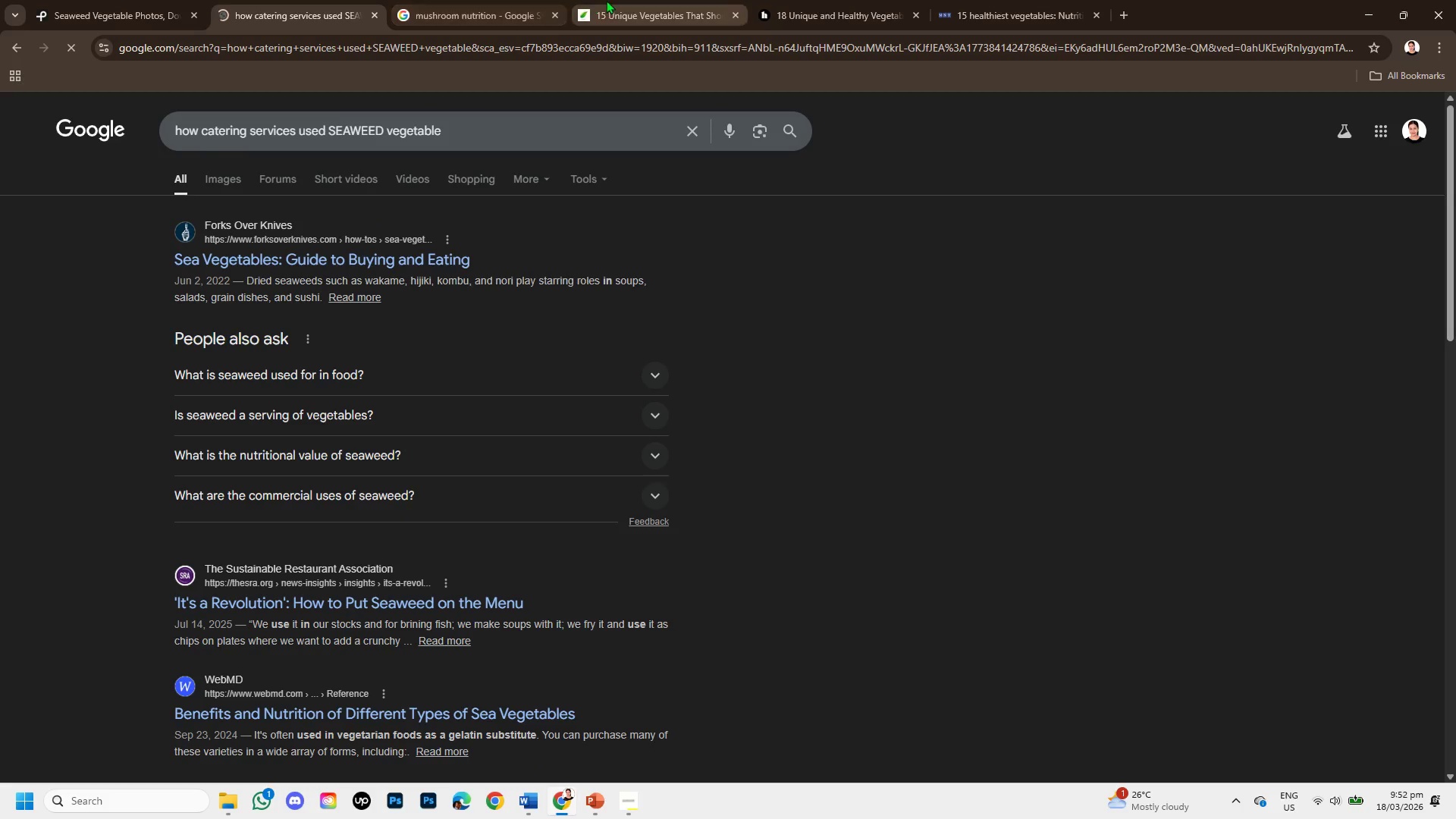 
left_click([504, 0])
 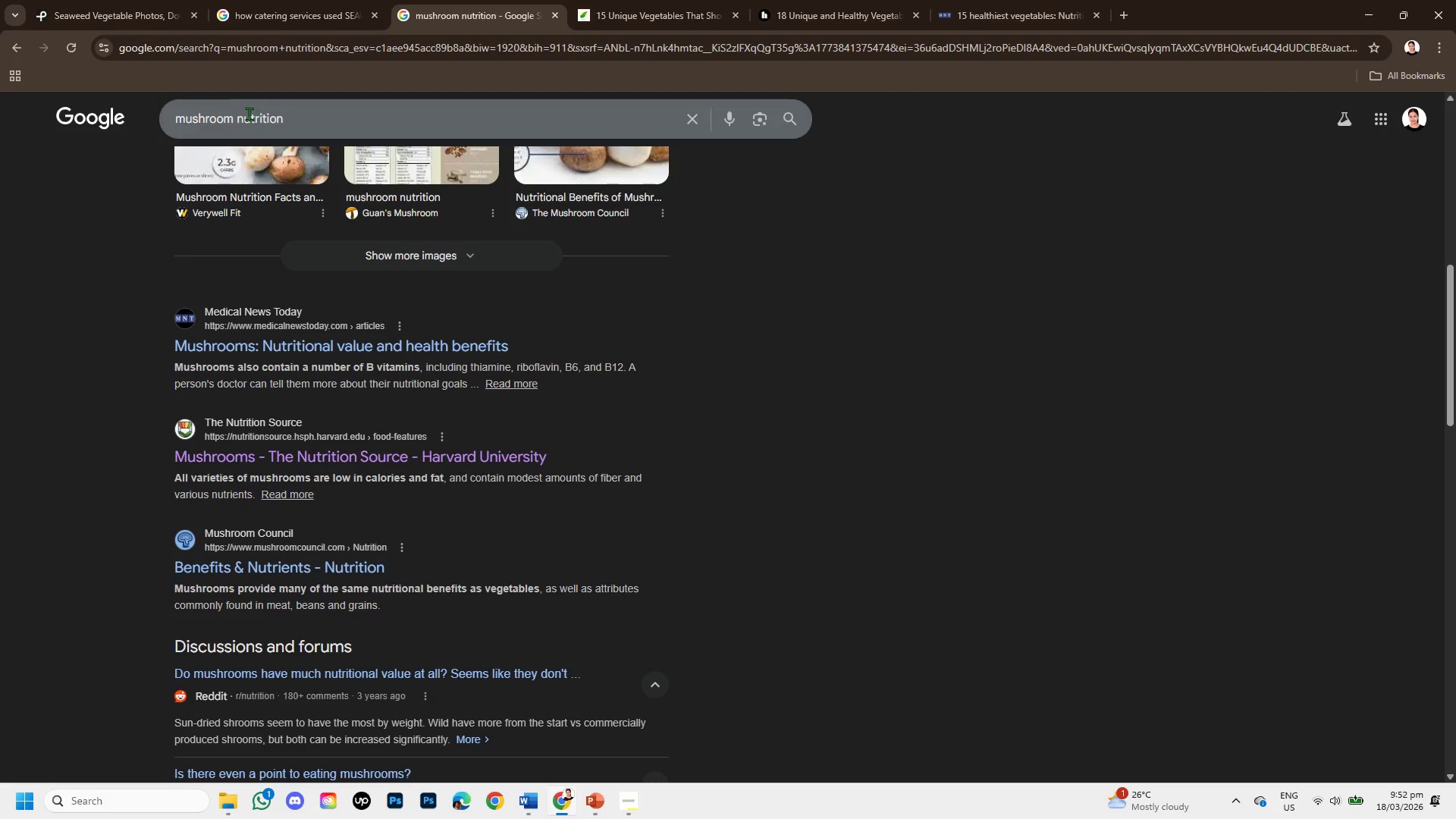 
left_click_drag(start_coordinate=[234, 114], to_coordinate=[165, 112])
 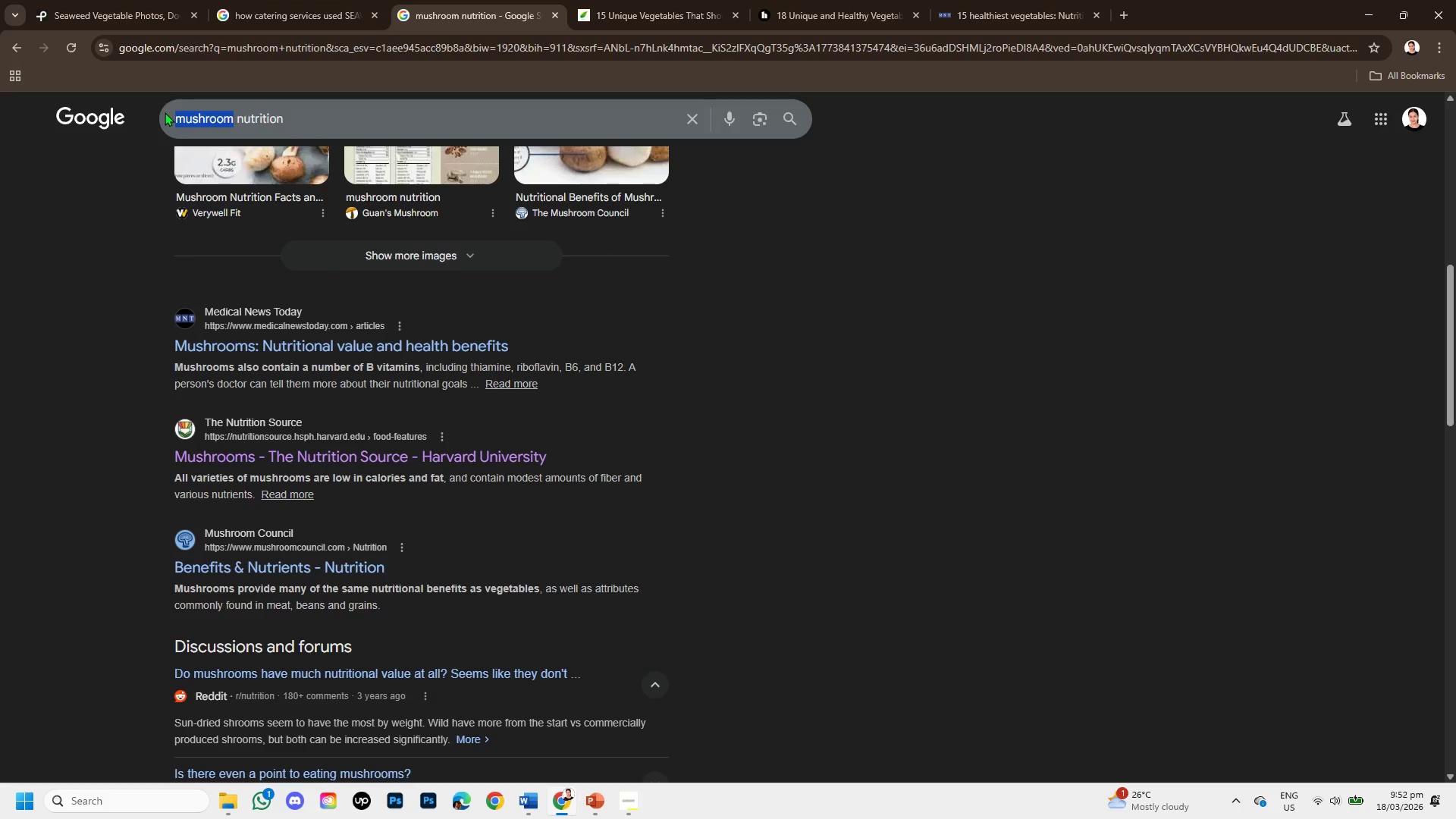 
key(Backspace)
type(SEAWEED)
 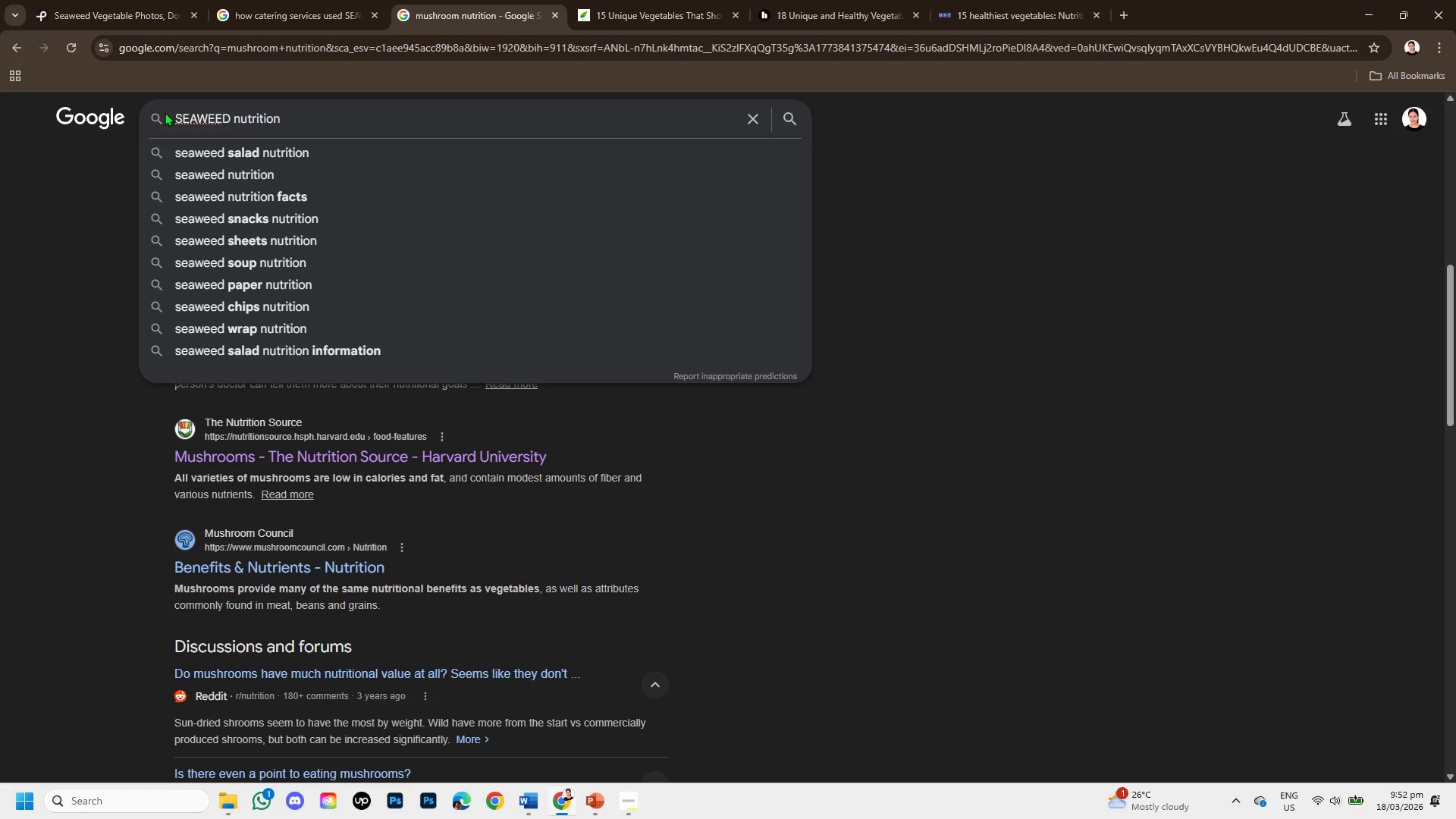 
key(Enter)
 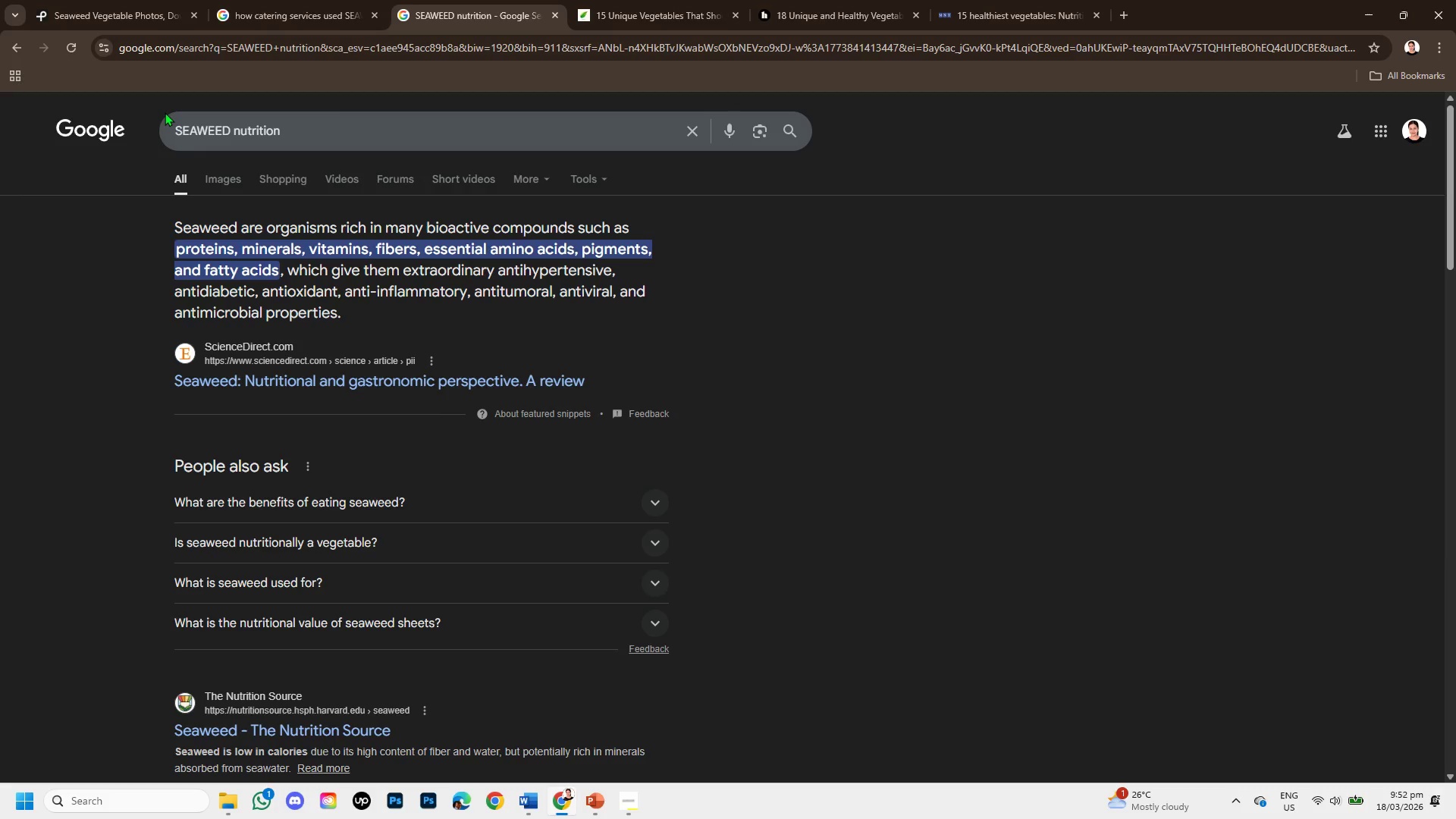 
wait(6.31)
 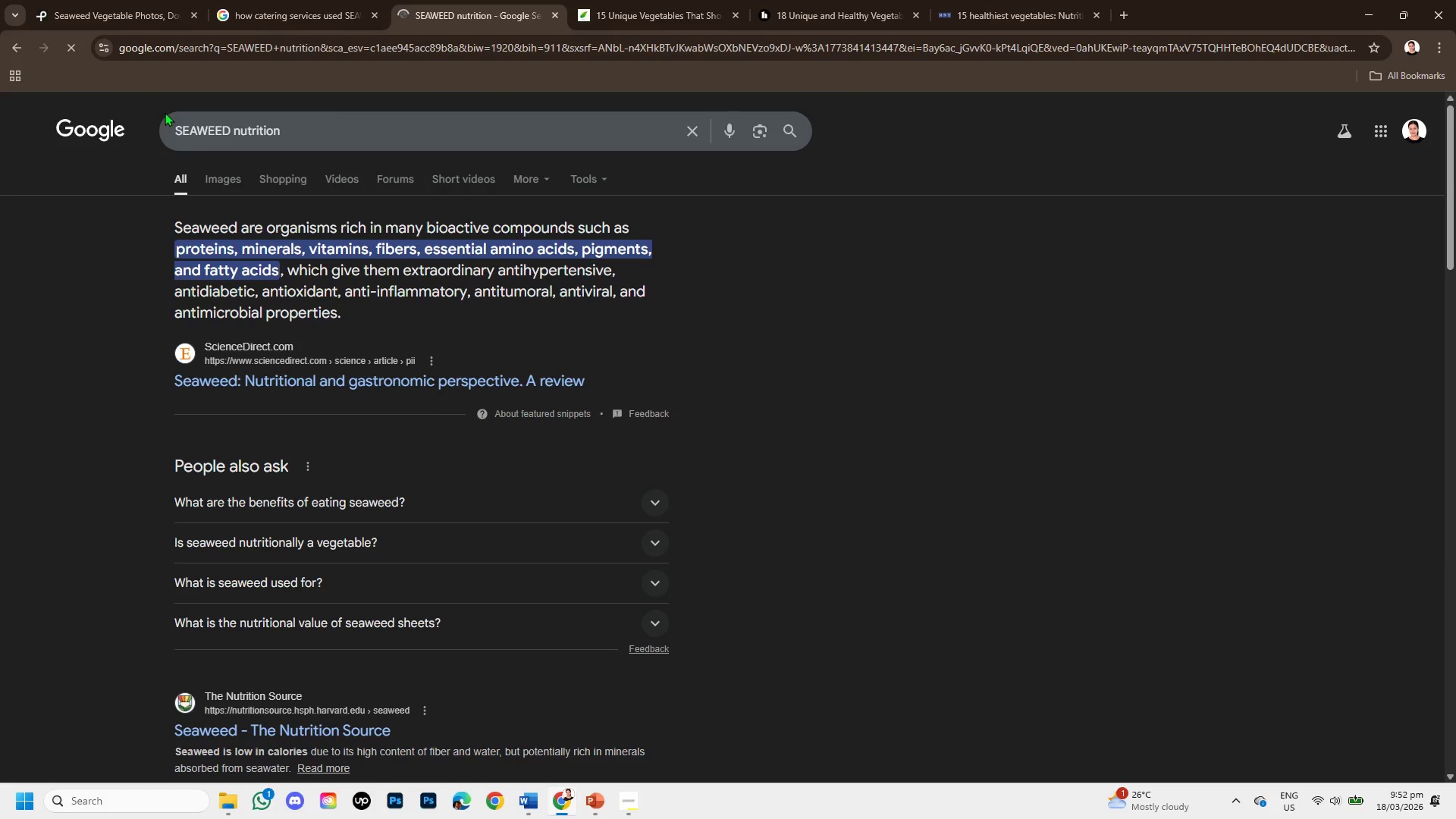 
scroll: coordinate [328, 526], scroll_direction: down, amount: 4.0
 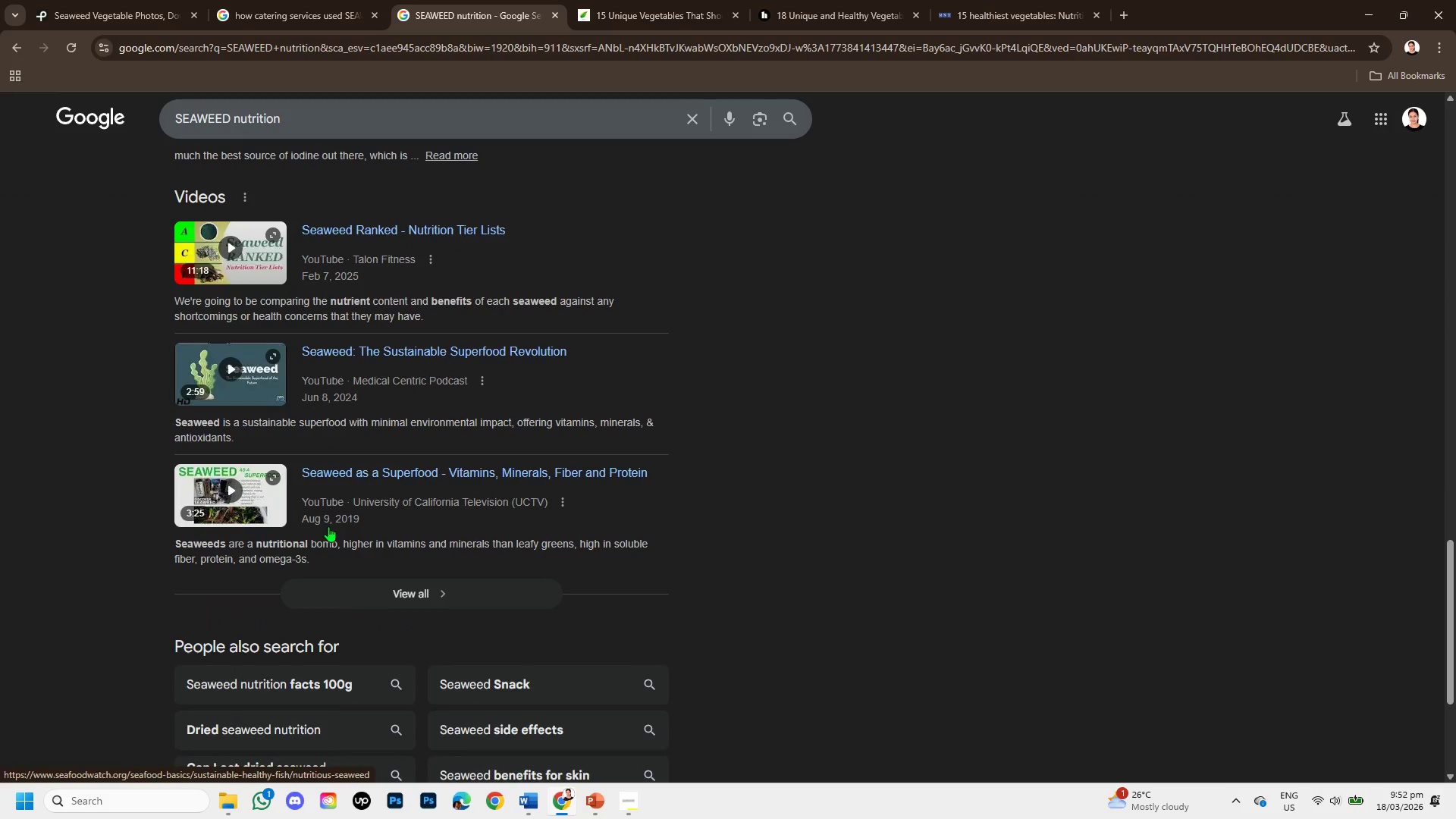 
scroll: coordinate [347, 473], scroll_direction: up, amount: 19.0
 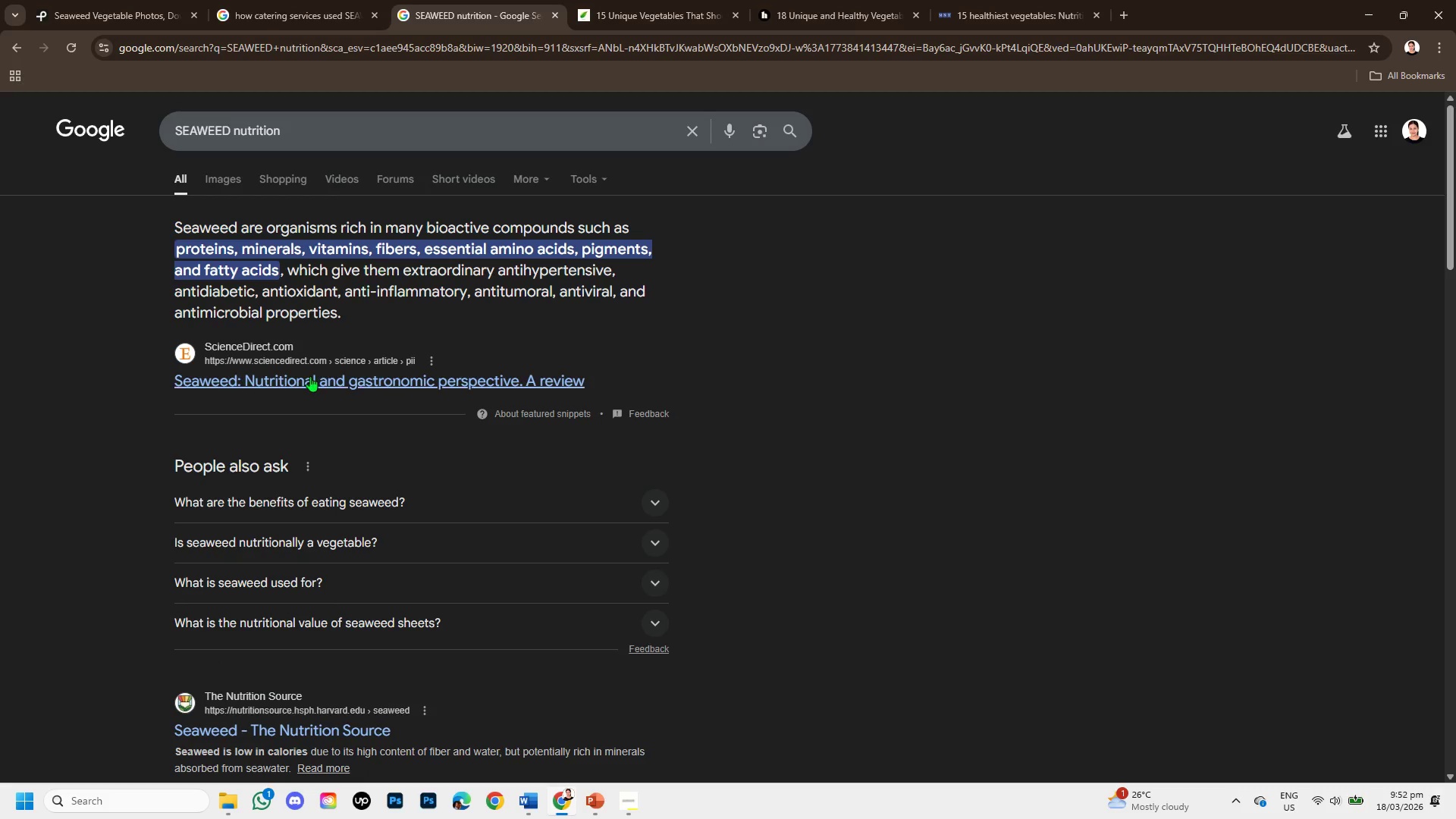 
right_click([310, 376])
 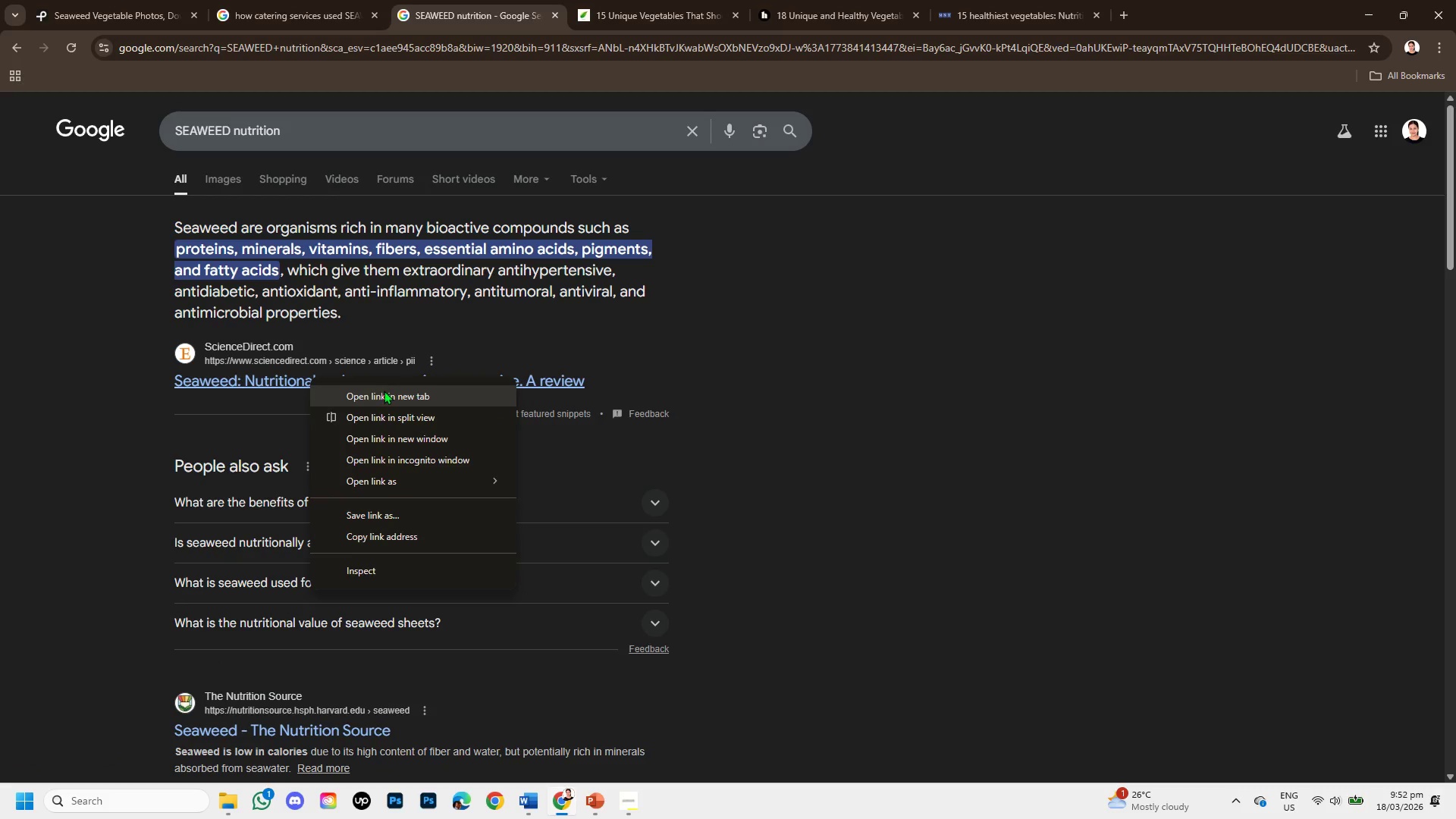 
left_click([384, 392])
 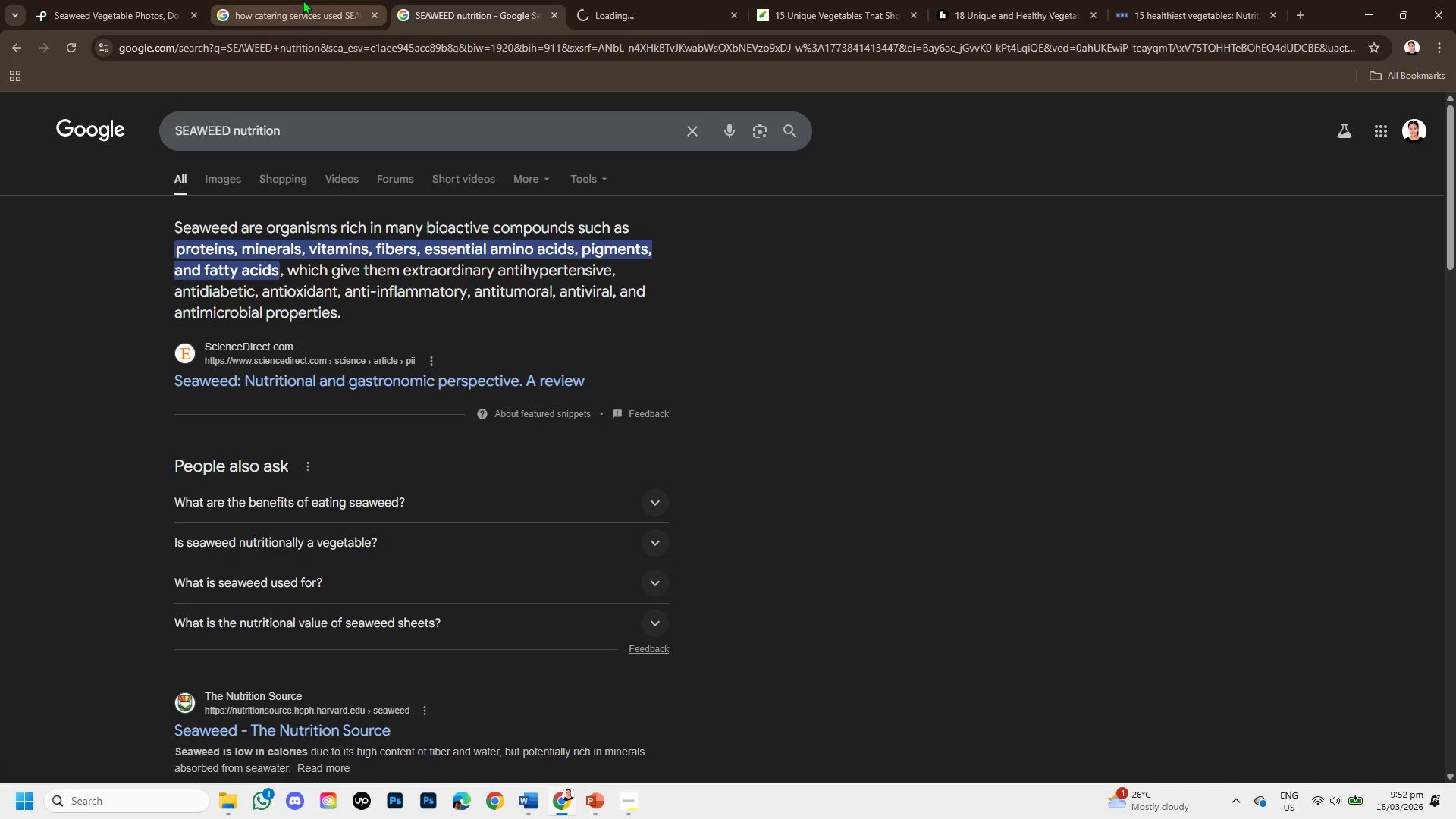 
left_click([303, 0])
 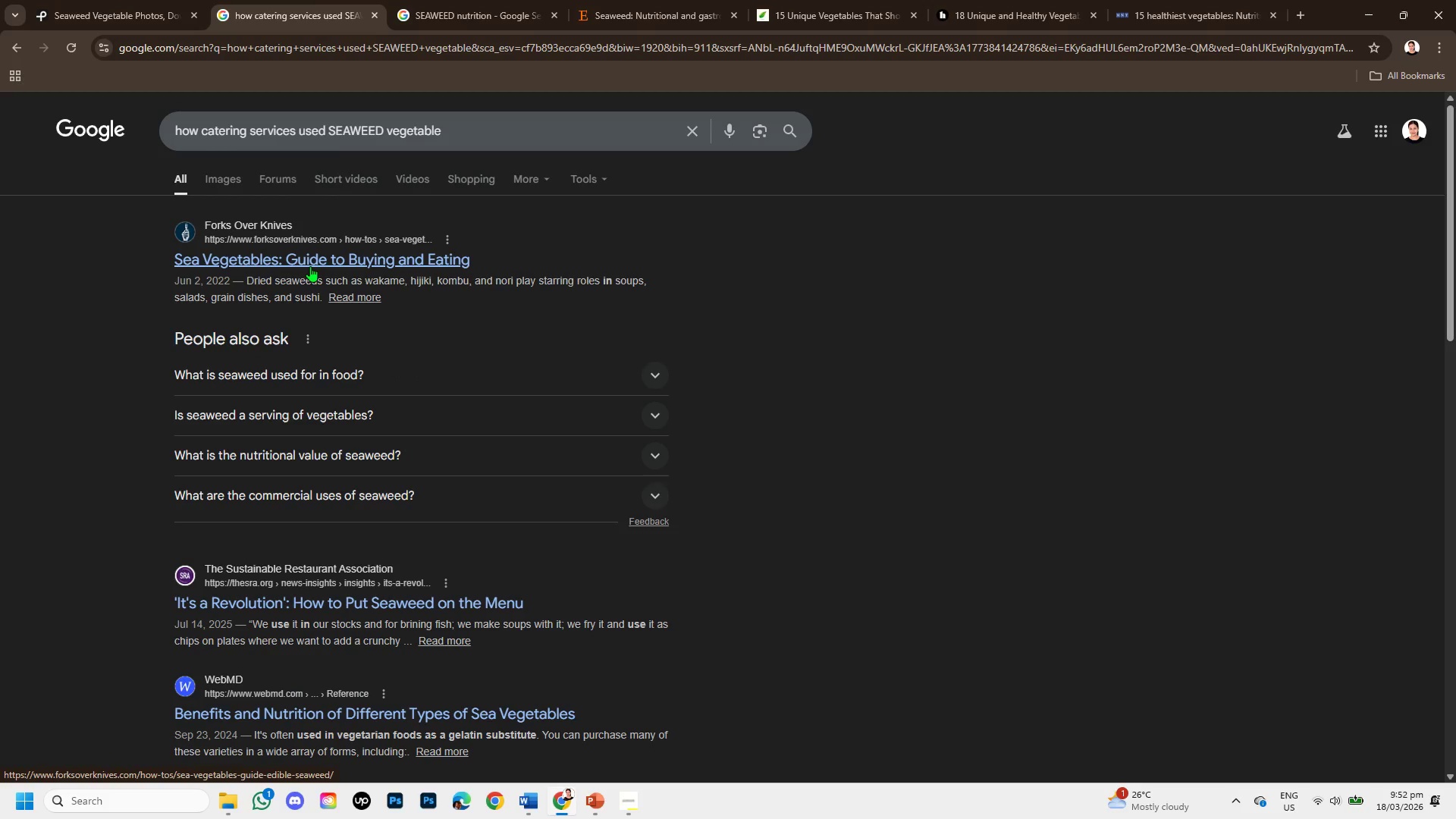 
scroll: coordinate [399, 400], scroll_direction: down, amount: 4.0
 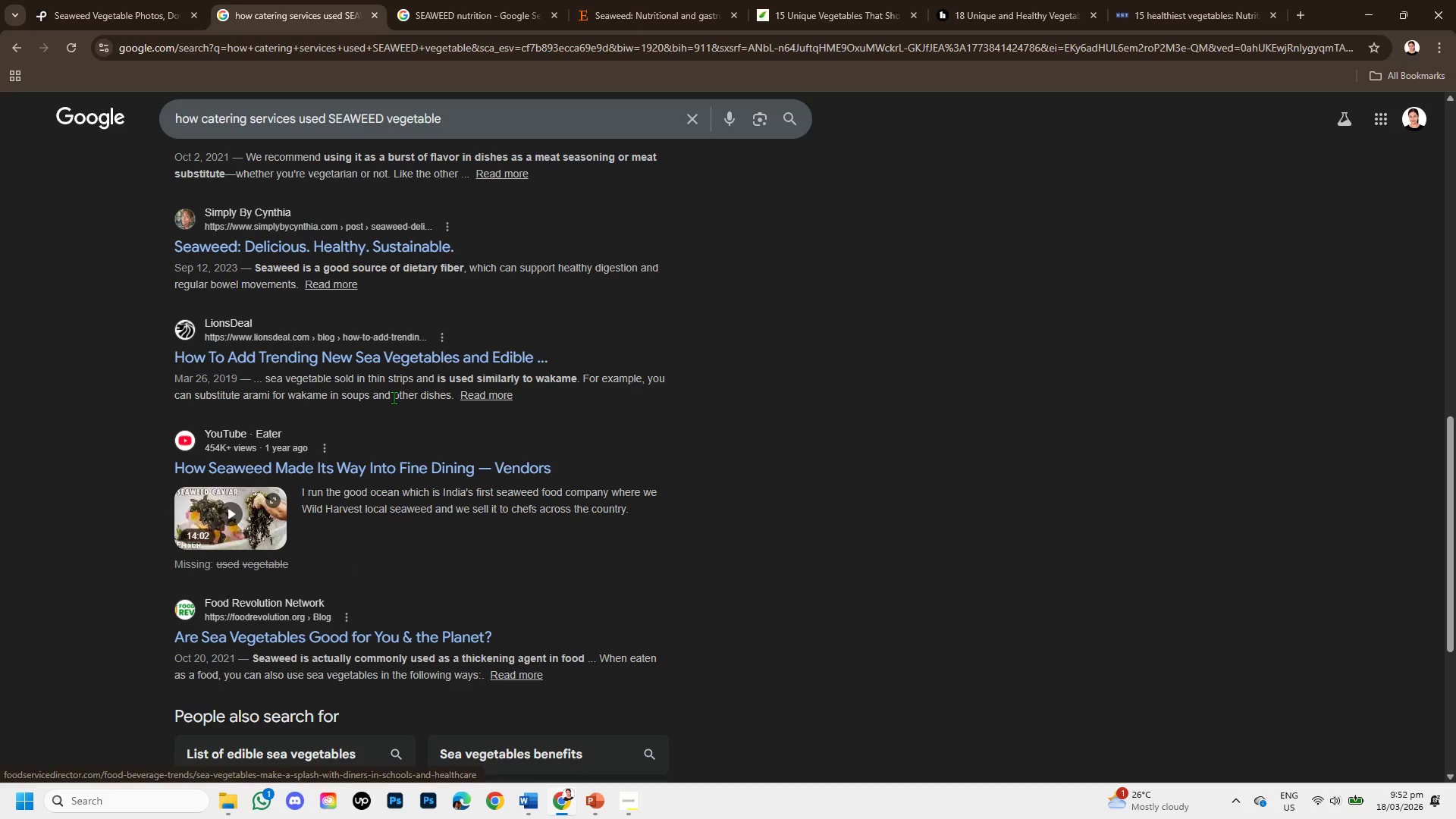 
scroll: coordinate [389, 397], scroll_direction: up, amount: 9.0
 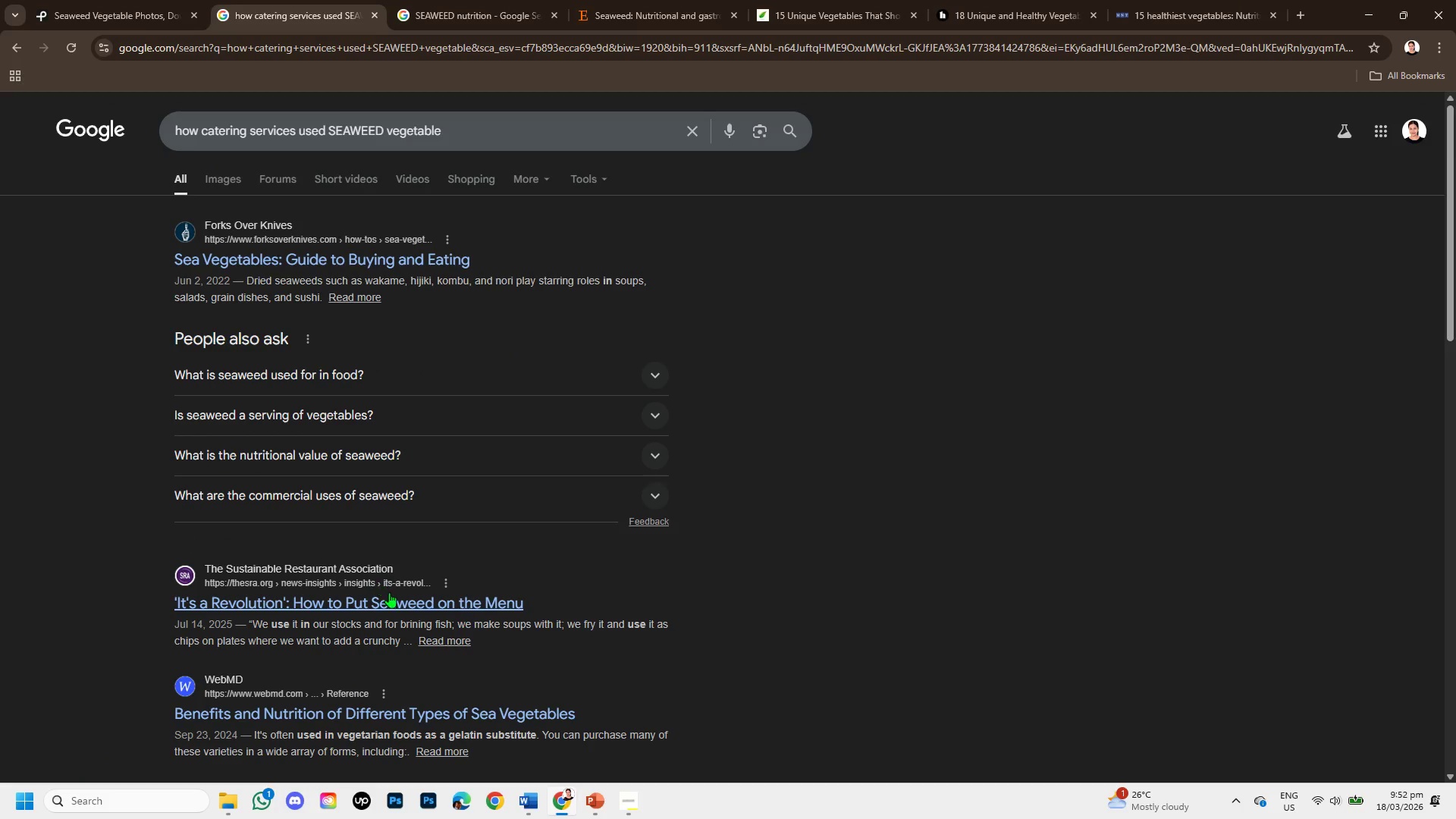 
right_click([389, 592])
 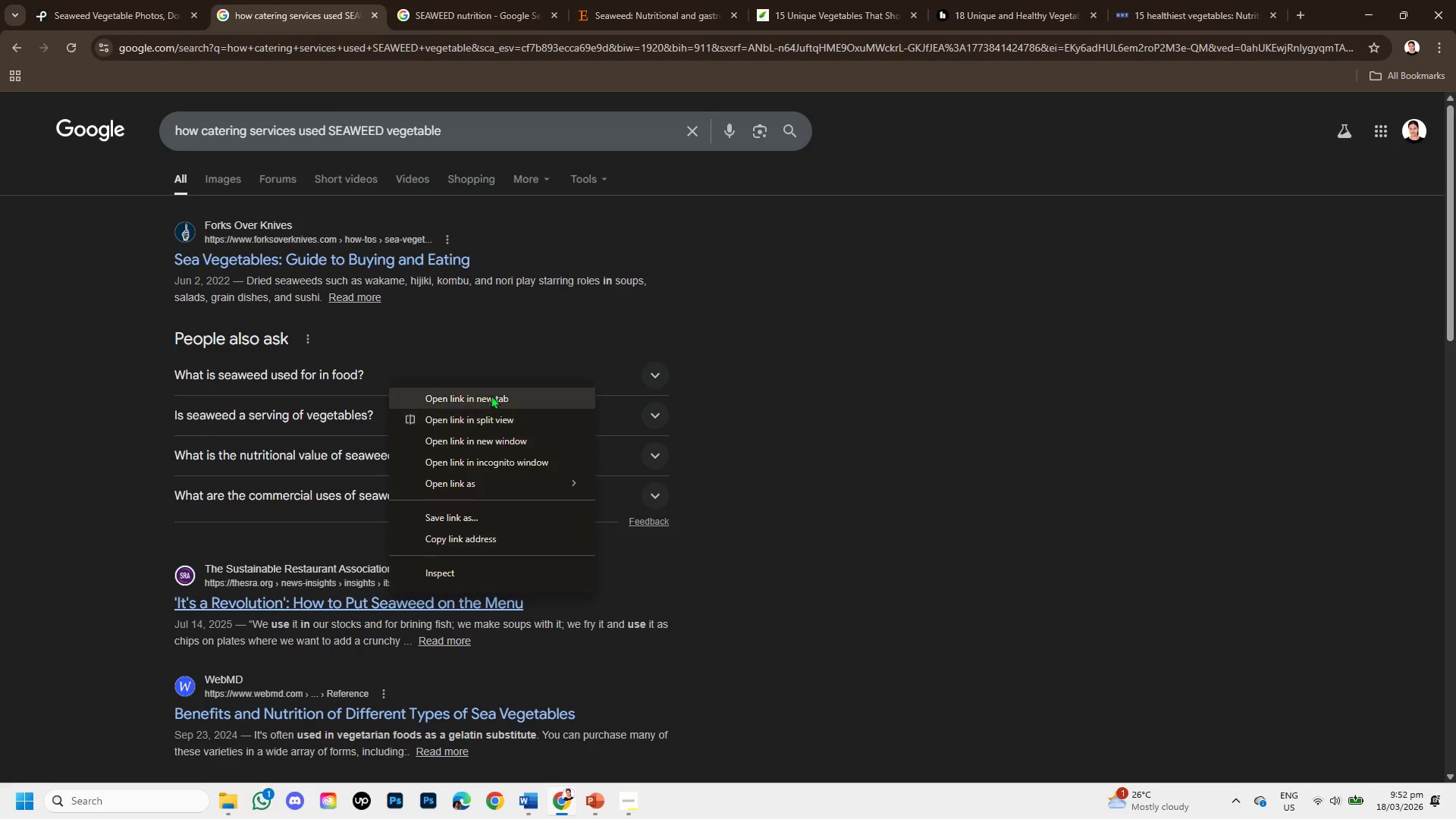 
left_click([491, 389])
 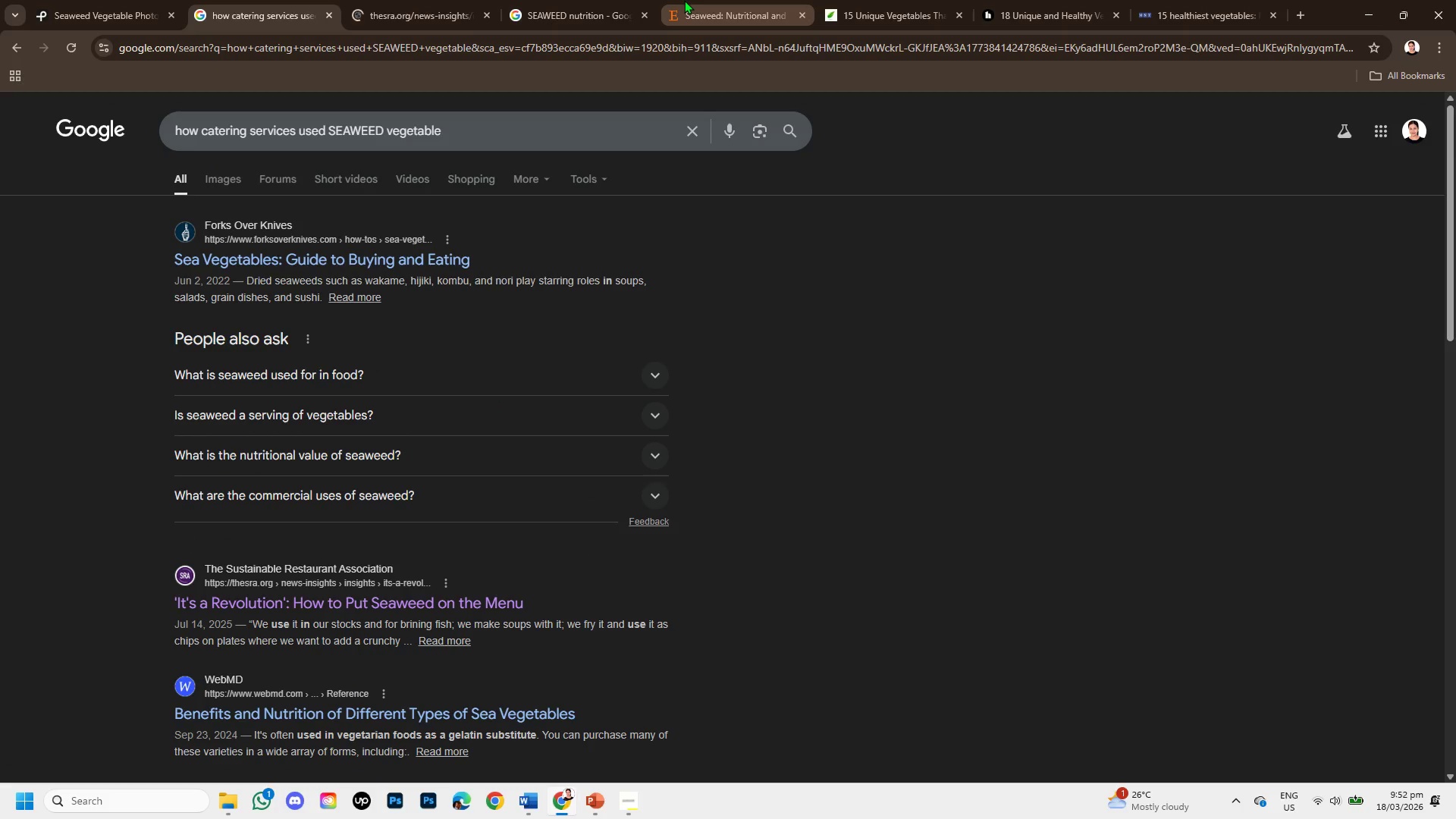 
left_click([684, 0])
 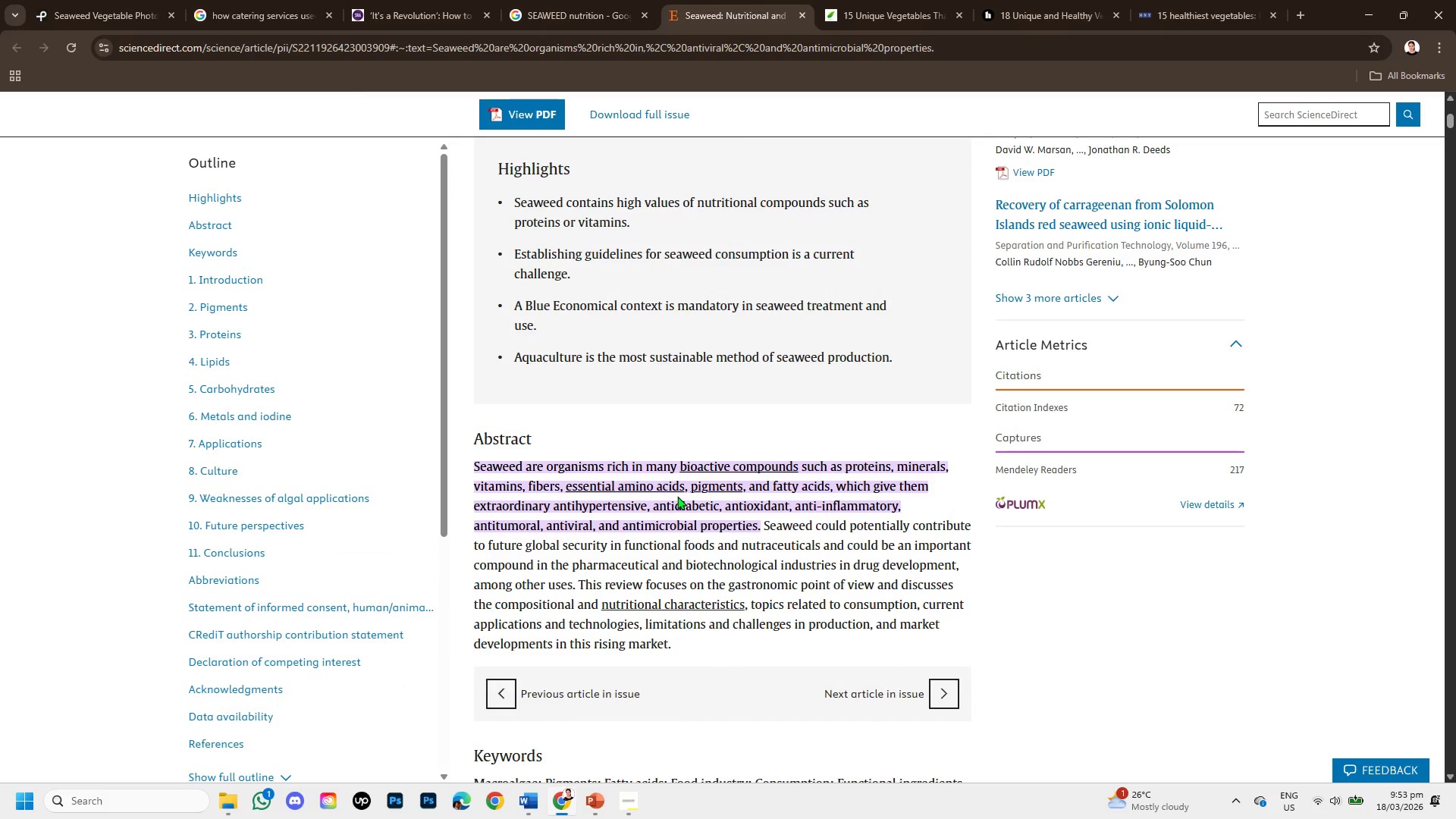 
wait(10.91)
 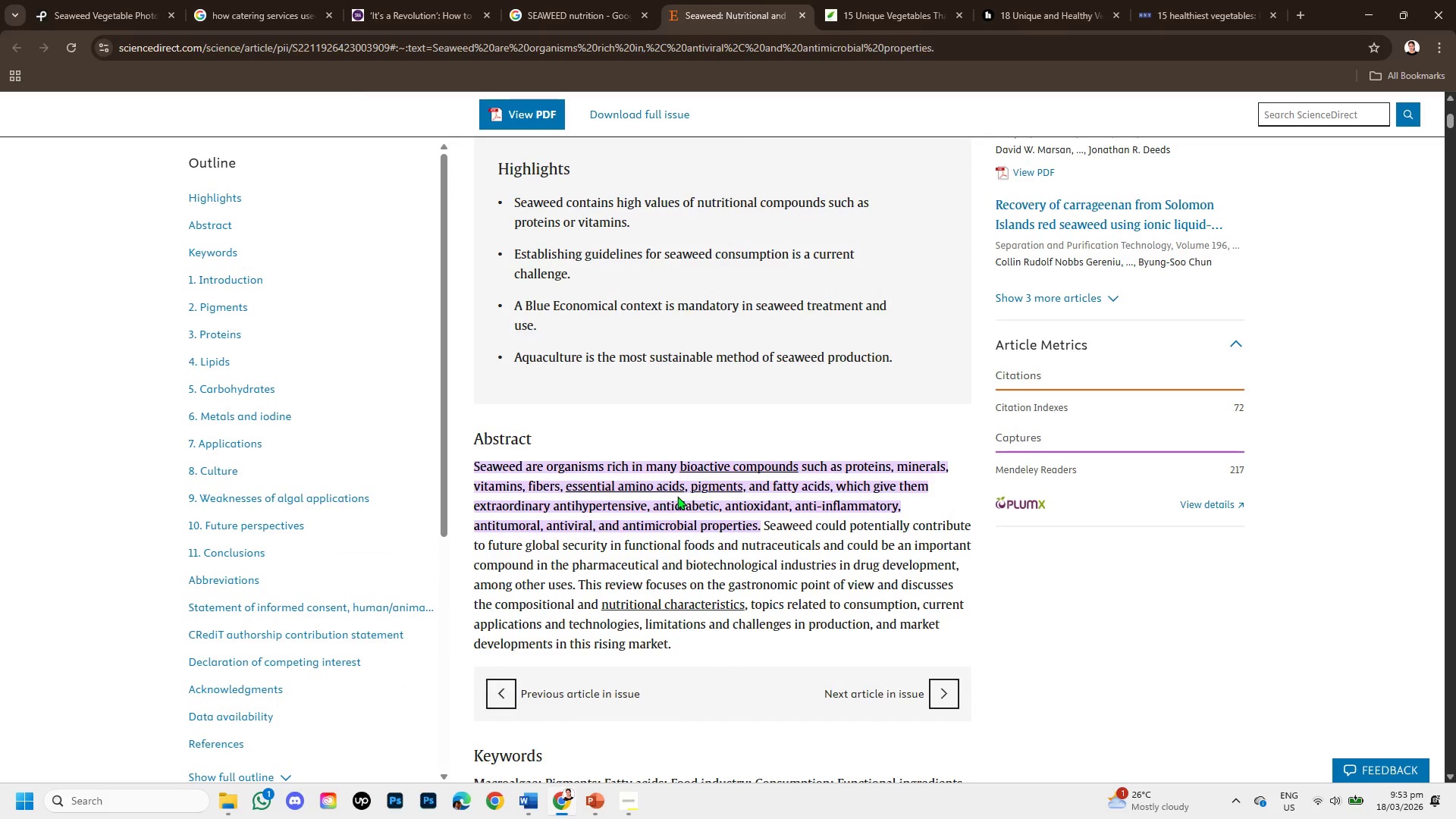 
scroll: coordinate [681, 545], scroll_direction: up, amount: 4.0
 